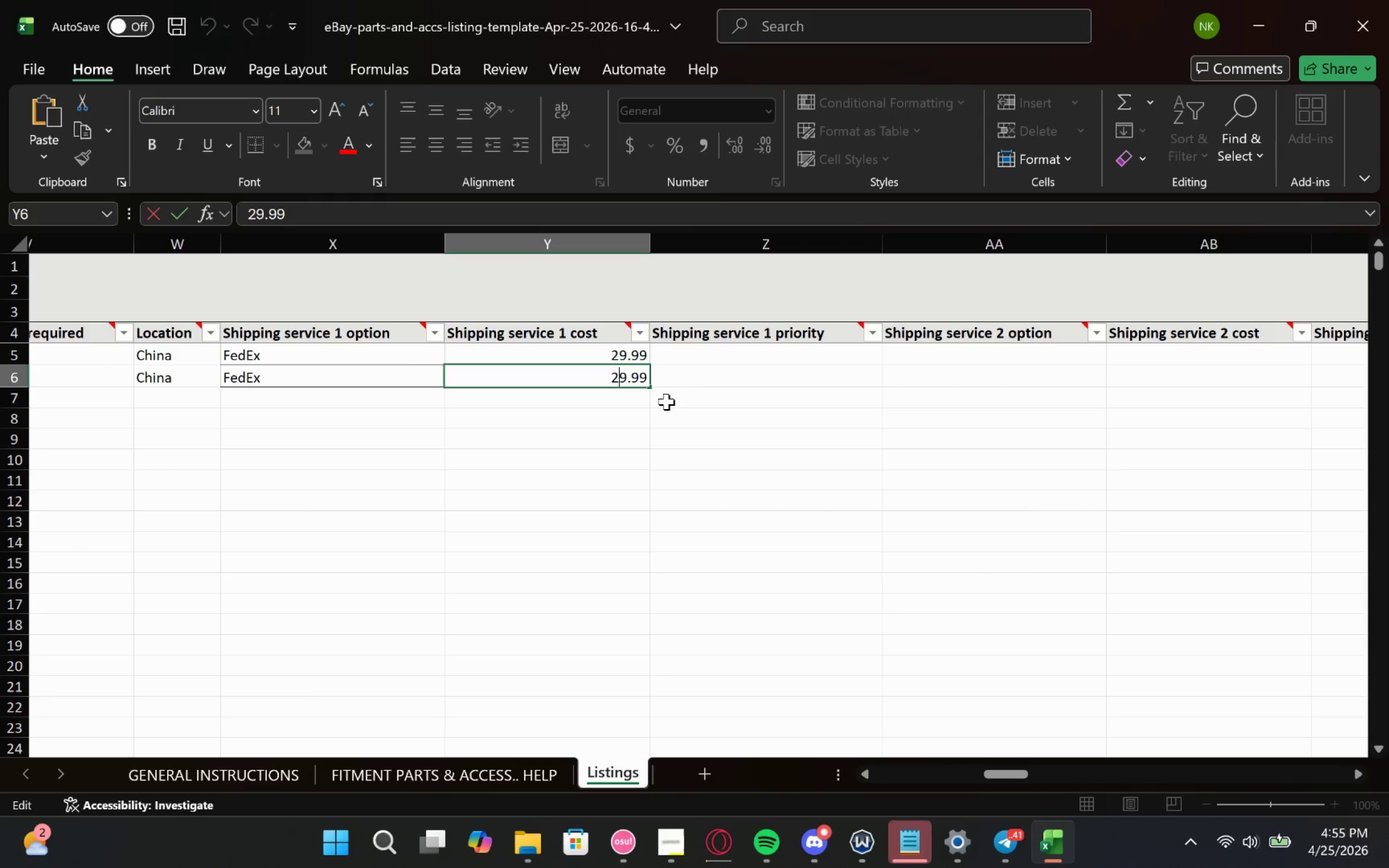 
key(3)
 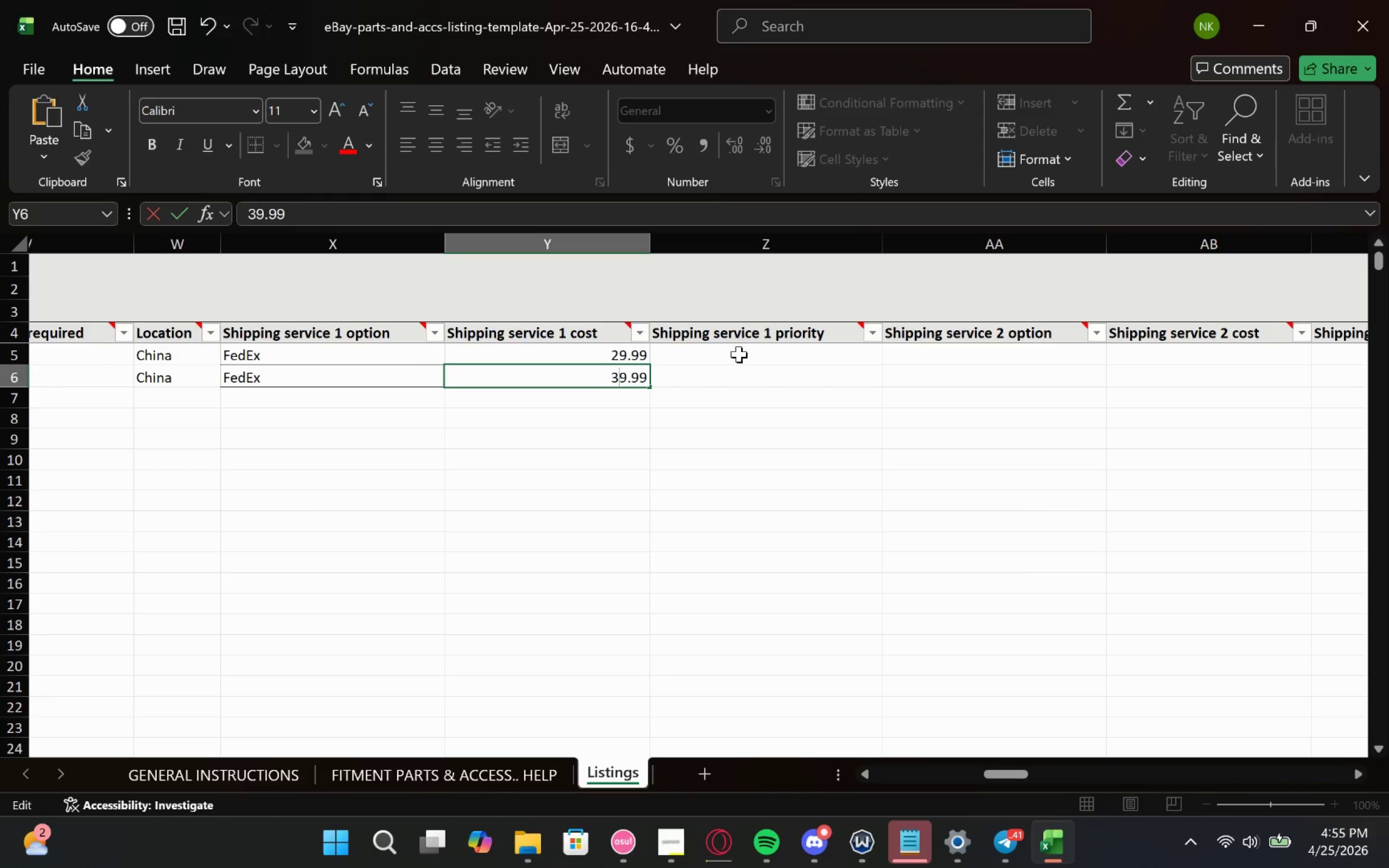 
left_click([731, 371])
 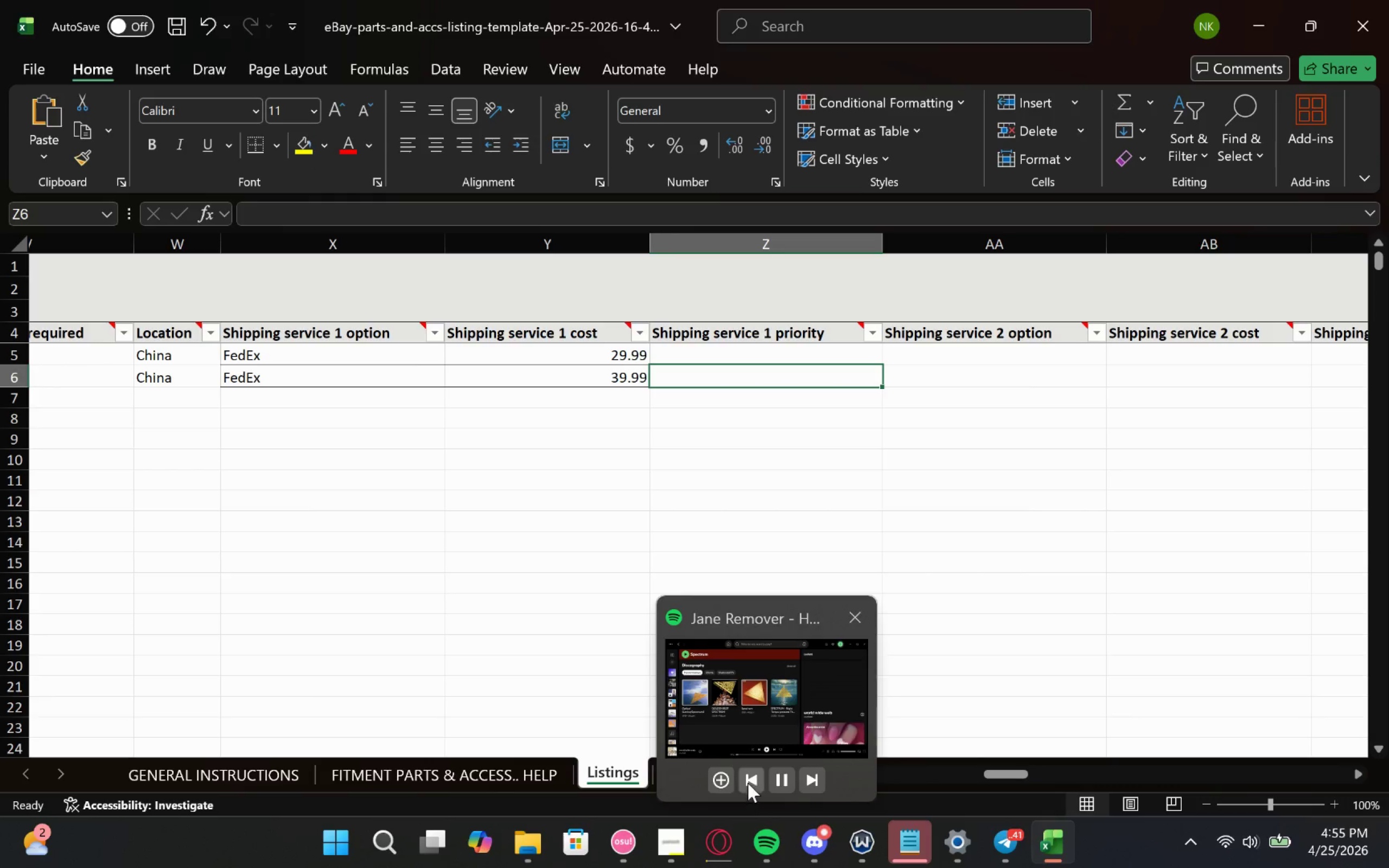 
left_click([728, 776])
 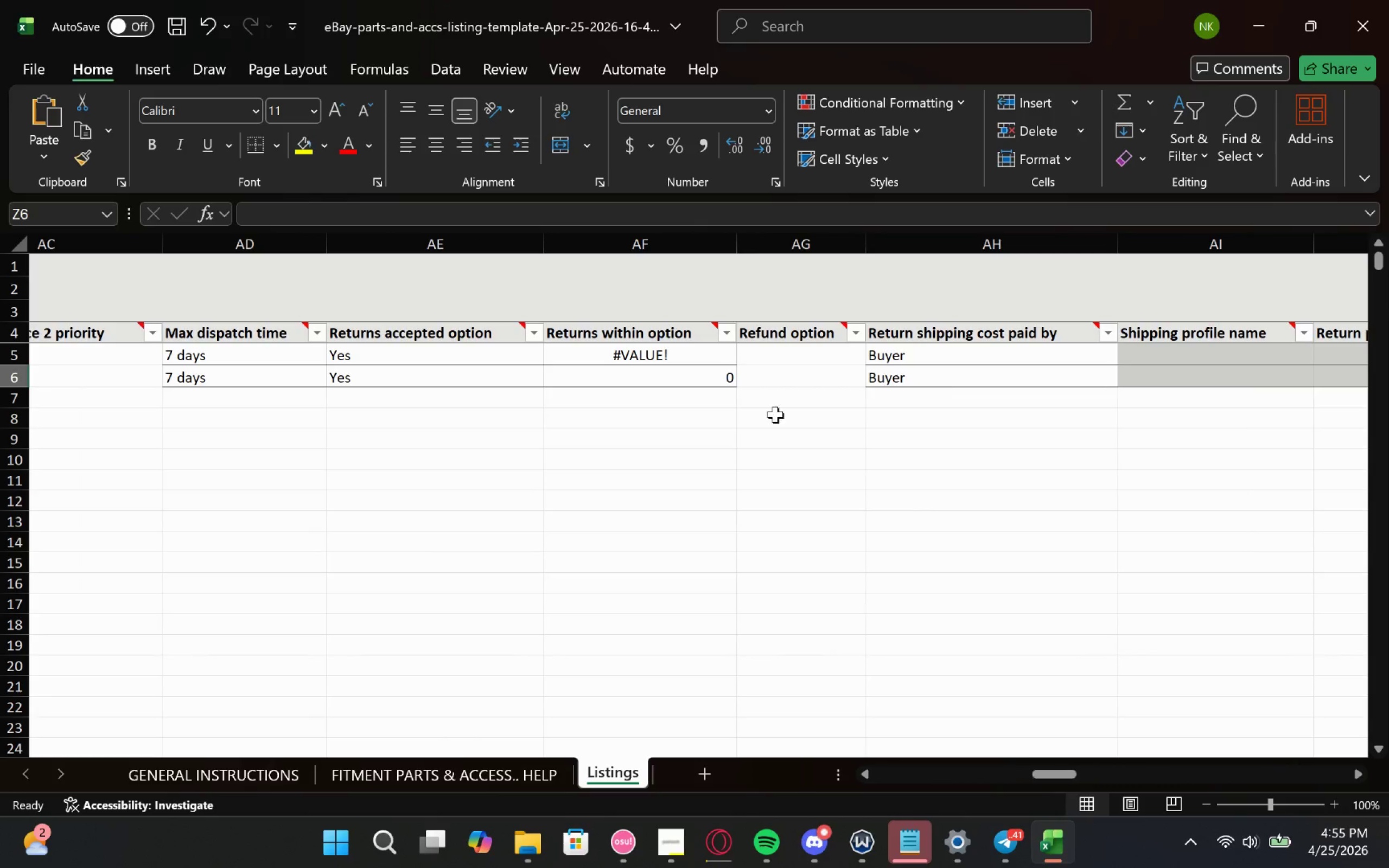 
left_click([691, 355])
 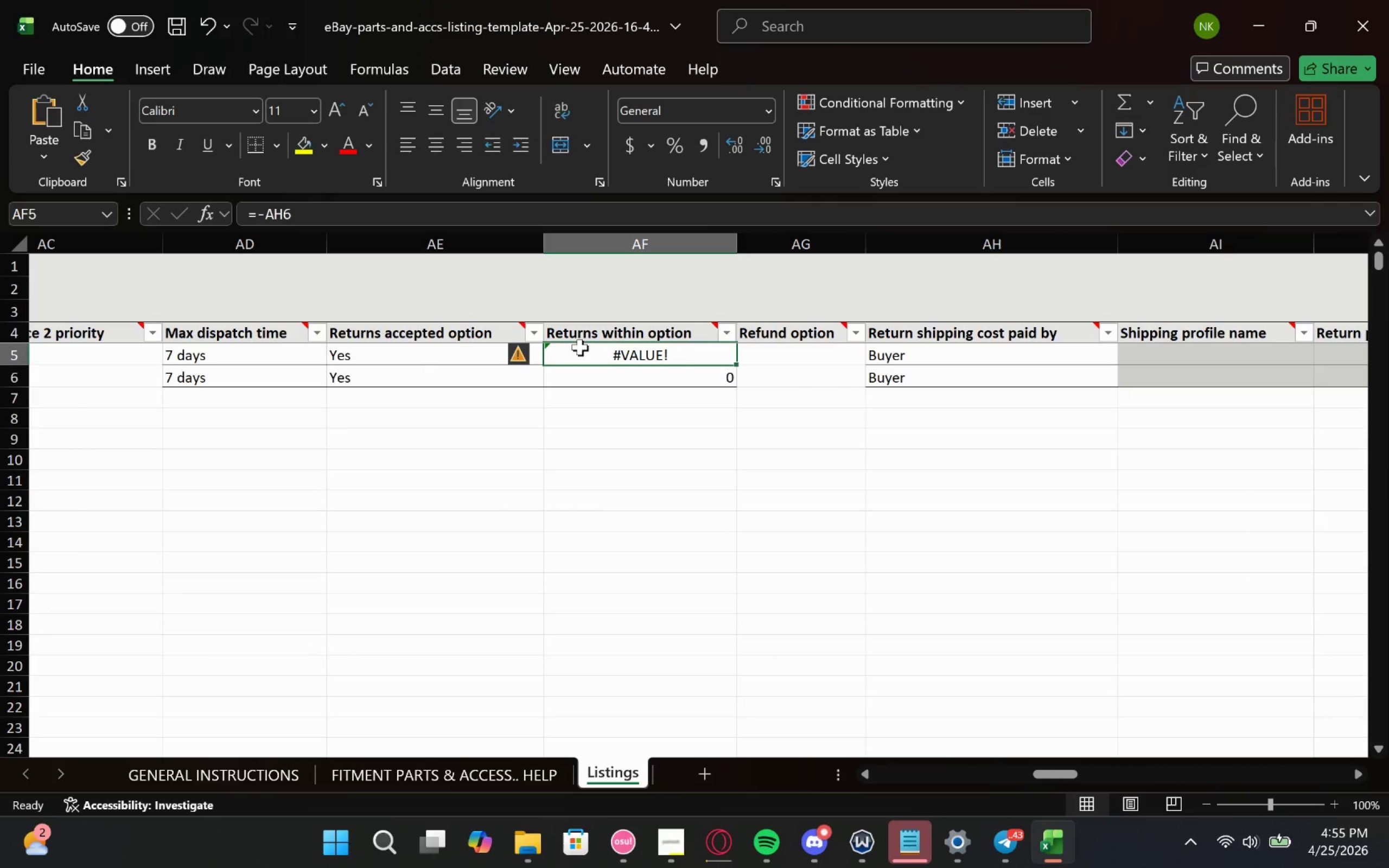 
left_click([527, 354])
 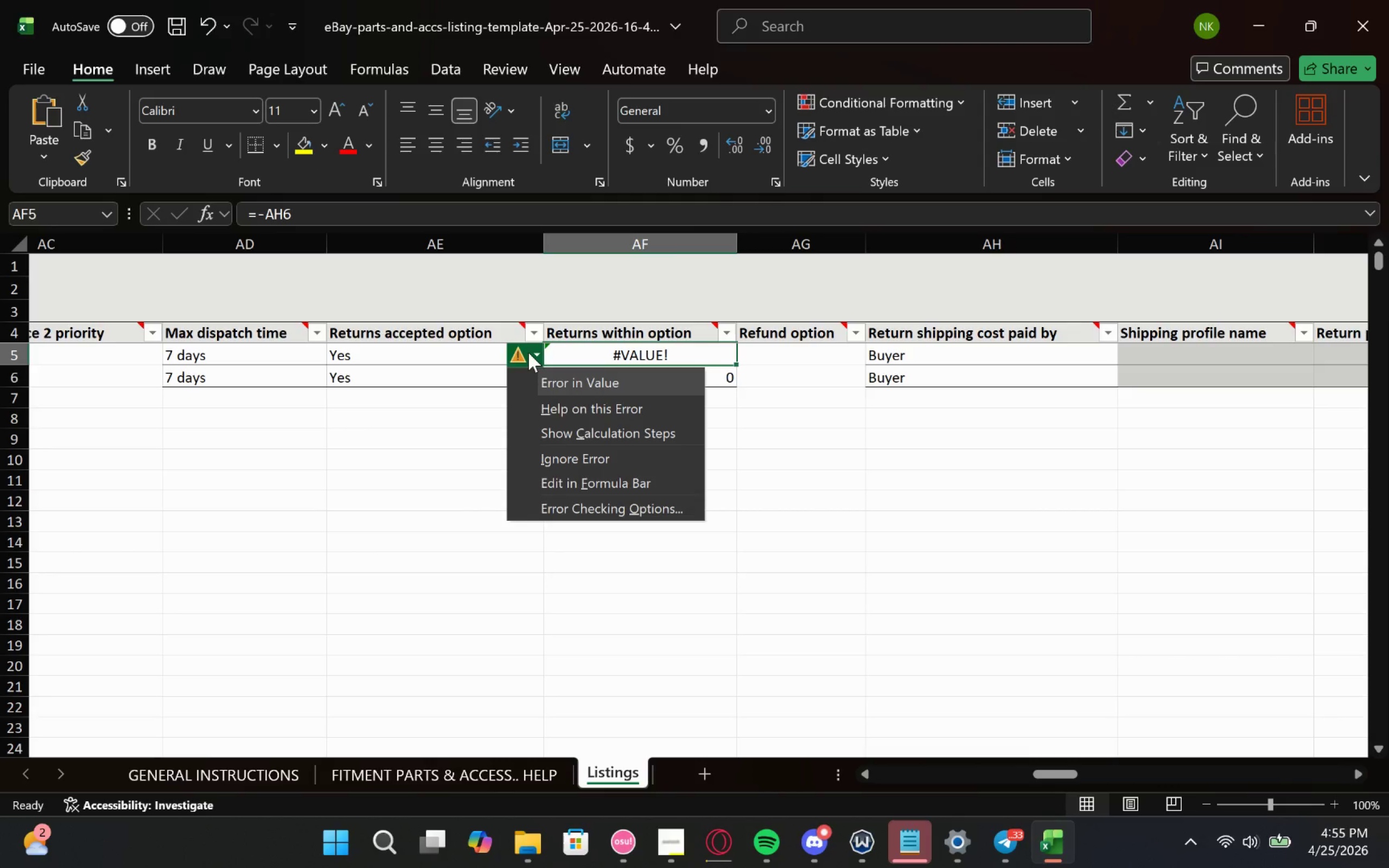 
wait(6.67)
 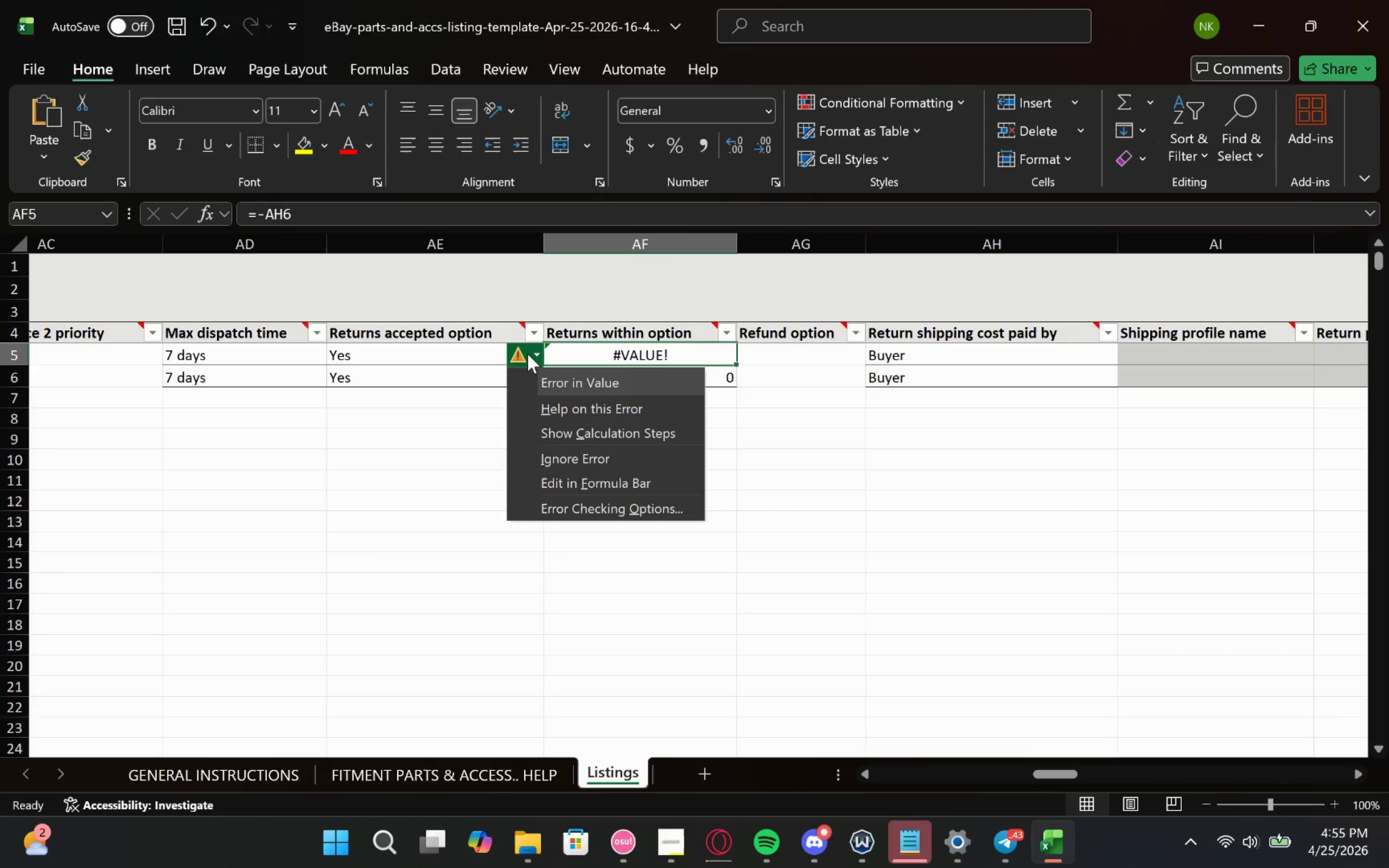 
left_click([710, 347])
 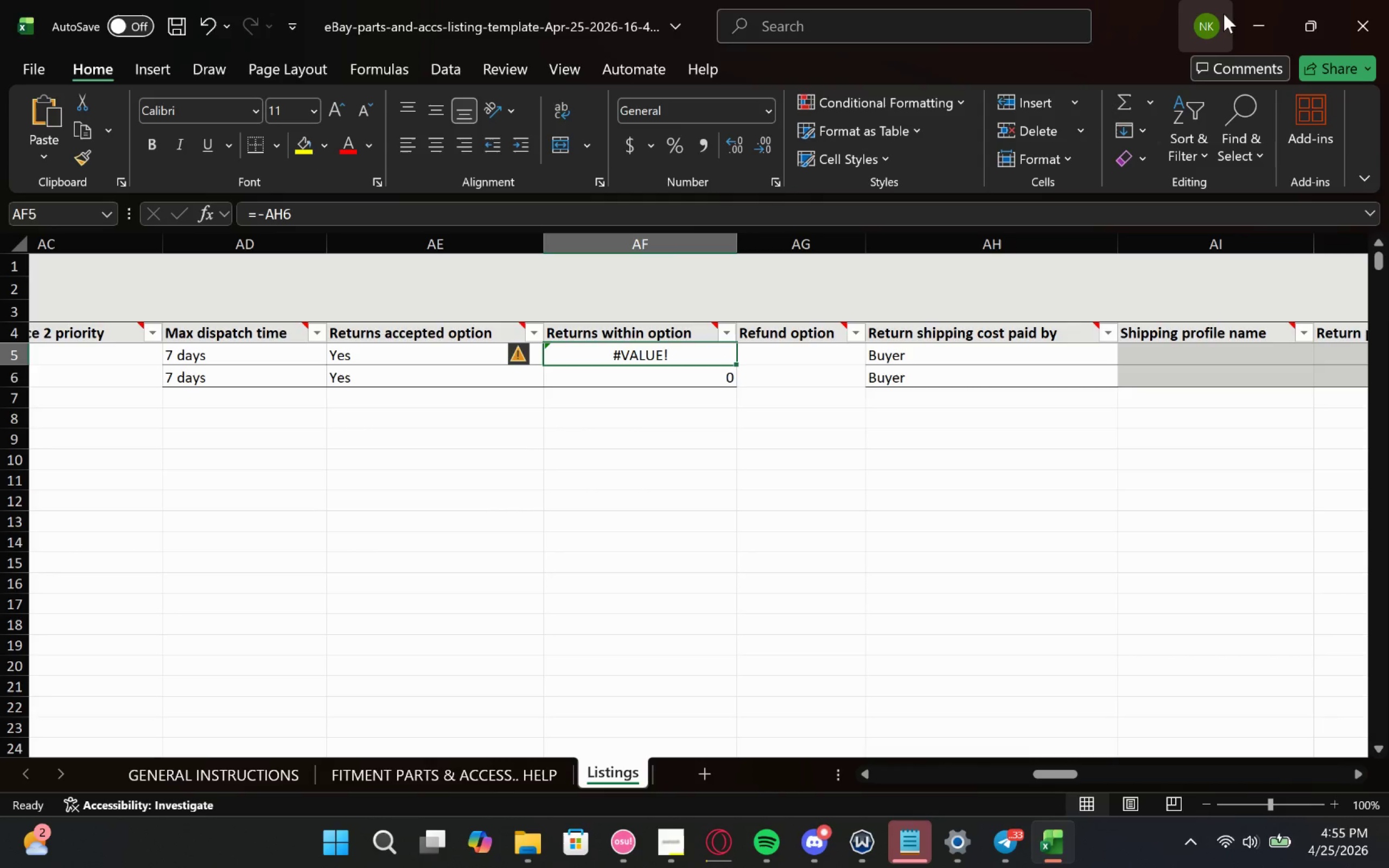 
left_click([1251, 11])
 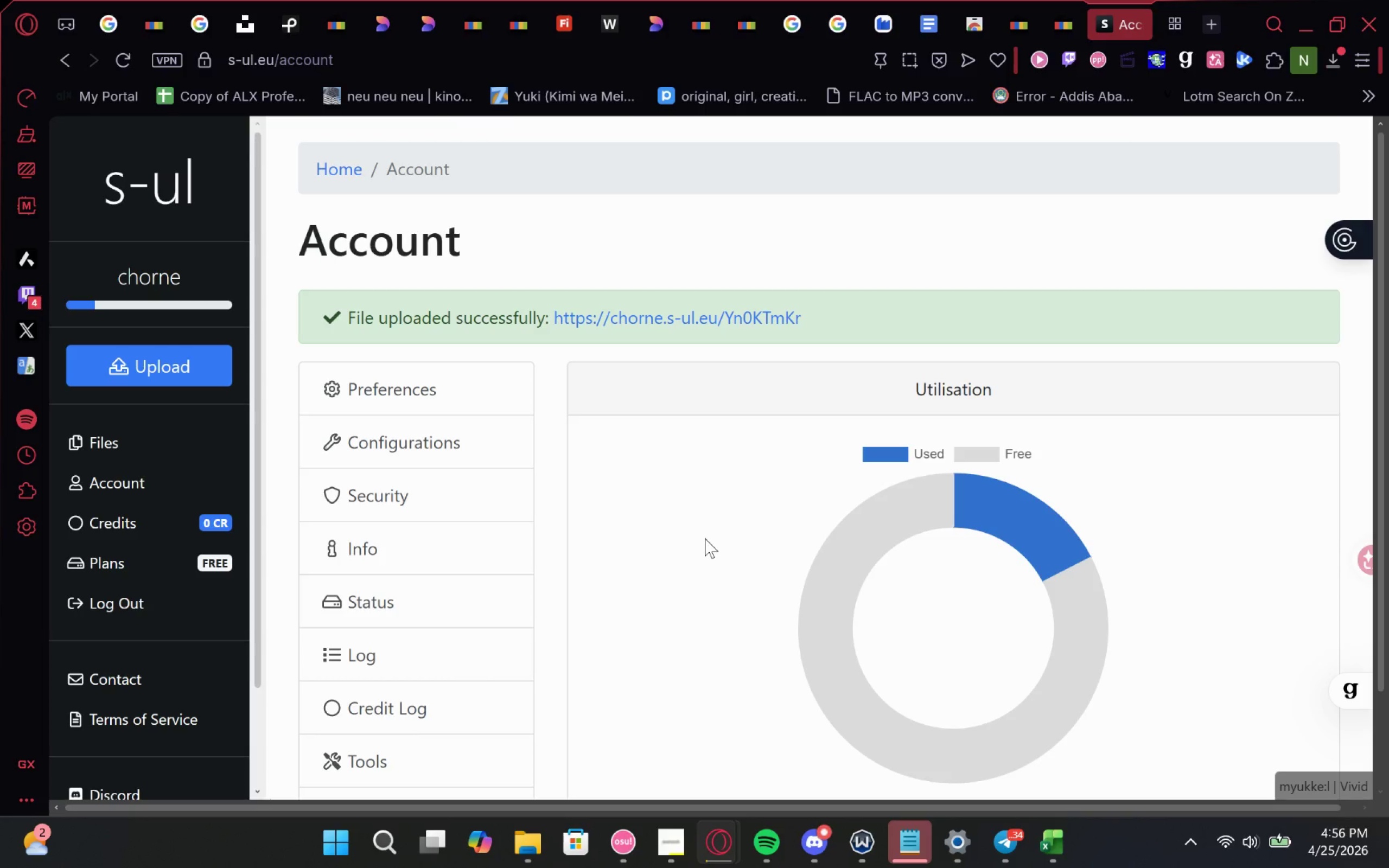 
wait(21.61)
 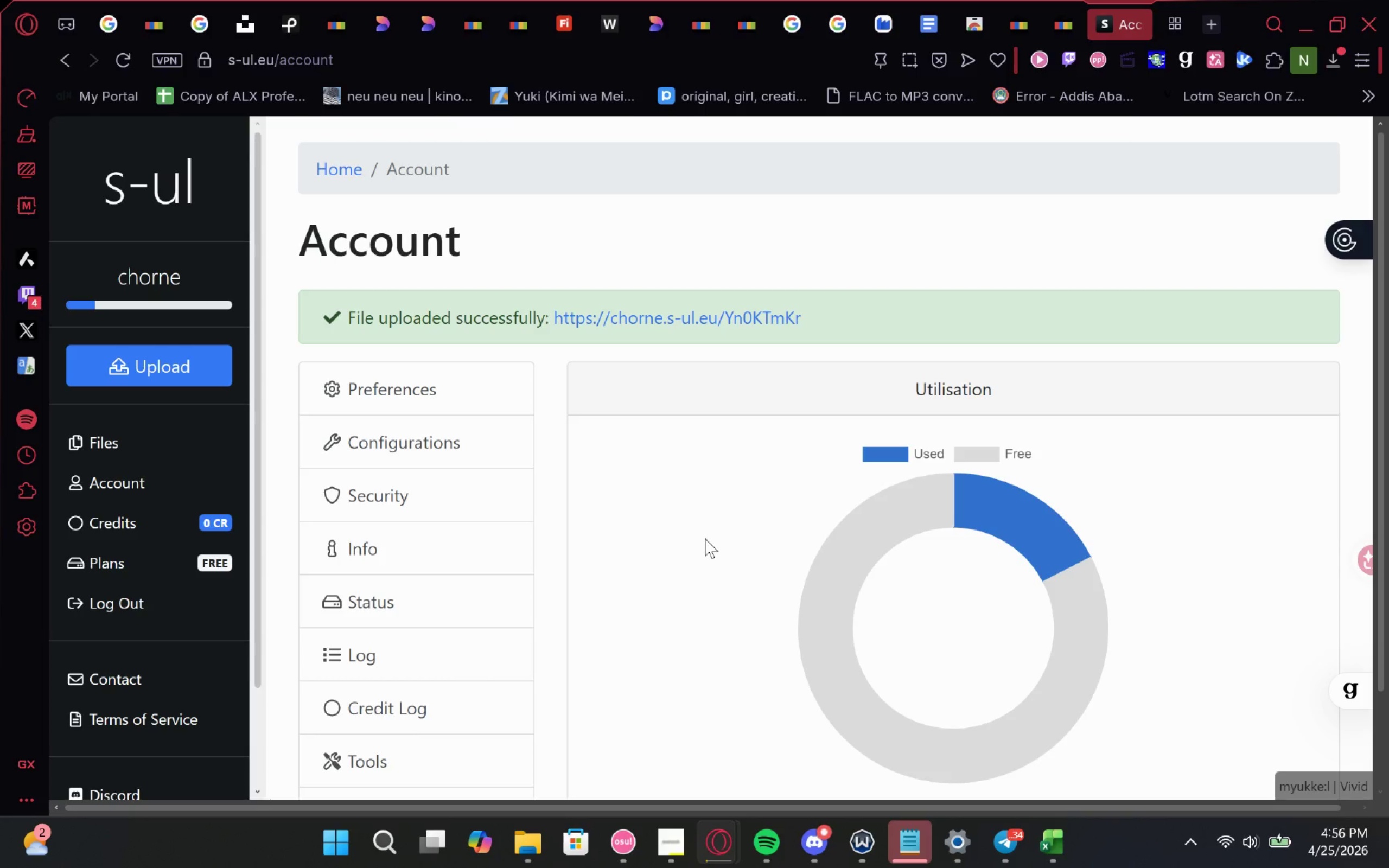 
left_click([1054, 780])
 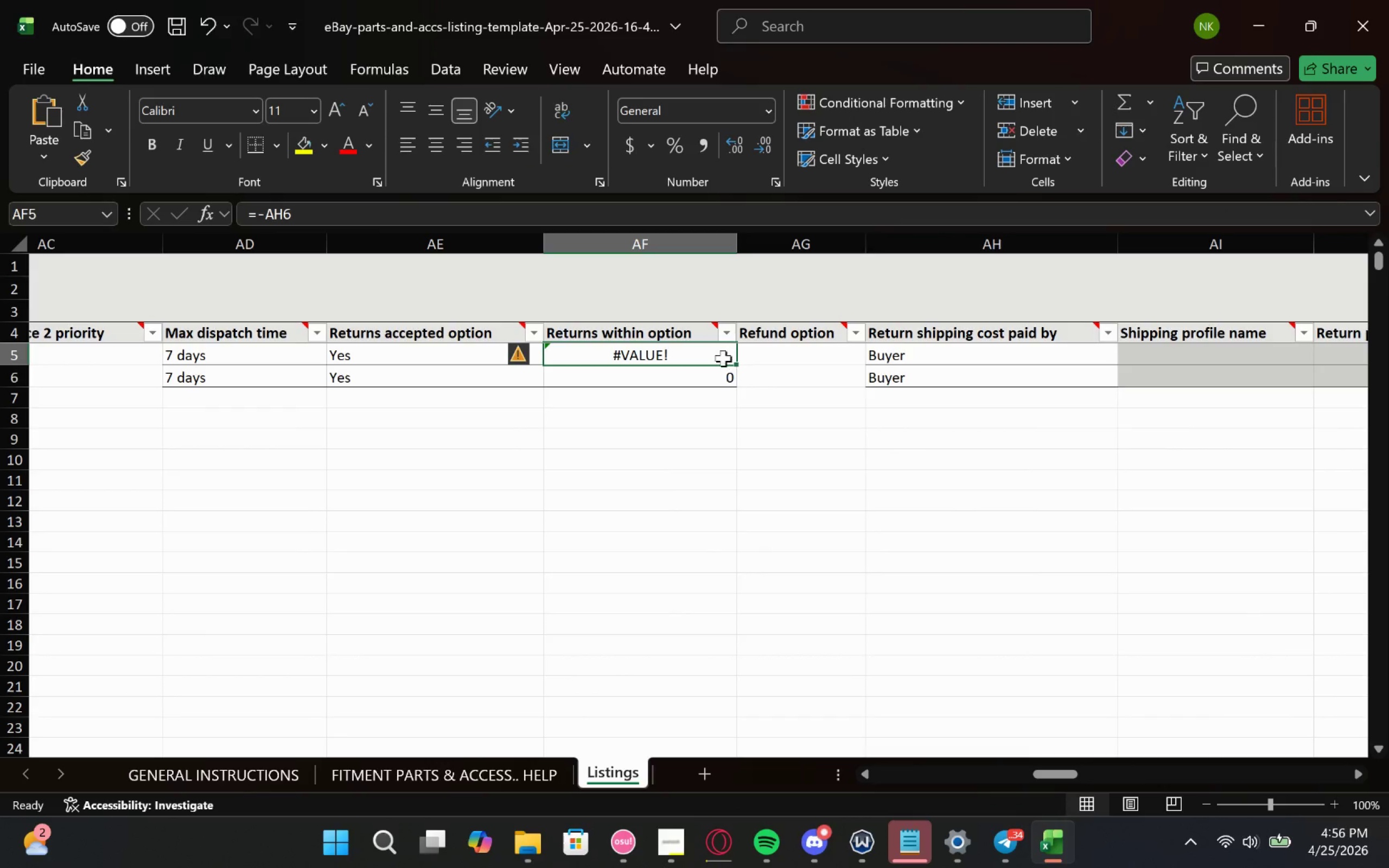 
left_click([697, 361])
 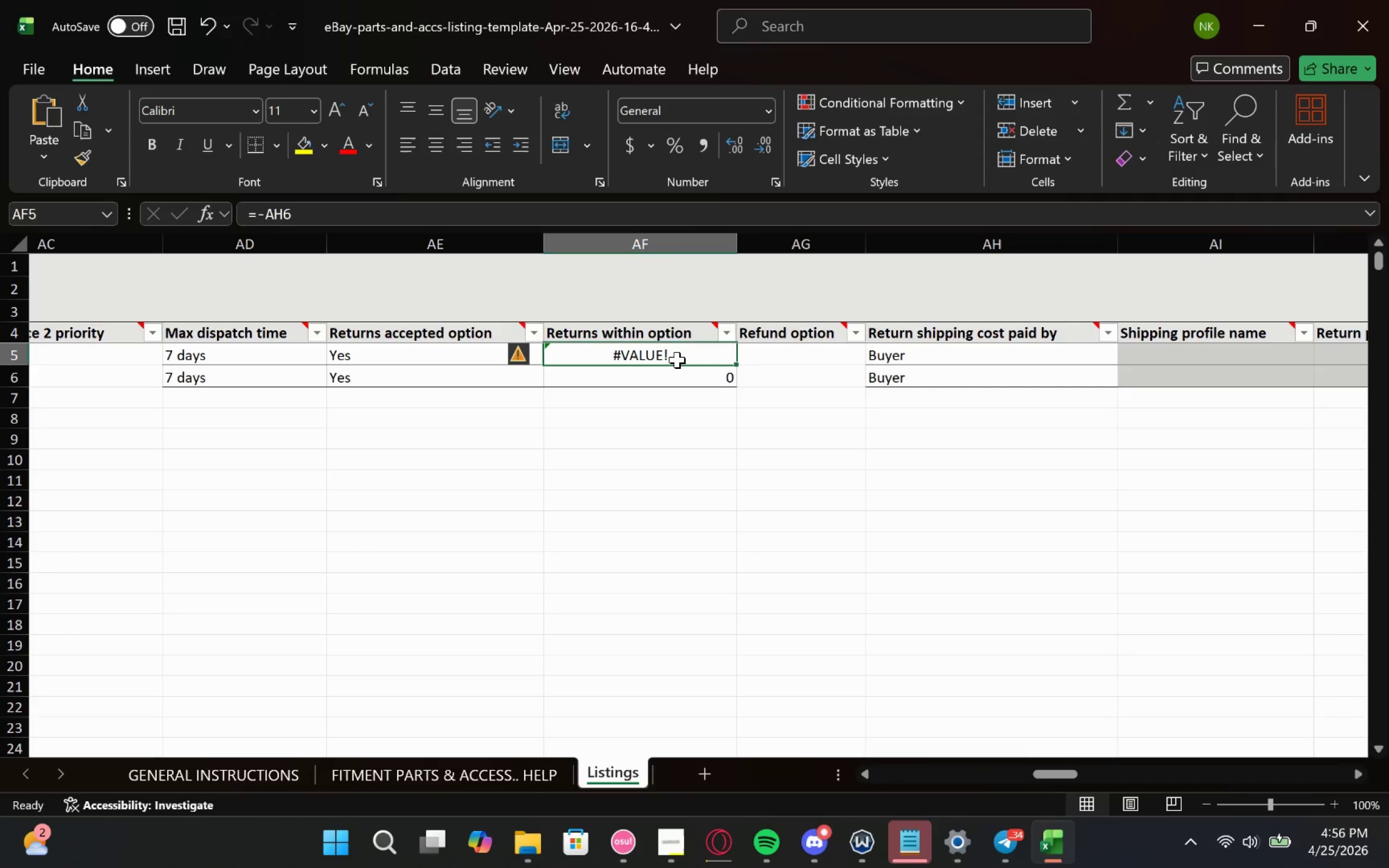 
double_click([677, 360])
 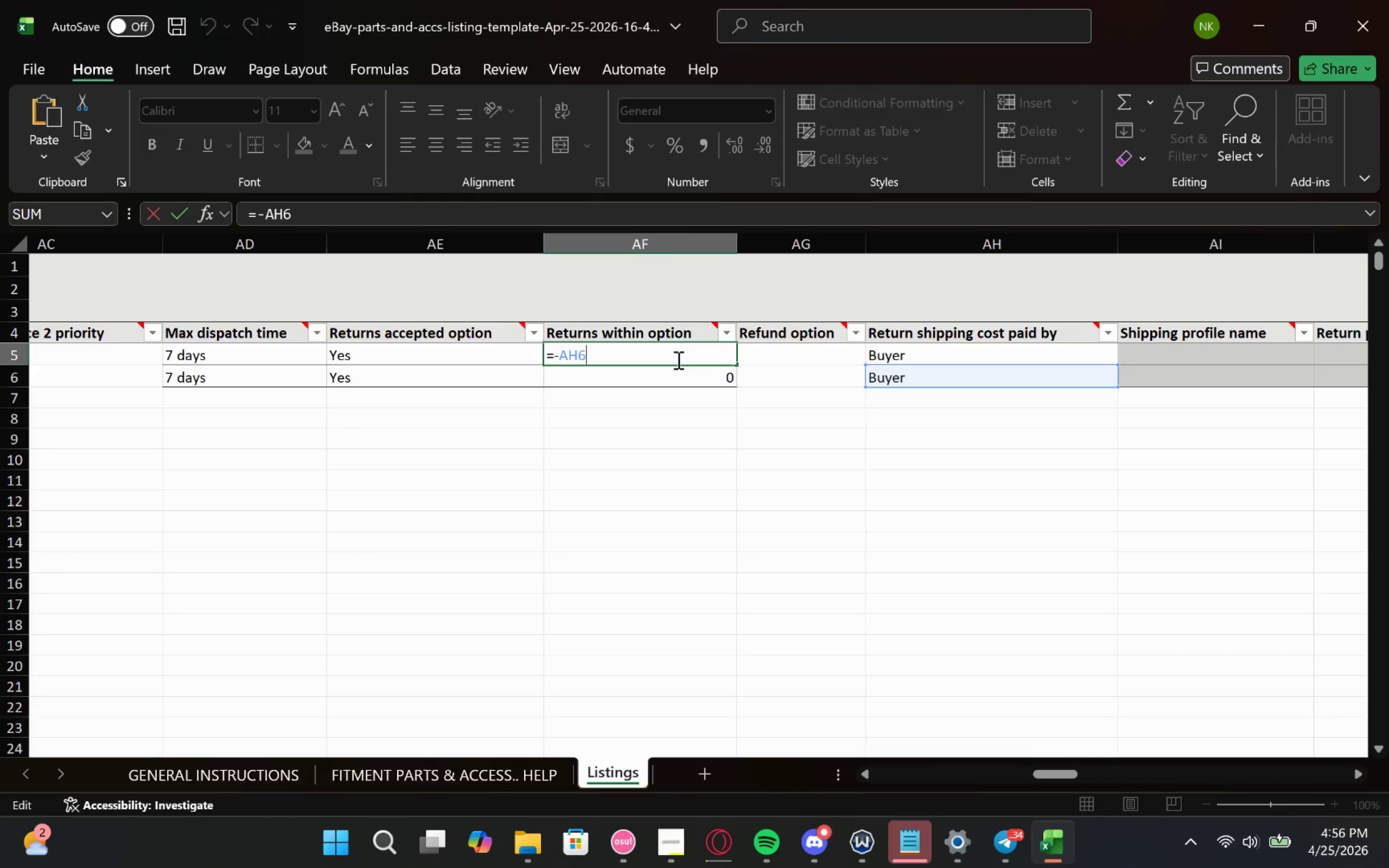 
left_click_drag(start_coordinate=[677, 360], to_coordinate=[527, 357])
 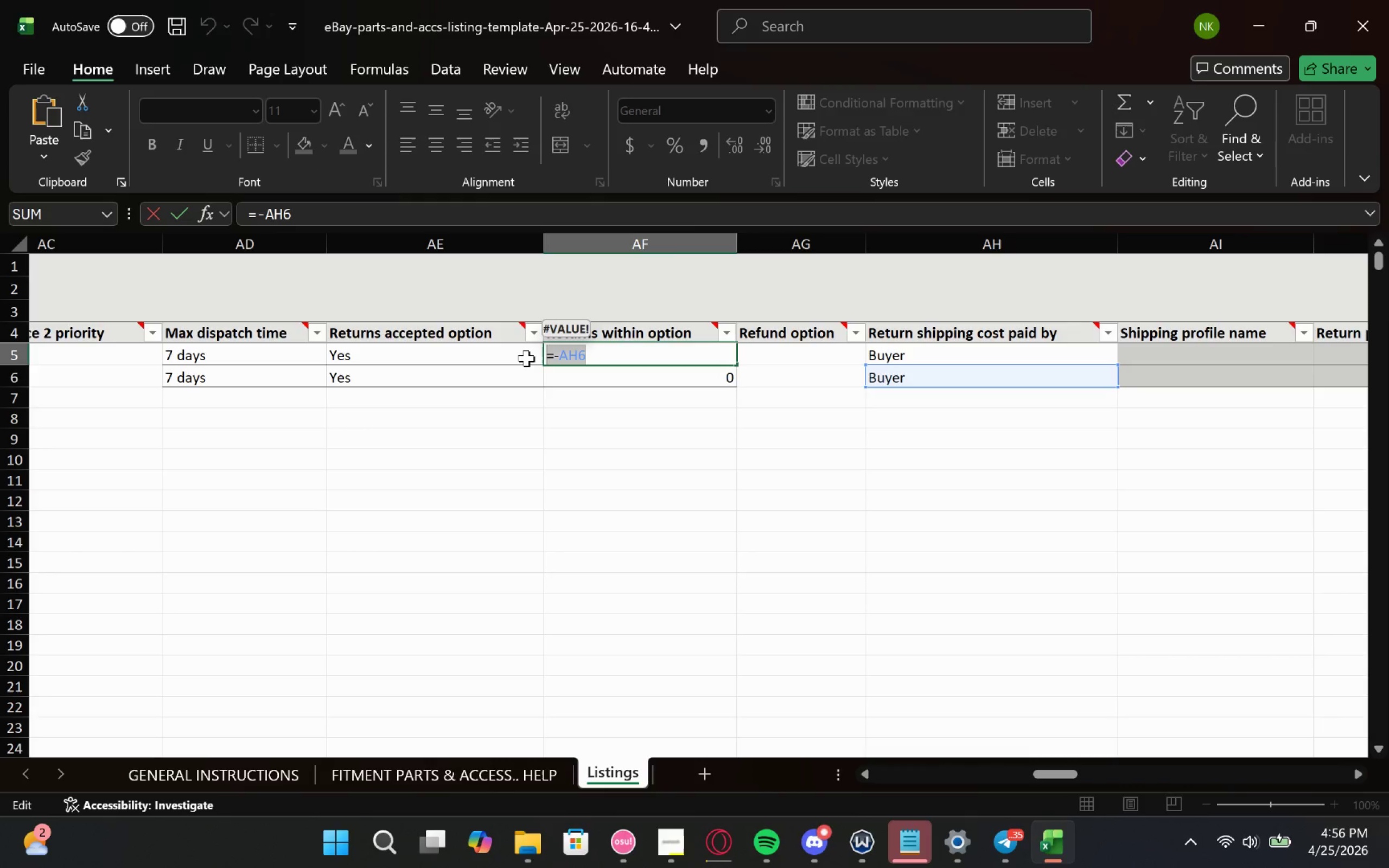 
type(30)
 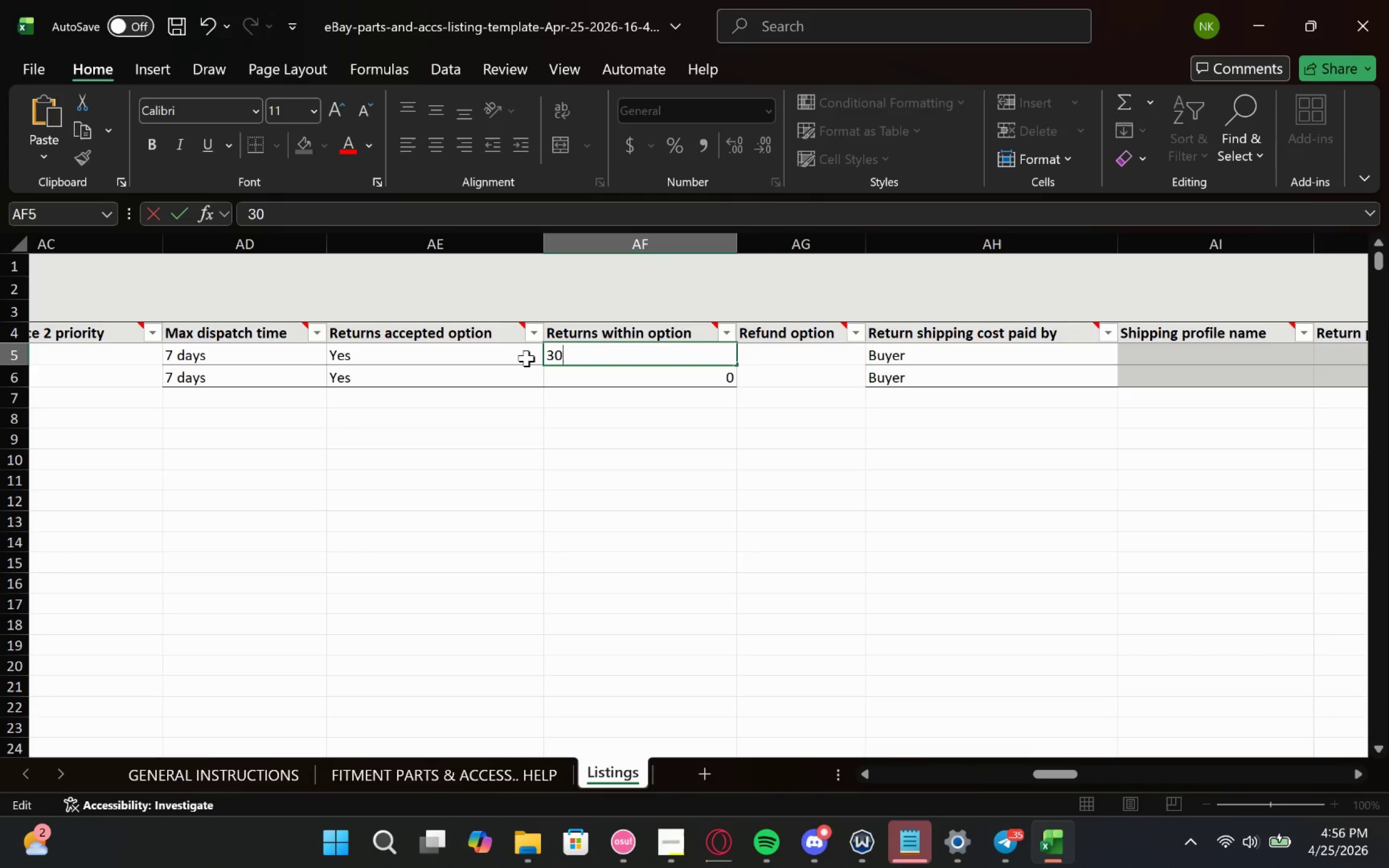 
type( D)
key(Backspace)
type(days)
 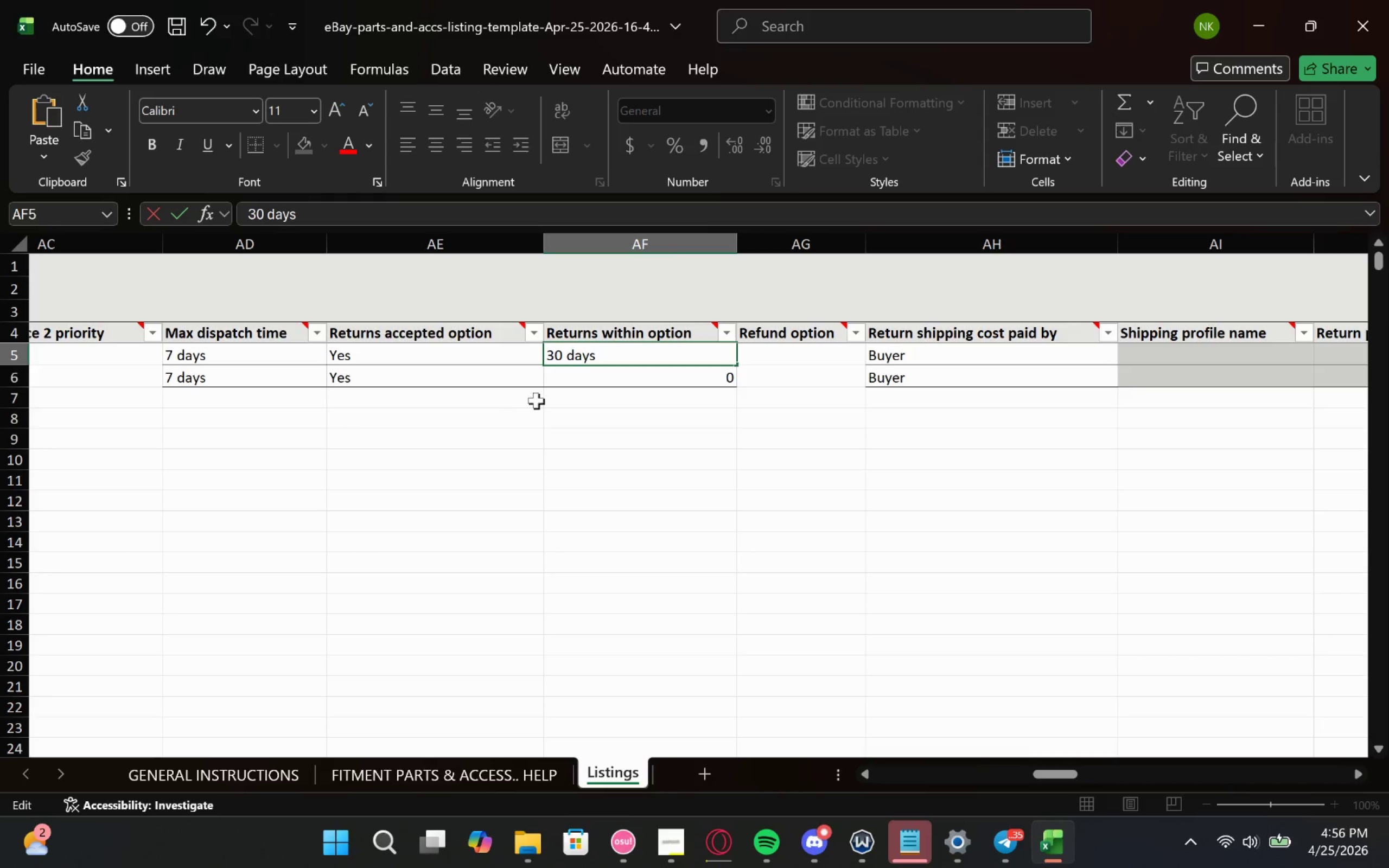 
left_click_drag(start_coordinate=[619, 350], to_coordinate=[550, 350])
 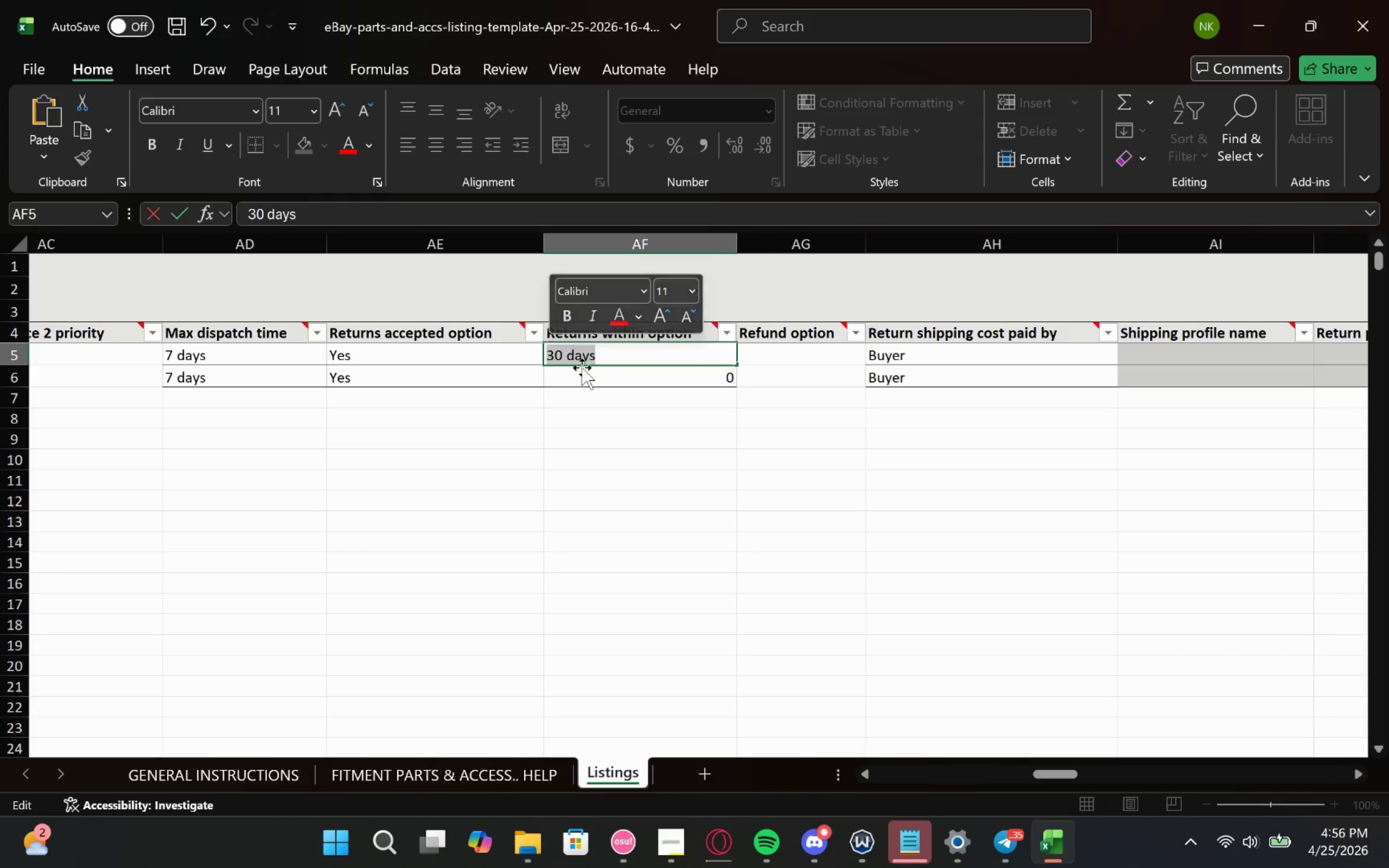 
key(Control+C)
 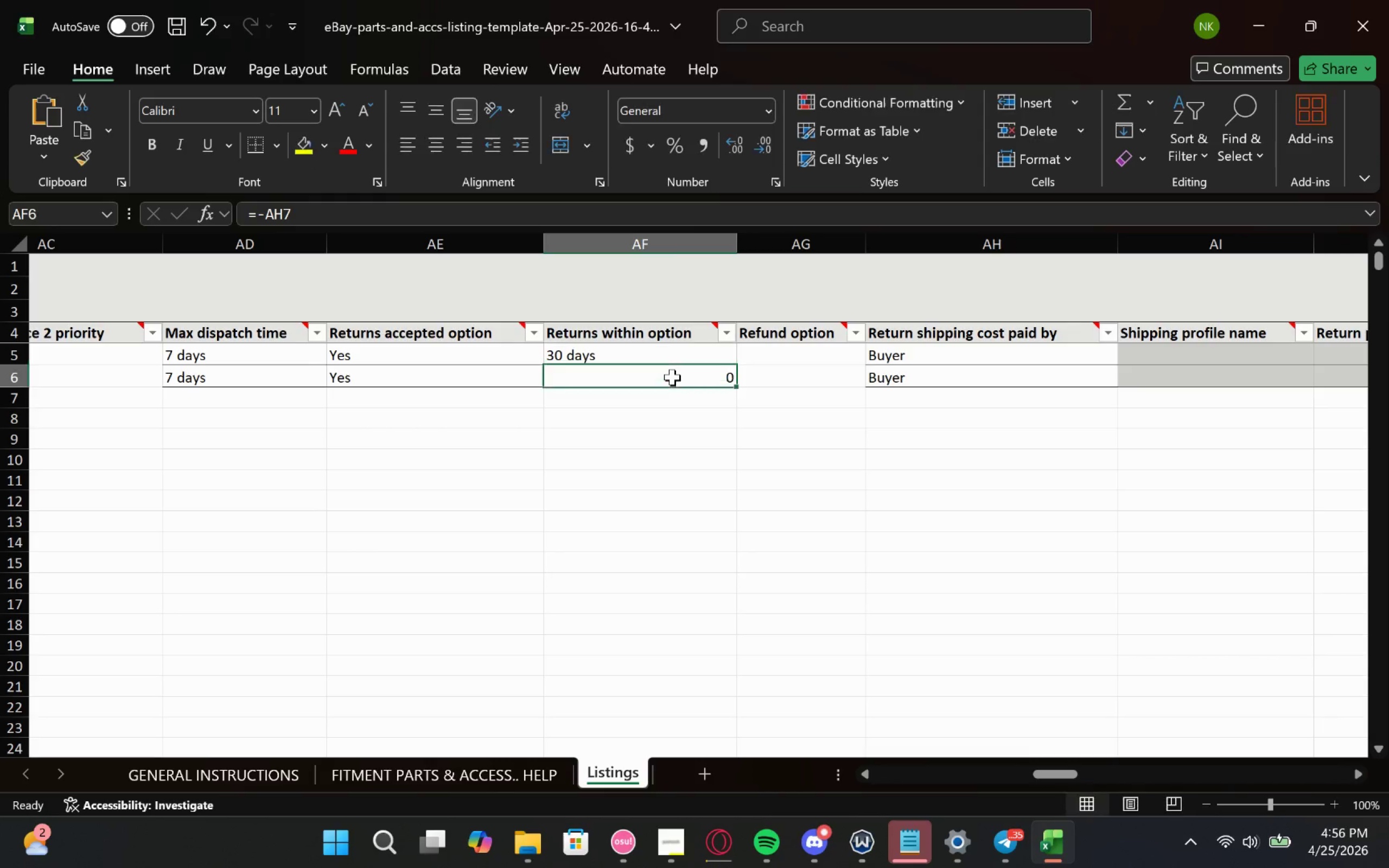 
double_click([672, 377])
 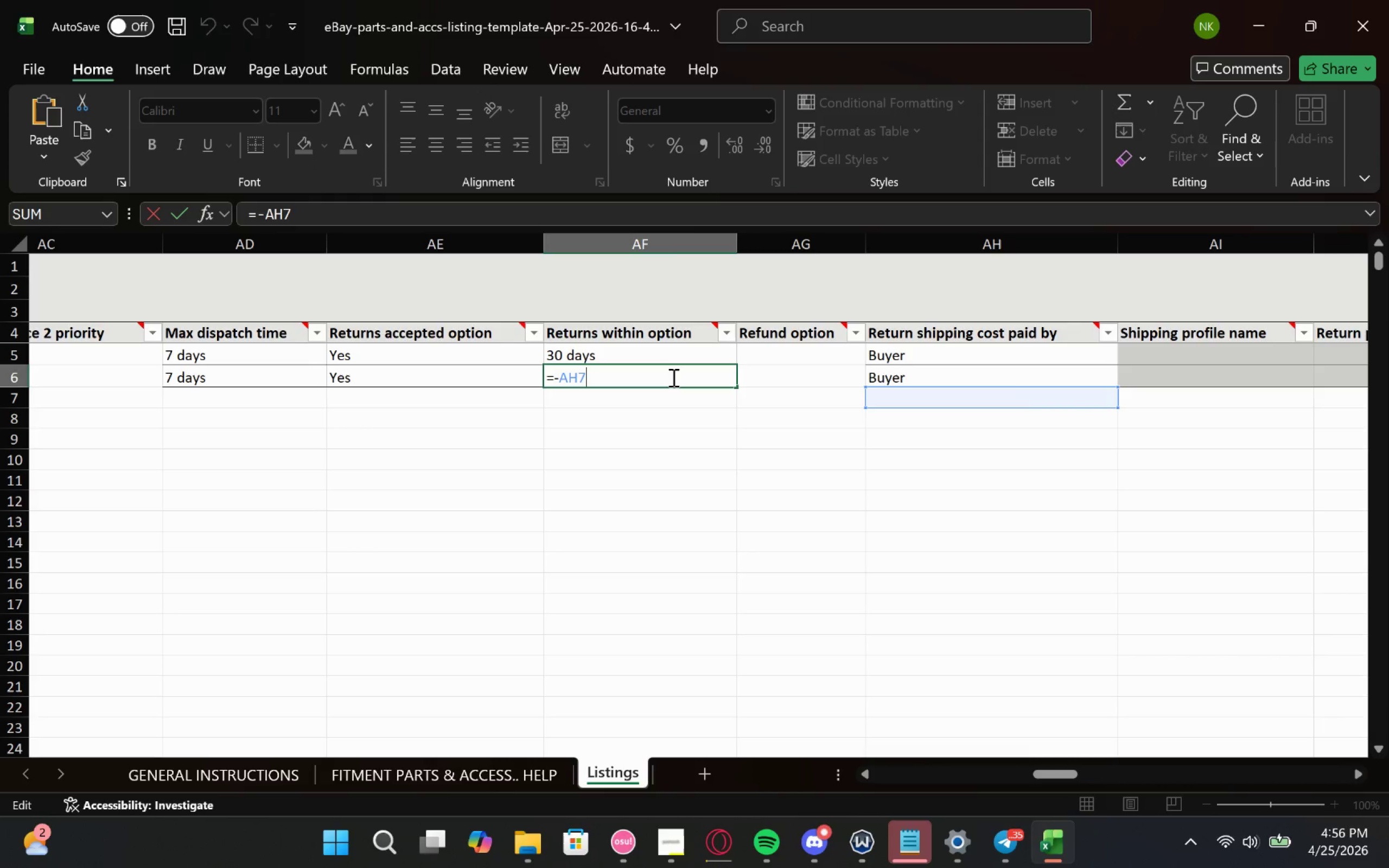 
key(Control+ControlLeft)
 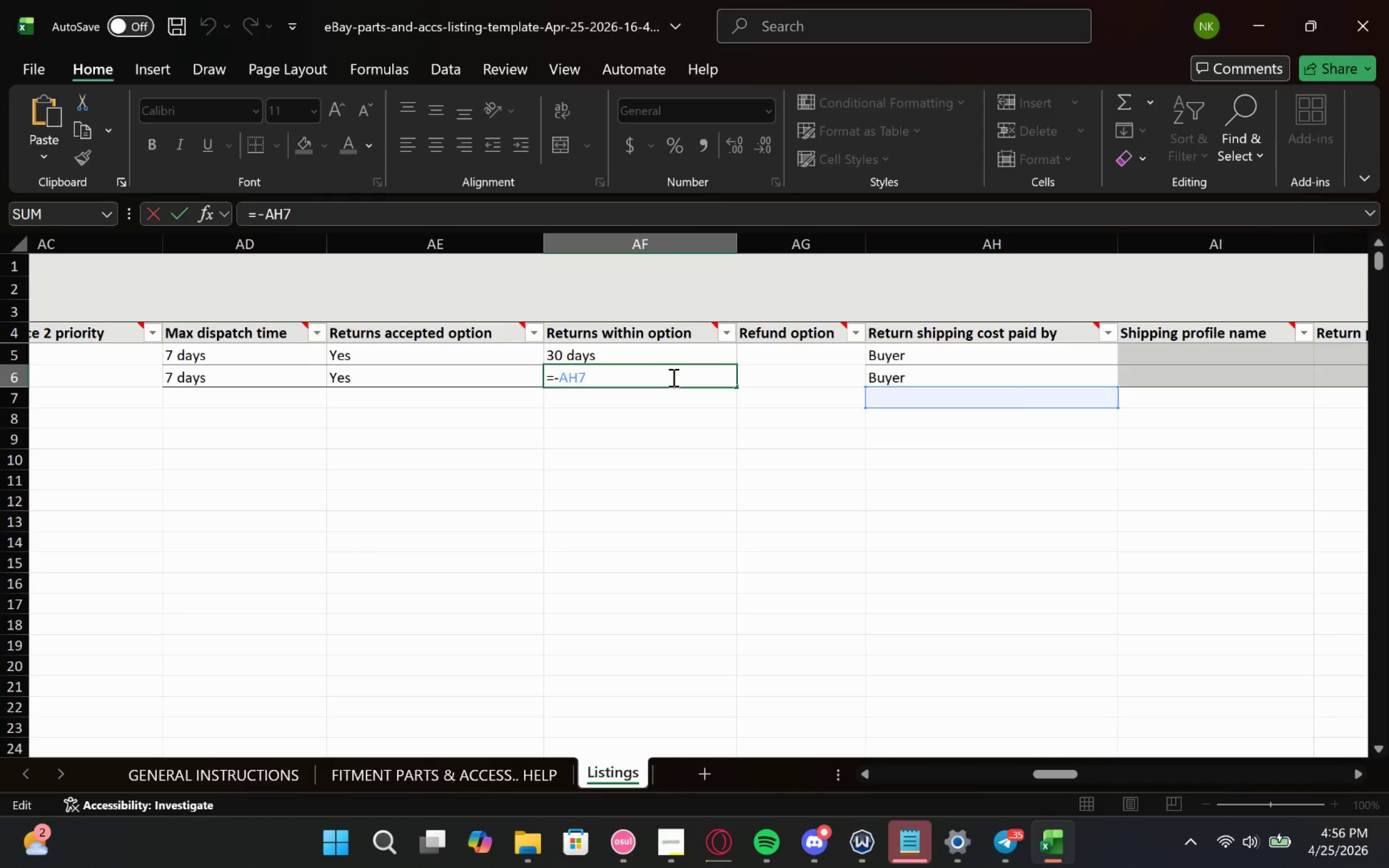 
hold_key(key=ControlLeft, duration=0.48)
 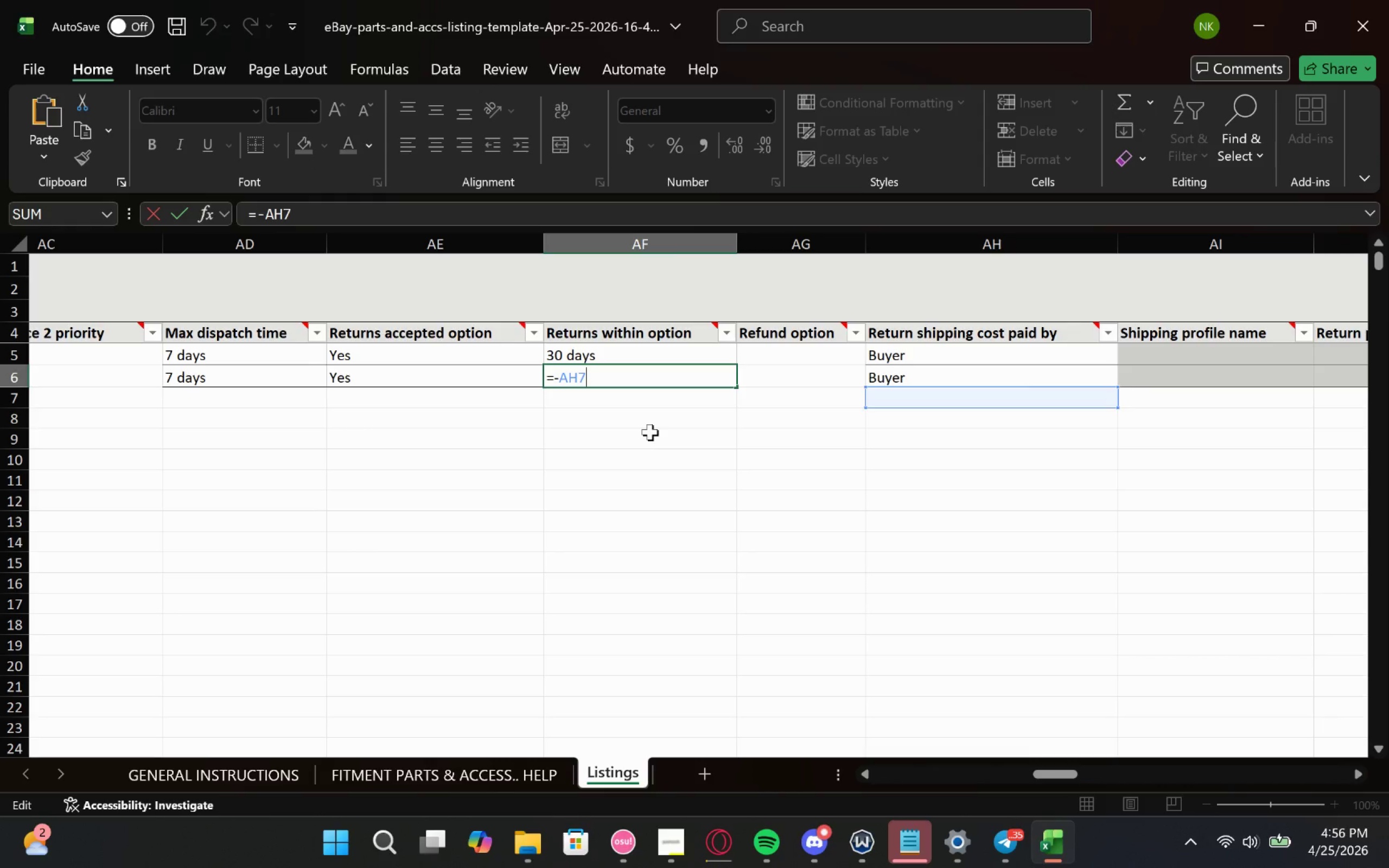 
key(Backspace)
 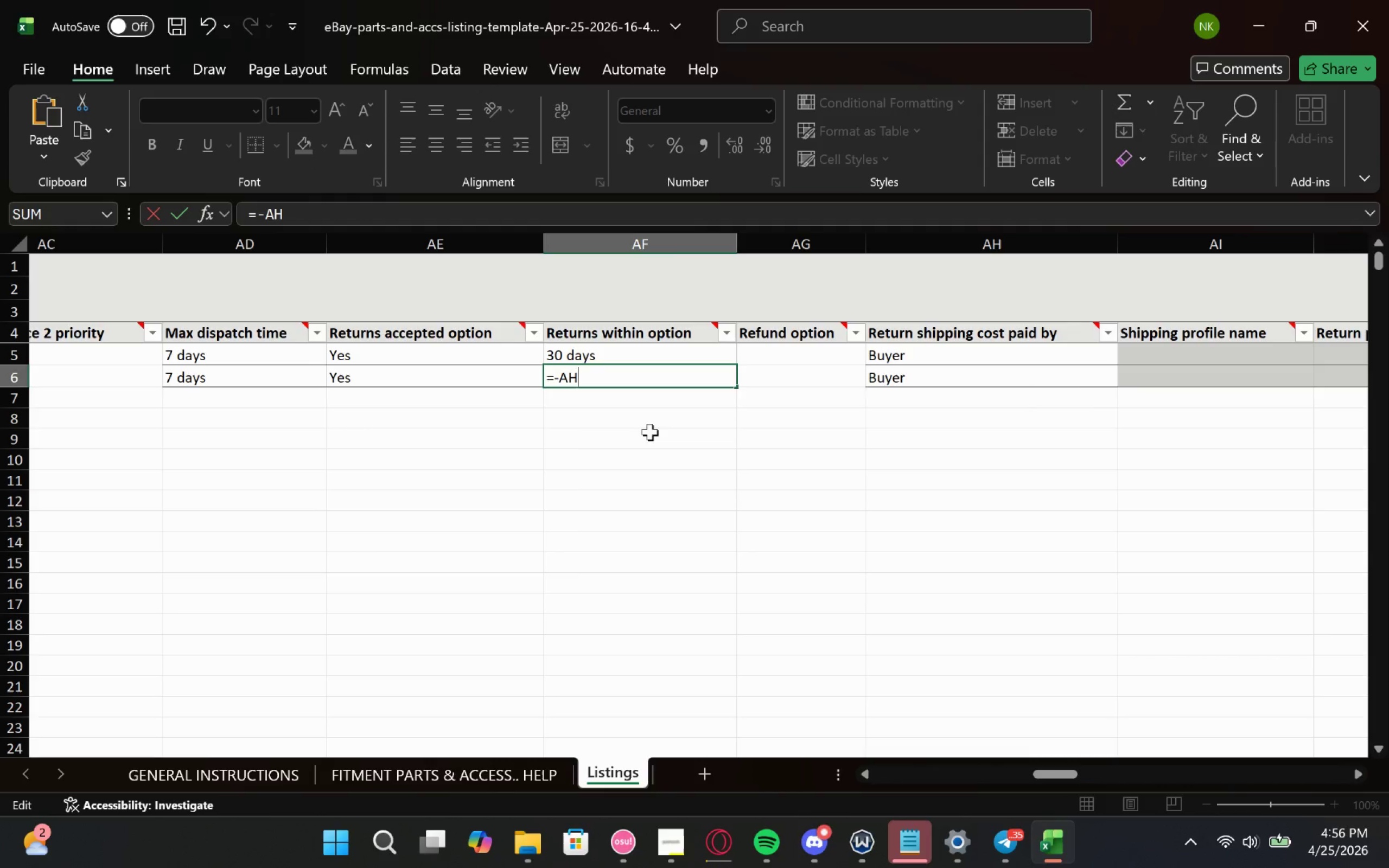 
key(Backspace)
 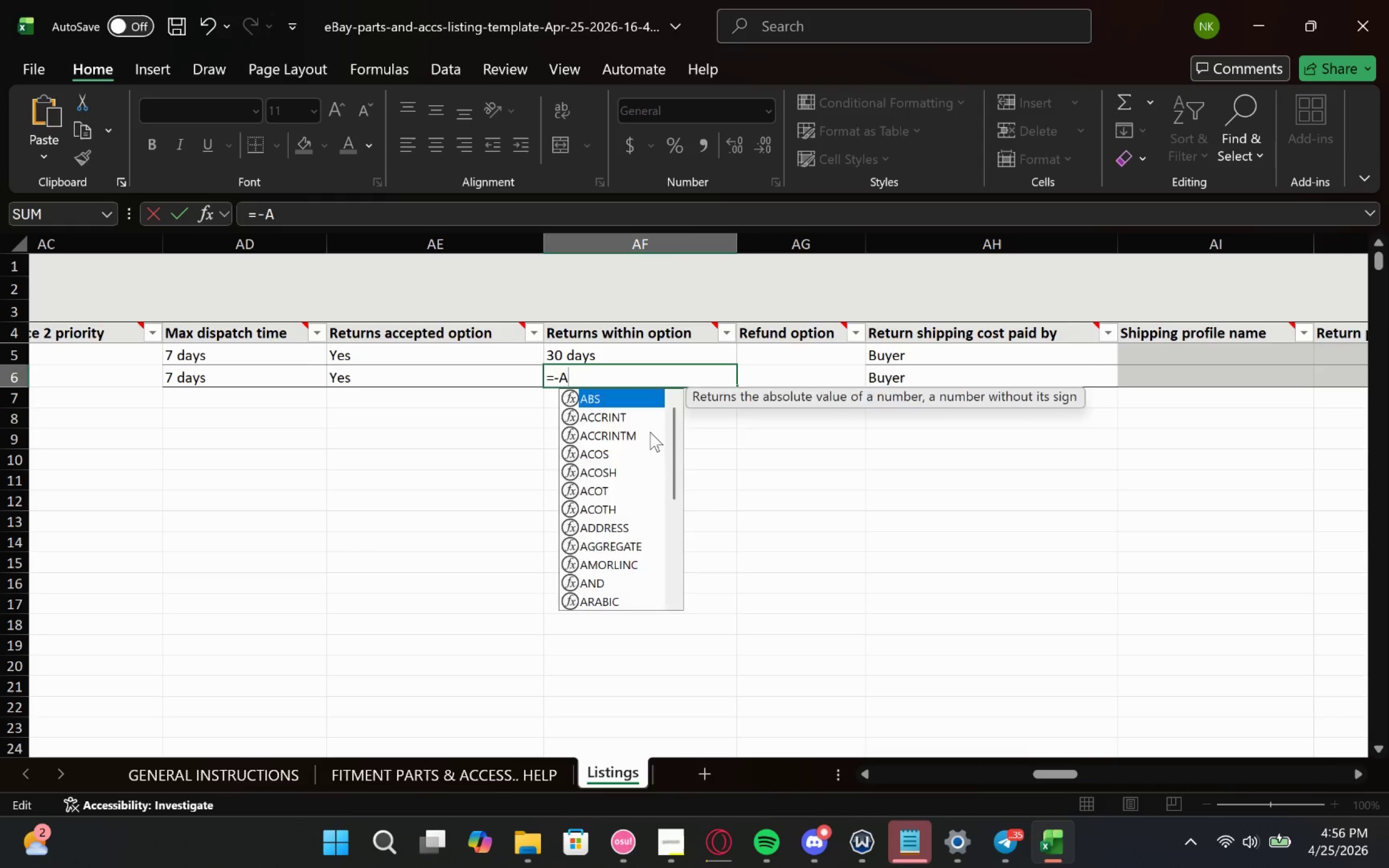 
key(Backspace)
 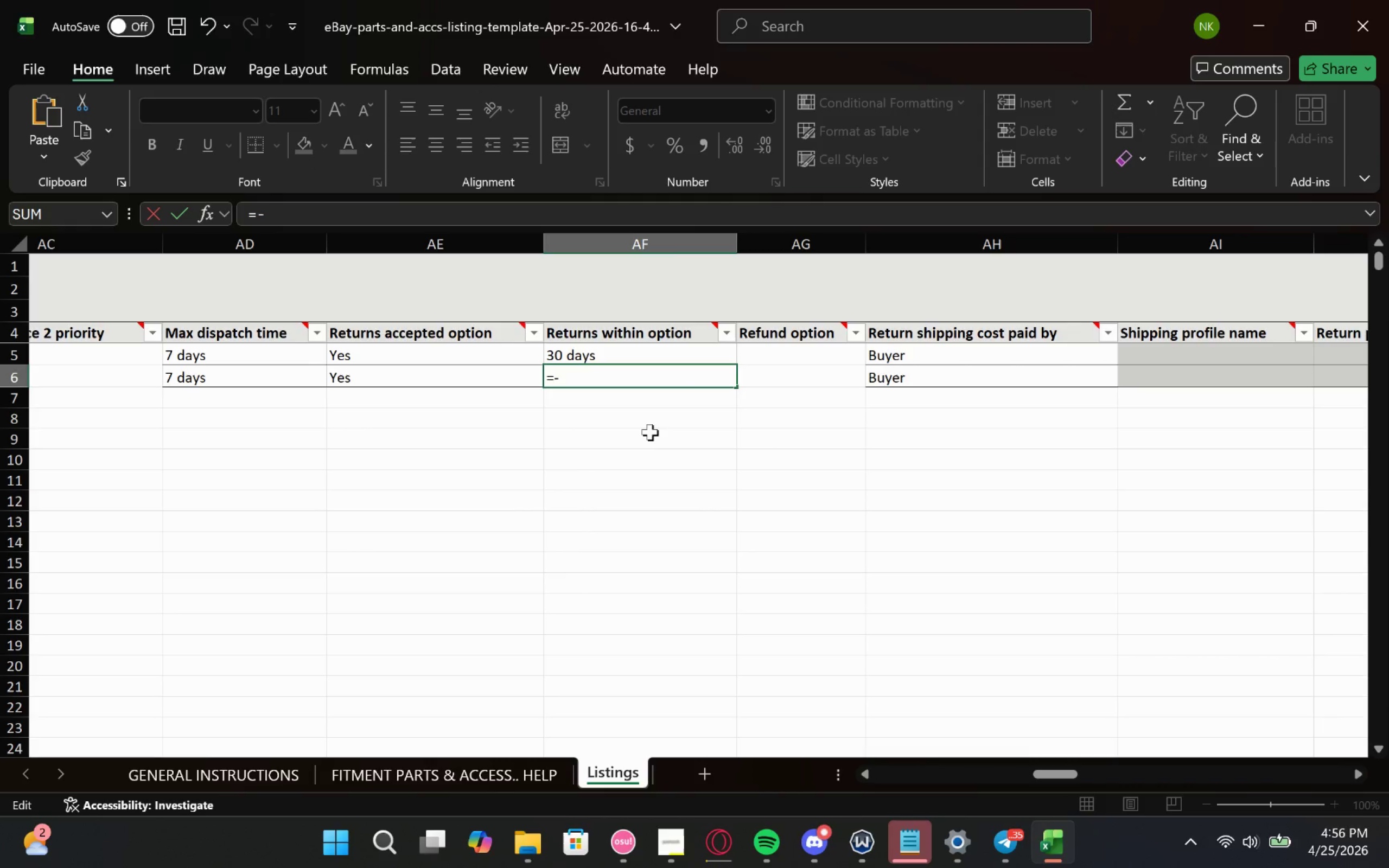 
key(Backspace)
 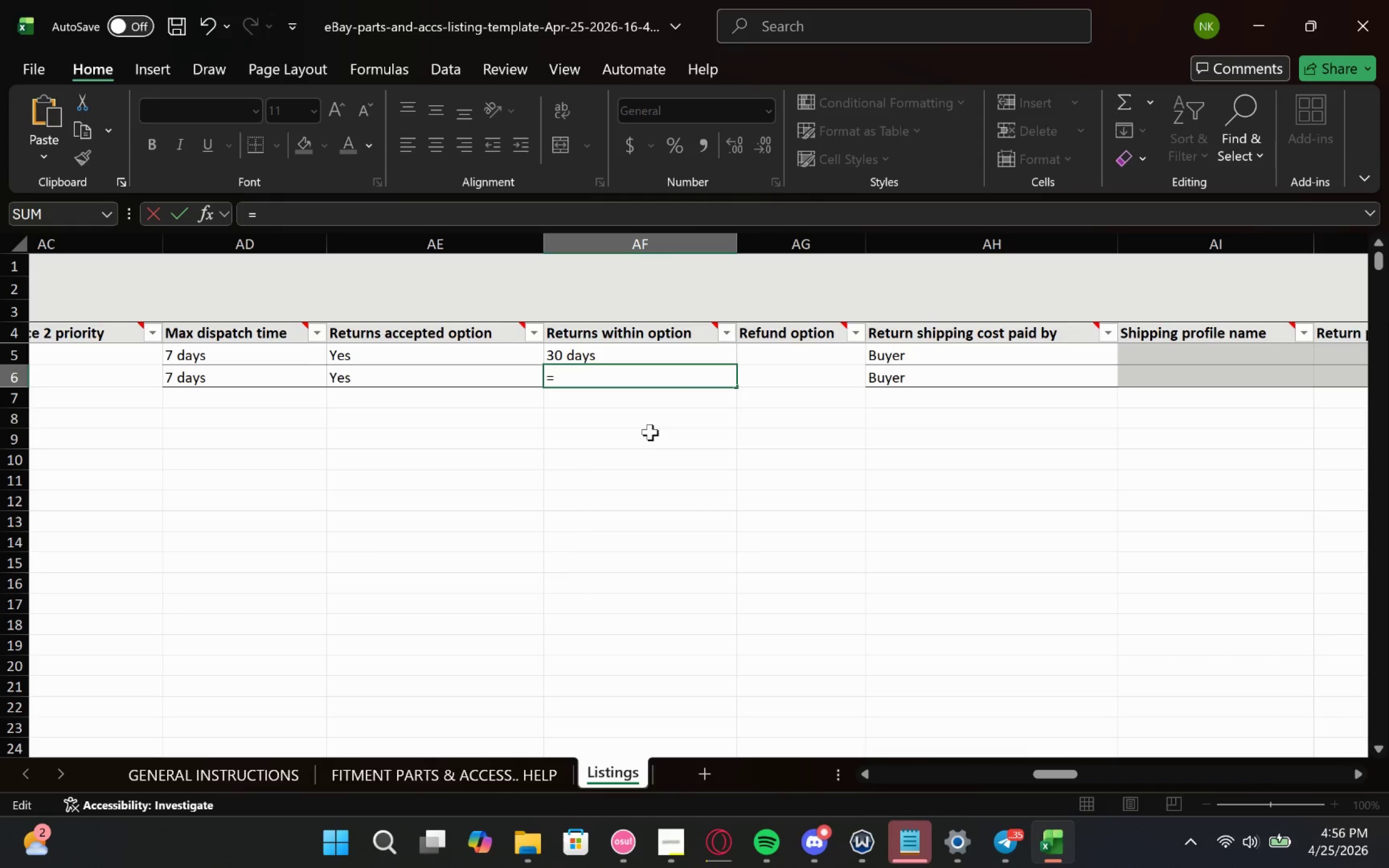 
key(Backspace)
 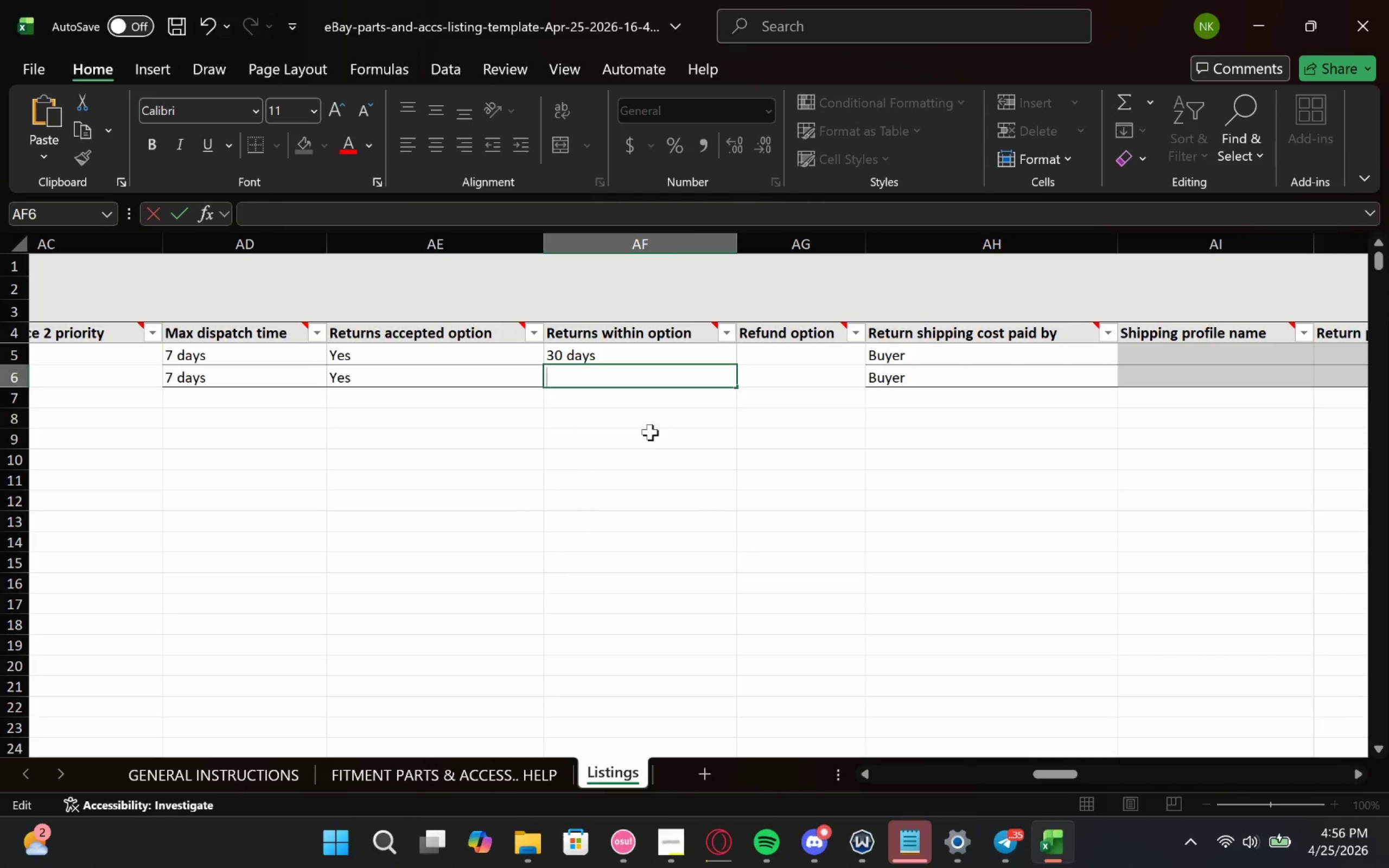 
key(Control+V)
 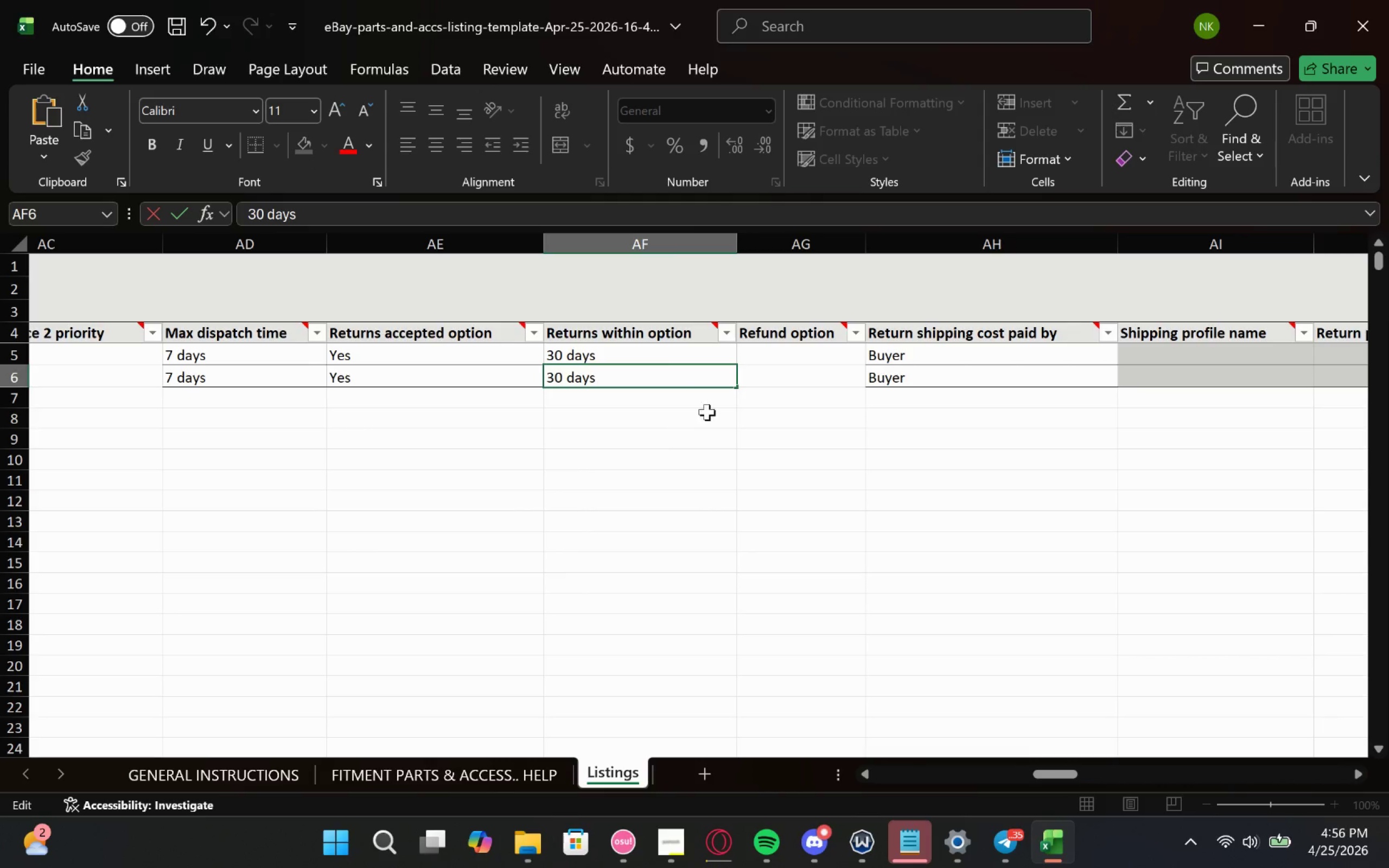 
left_click([736, 411])
 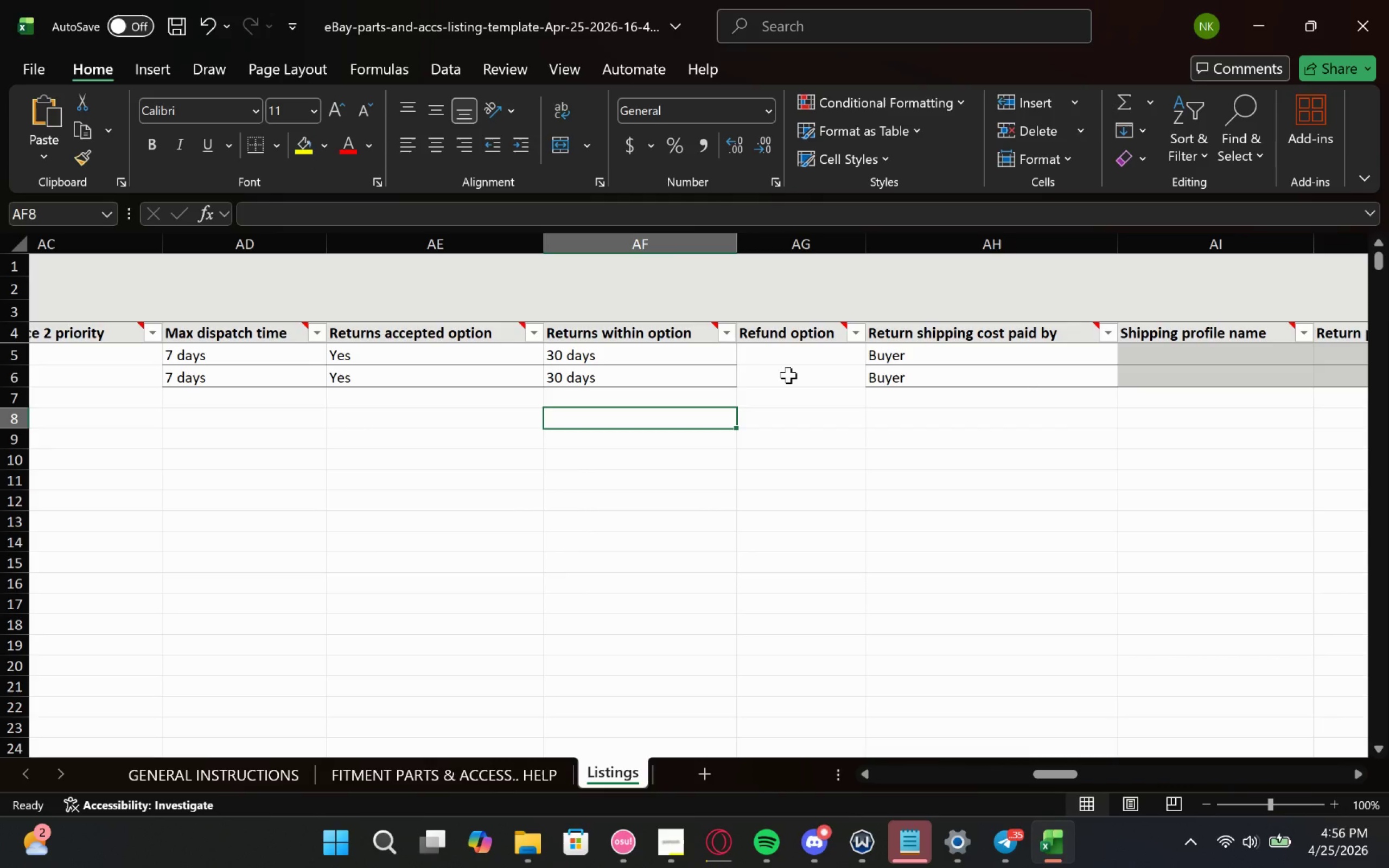 
left_click([791, 375])
 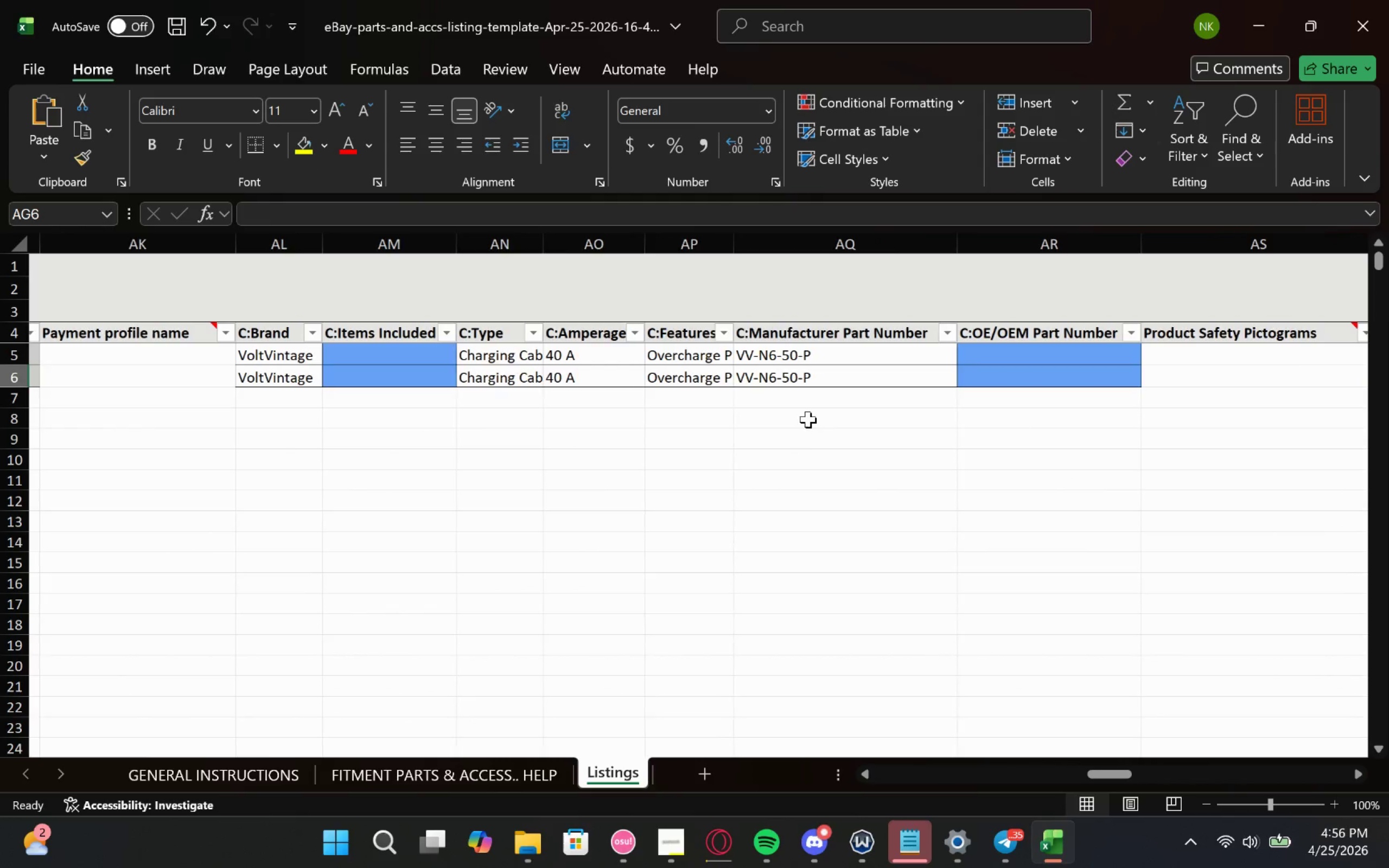 
wait(12.53)
 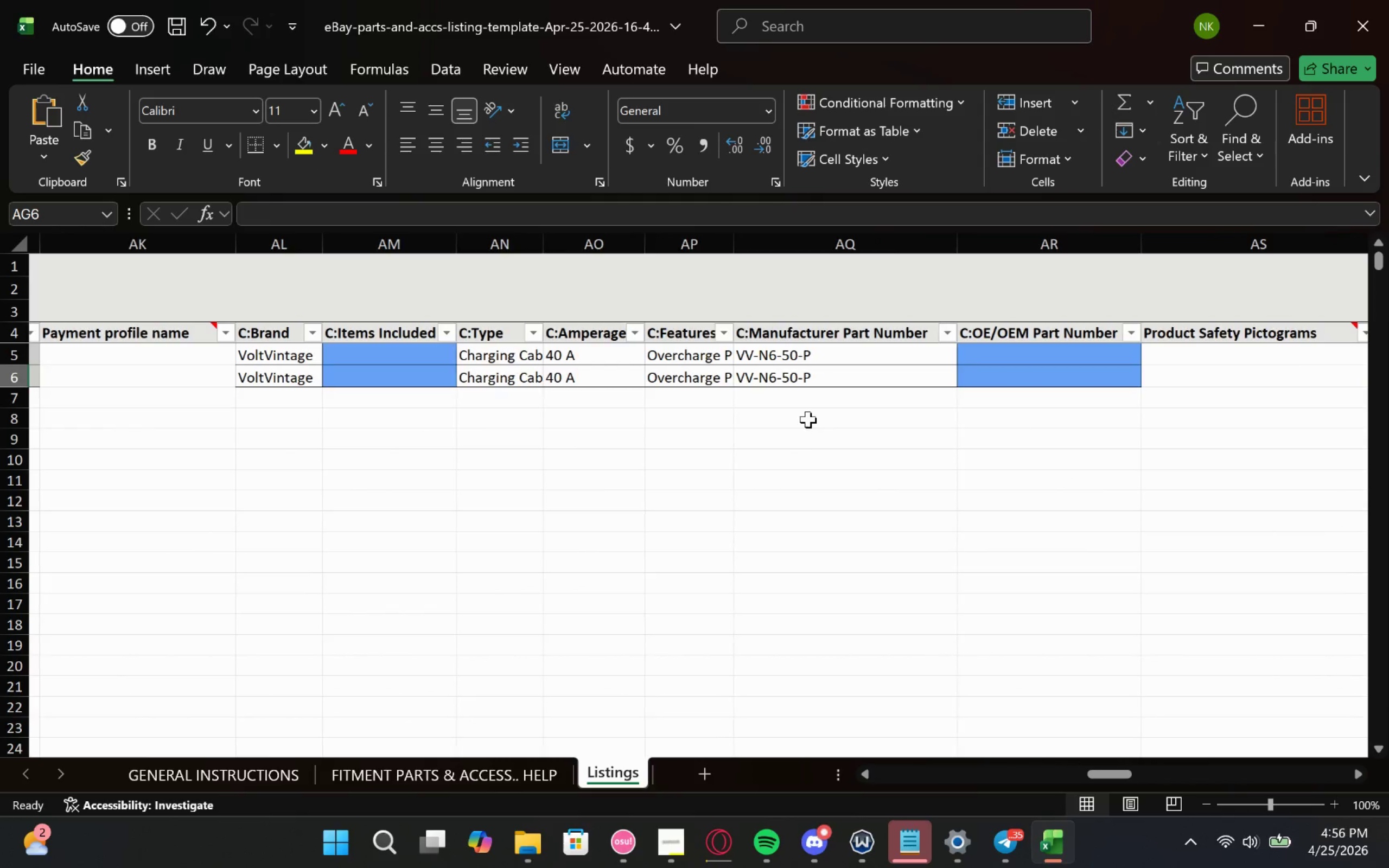 
left_click([1284, 0])
 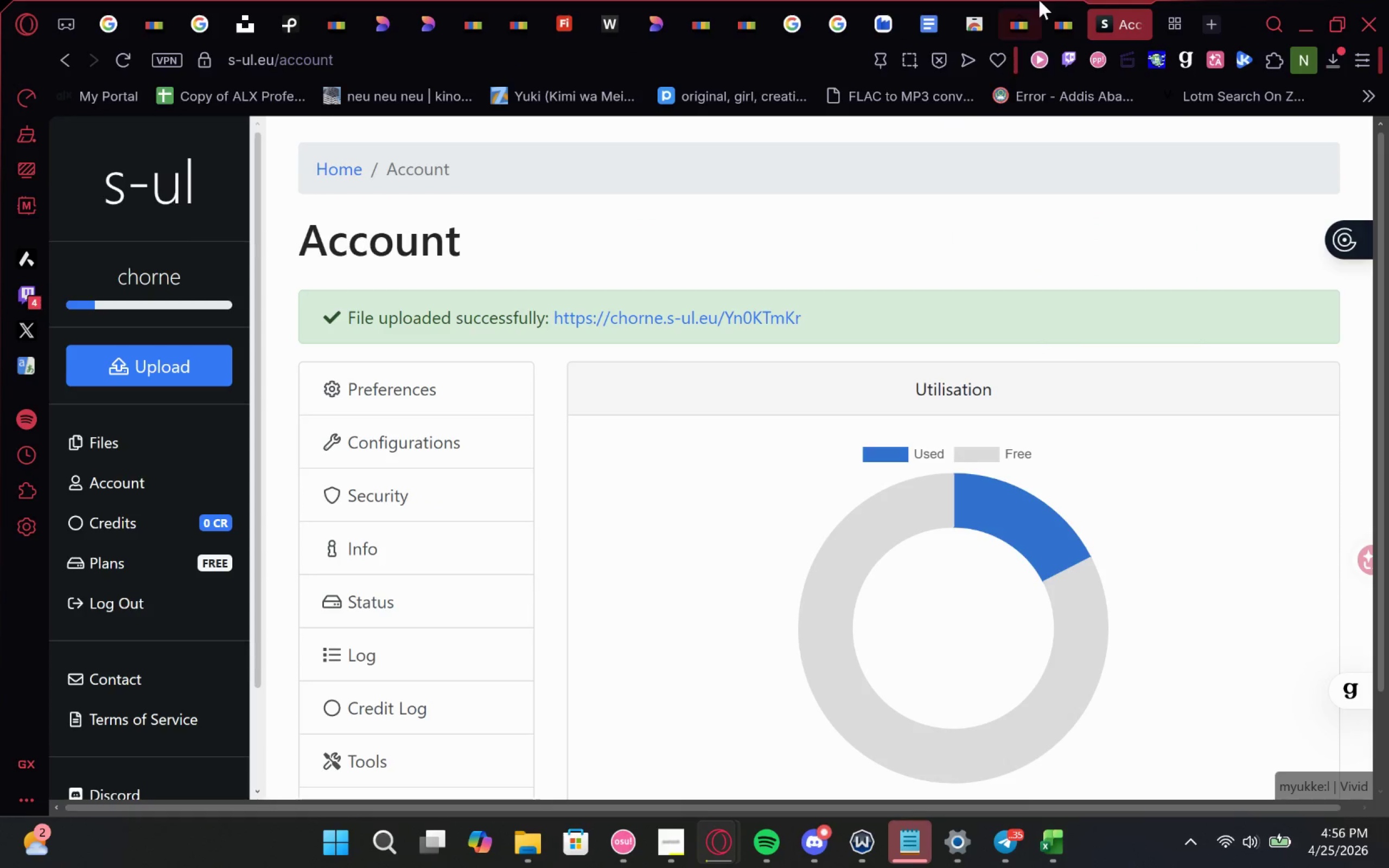 
left_click([1068, 0])
 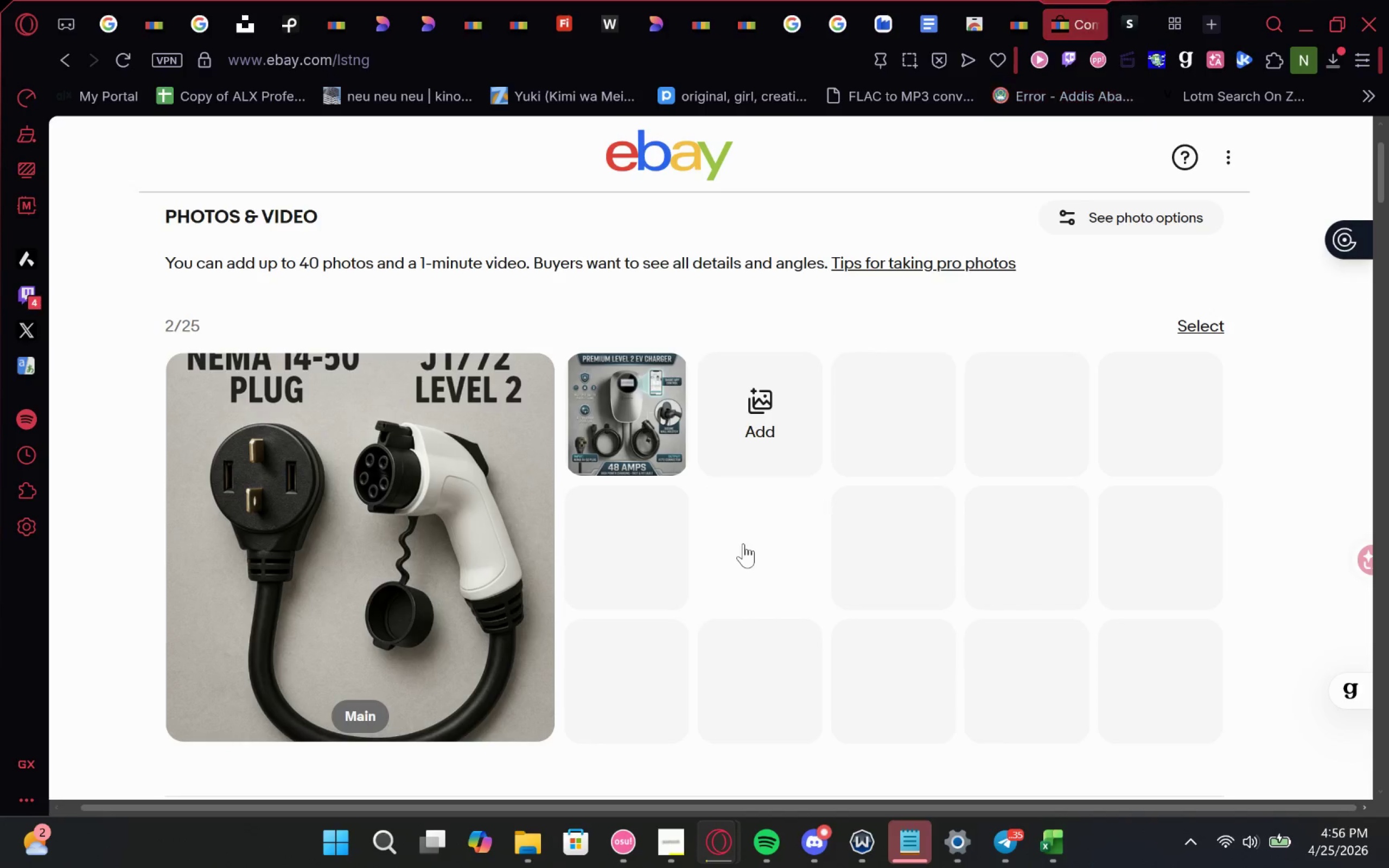 
scroll: coordinate [742, 544], scroll_direction: down, amount: 1.0
 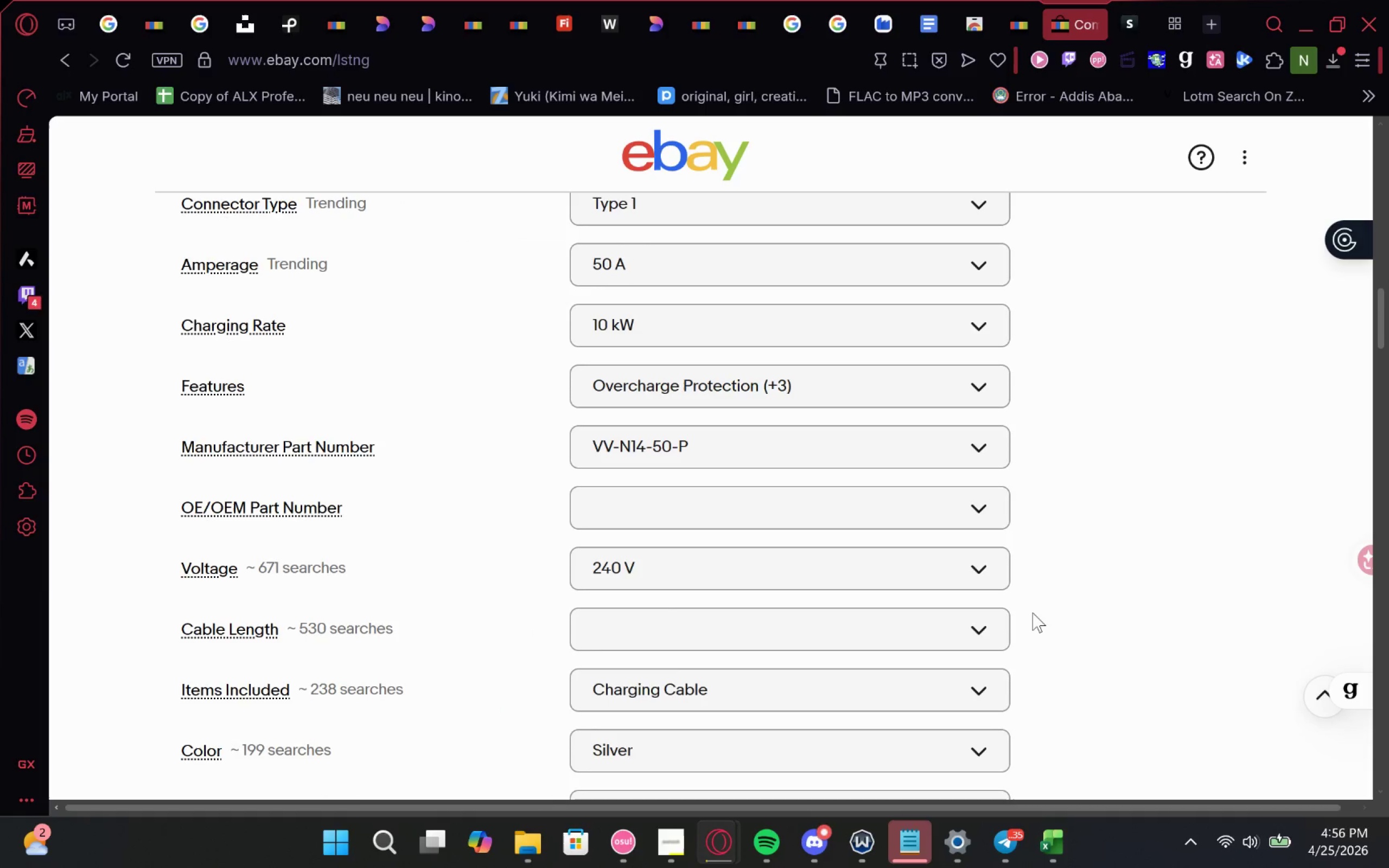 
wait(5.28)
 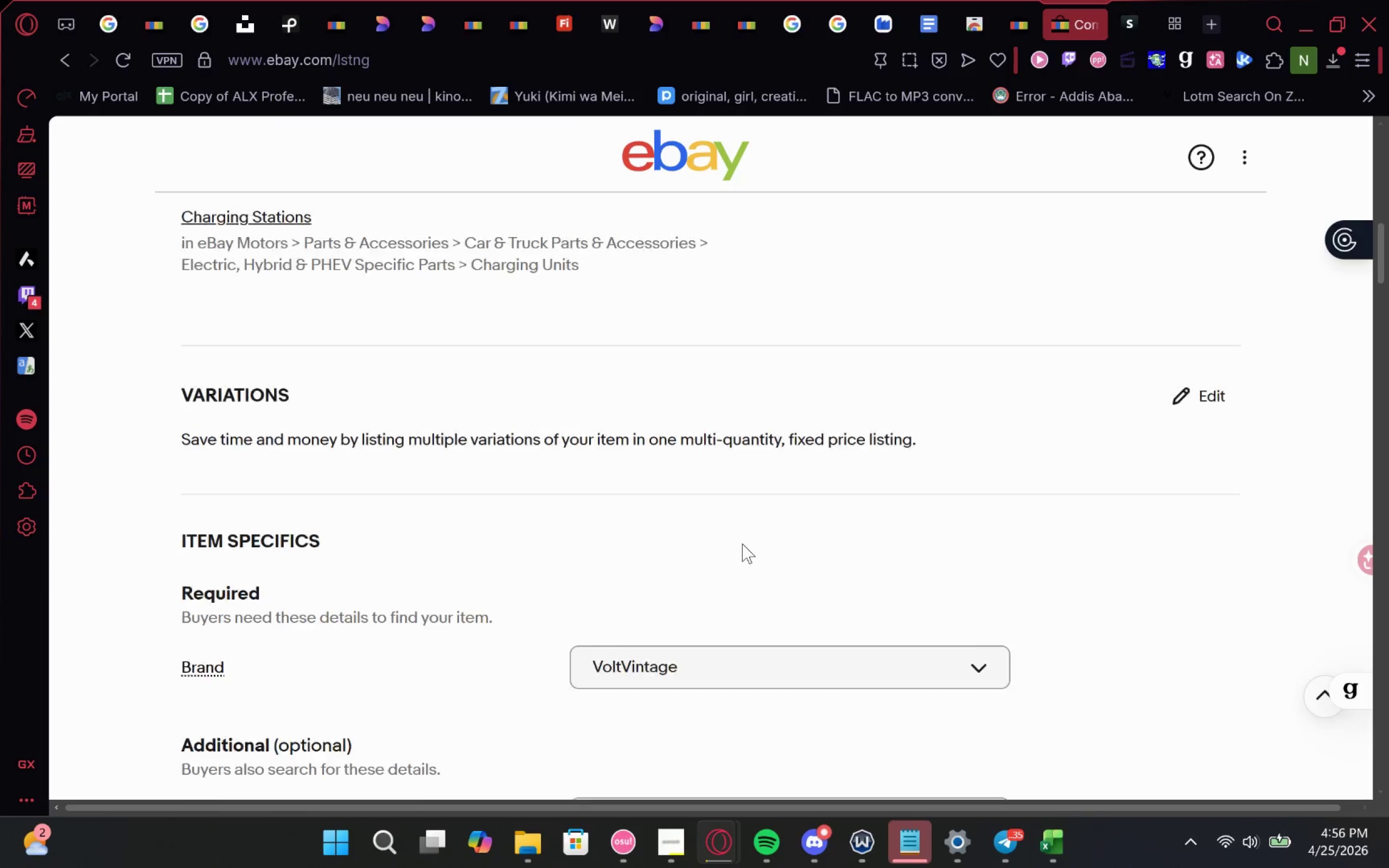 
left_click([1066, 837])
 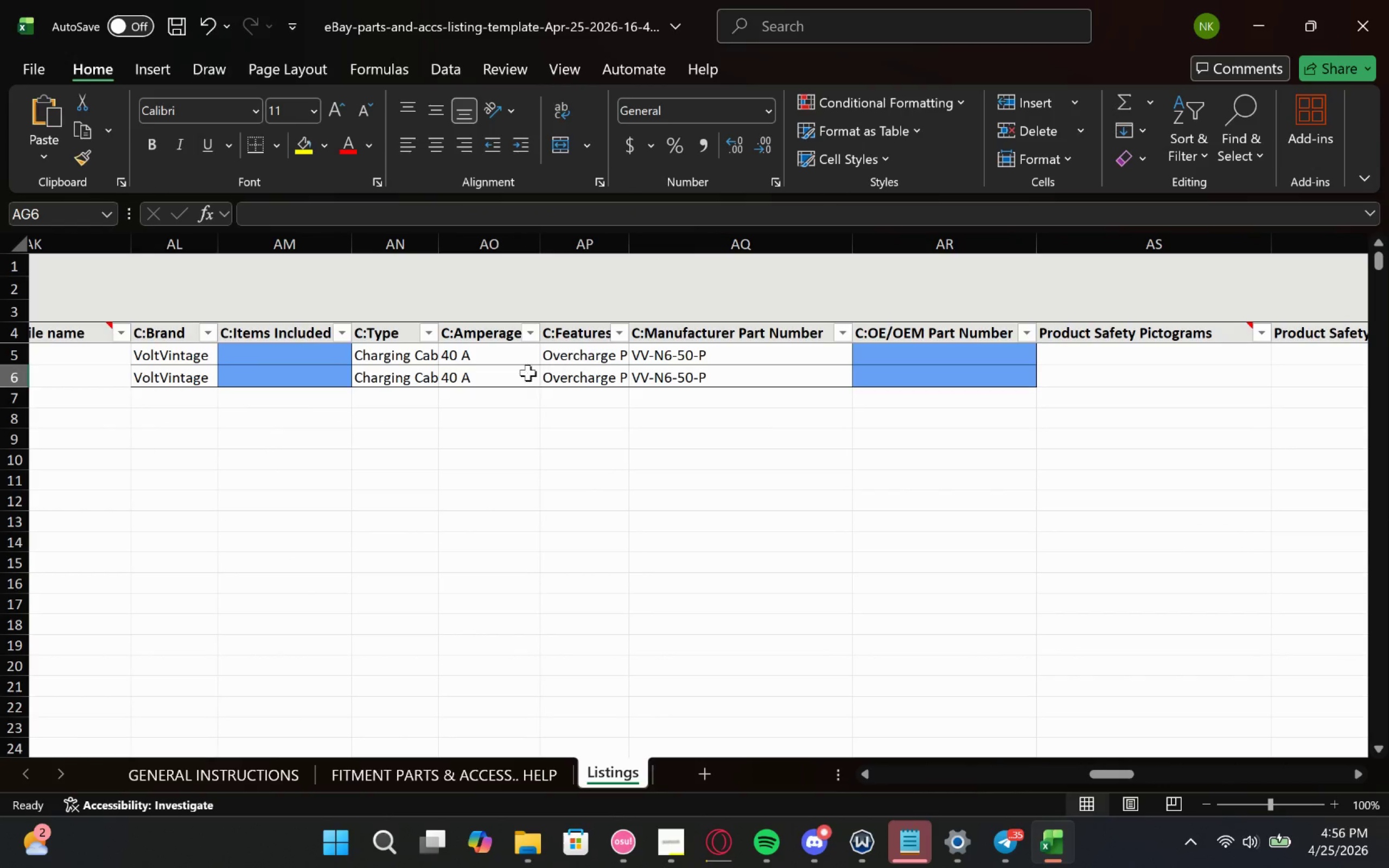 
left_click([486, 382])
 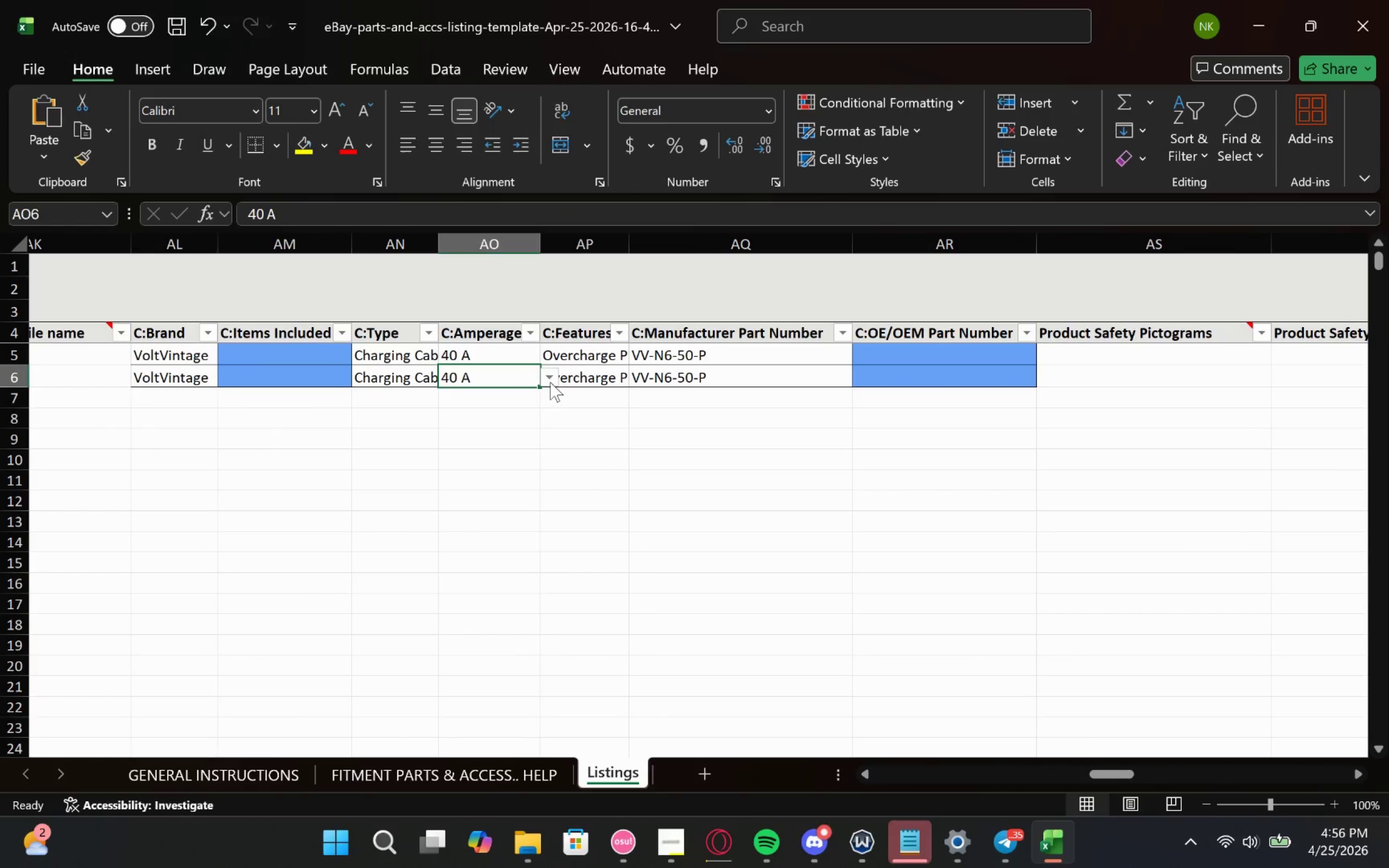 
left_click([548, 382])
 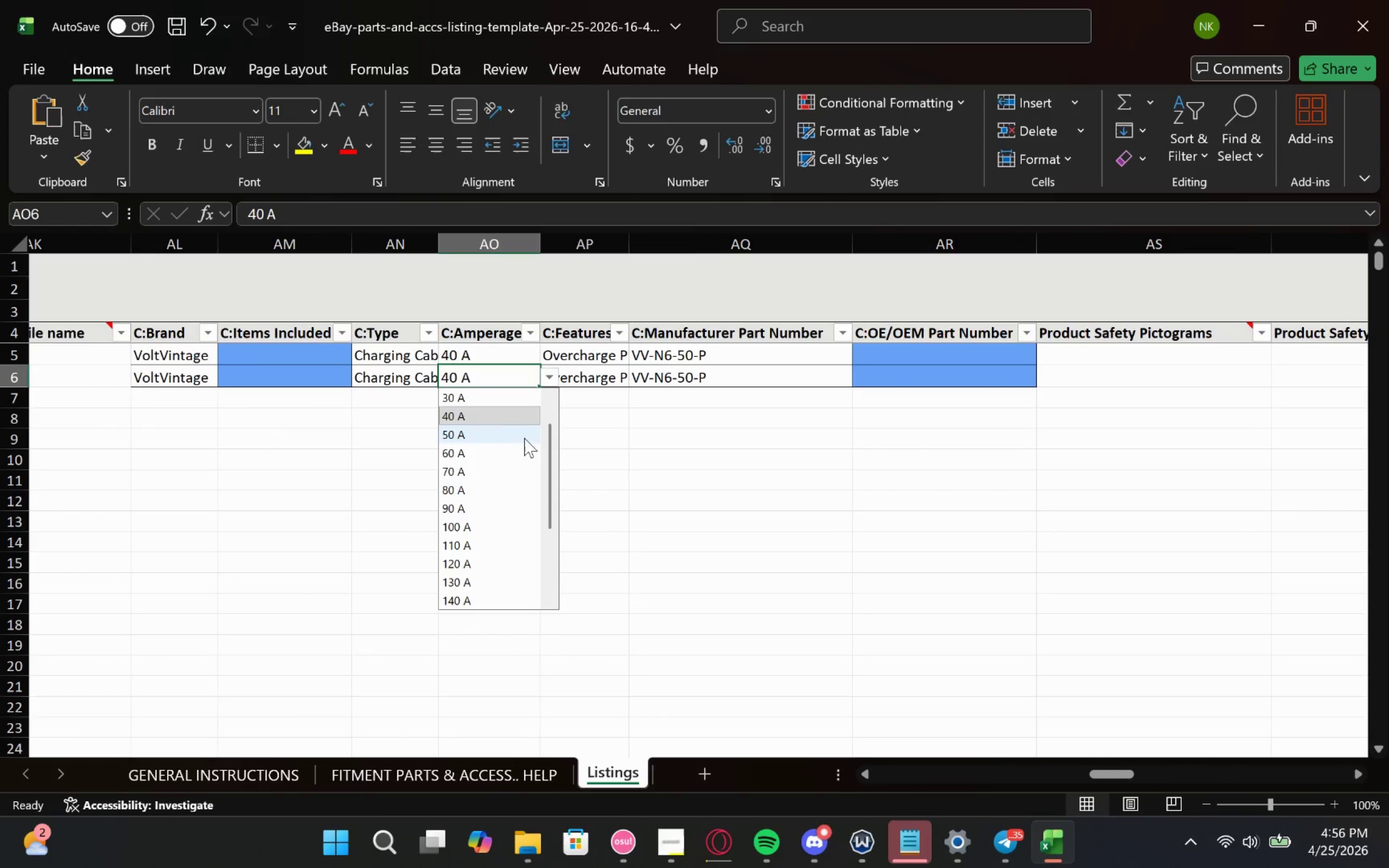 
left_click([526, 434])
 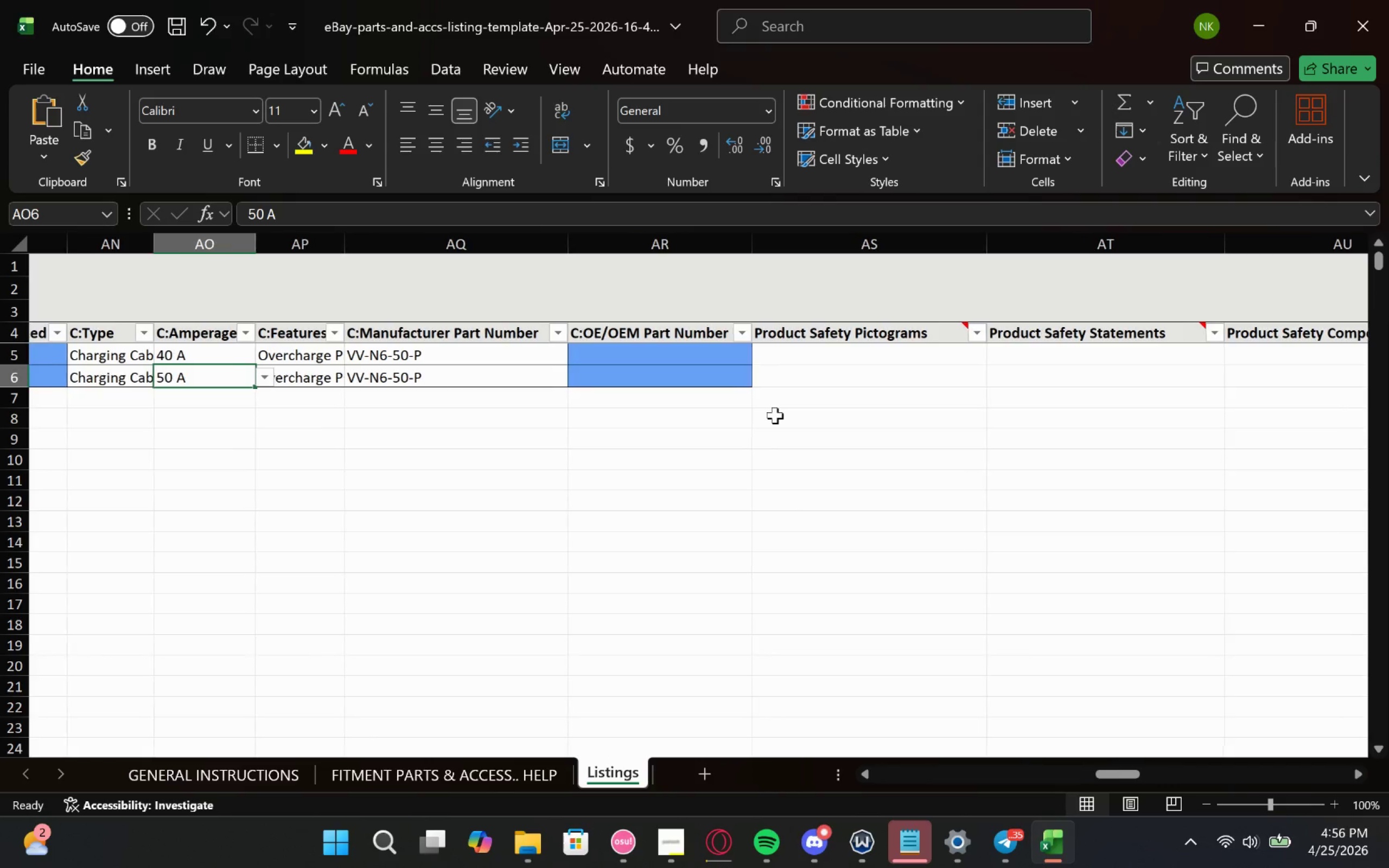 
wait(6.02)
 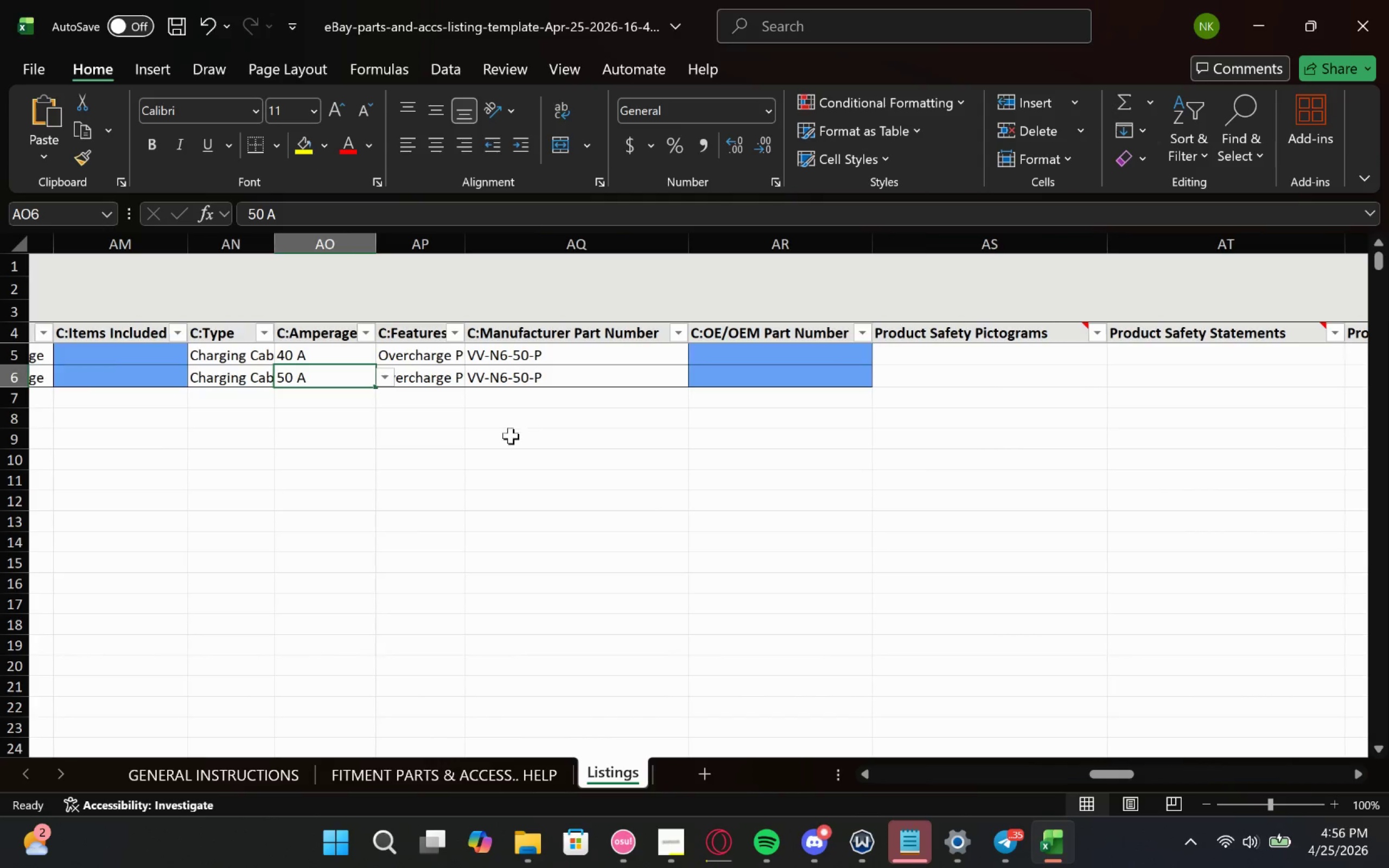 
left_click([353, 375])
 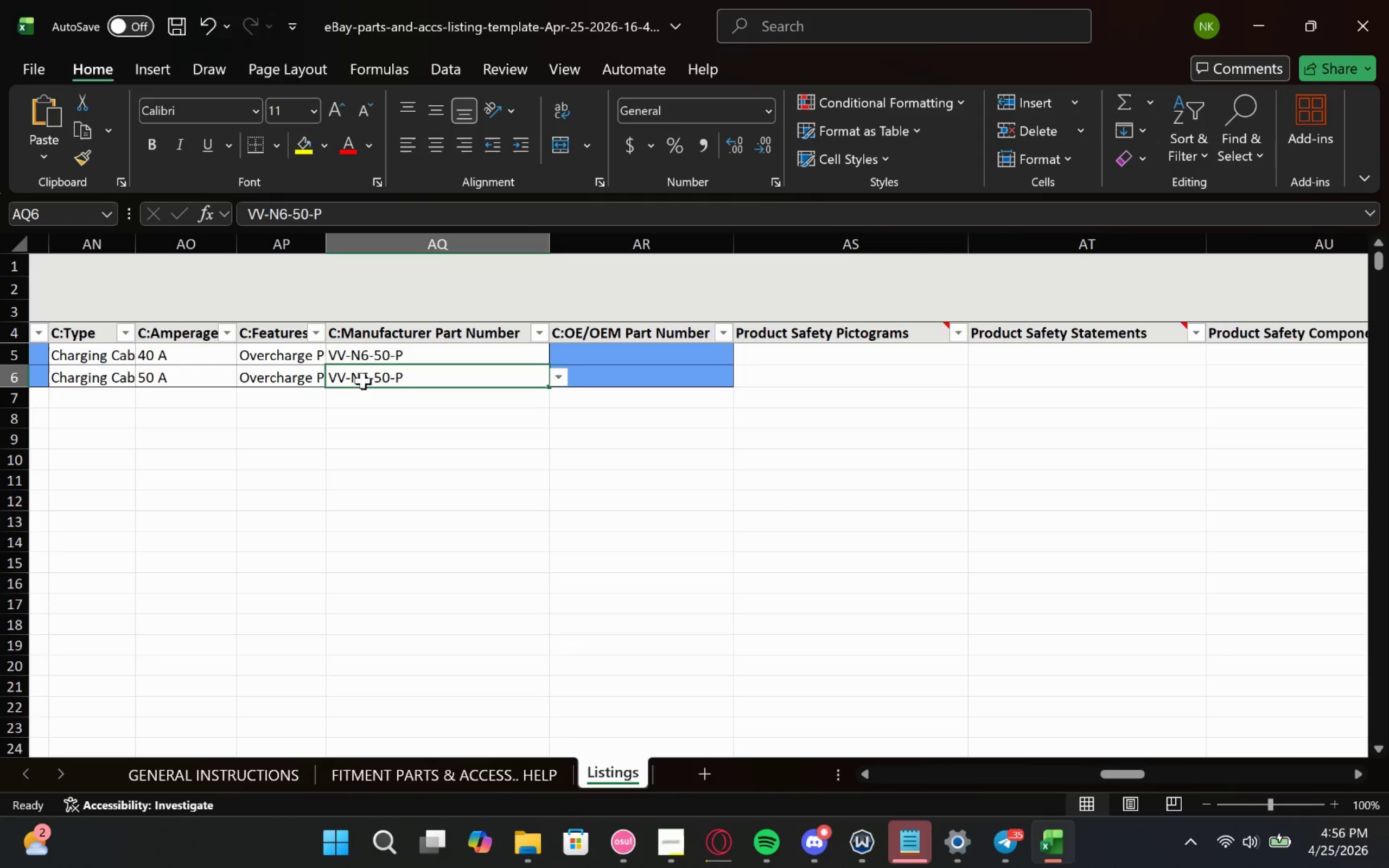 
left_click([364, 379])
 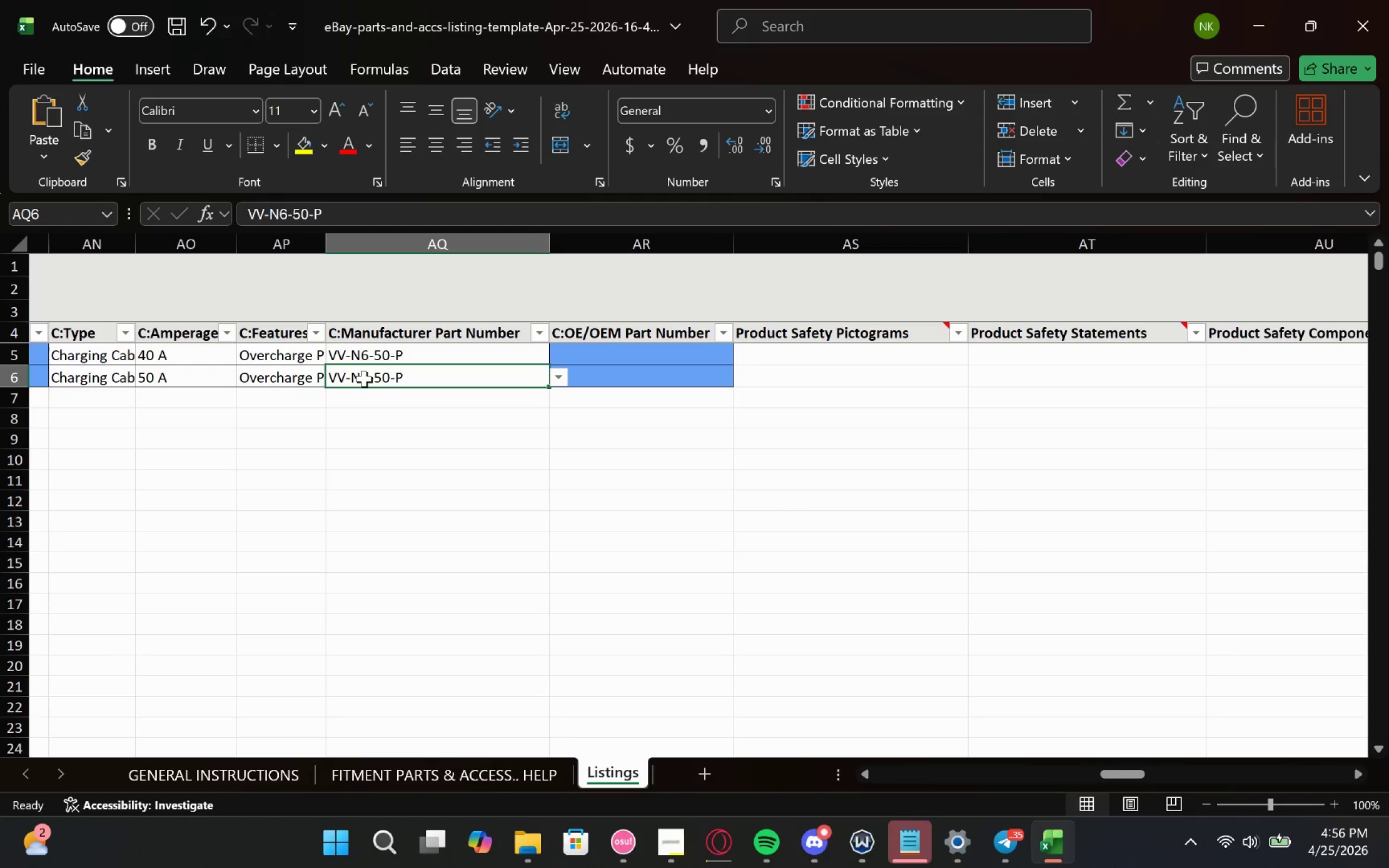 
double_click([364, 379])
 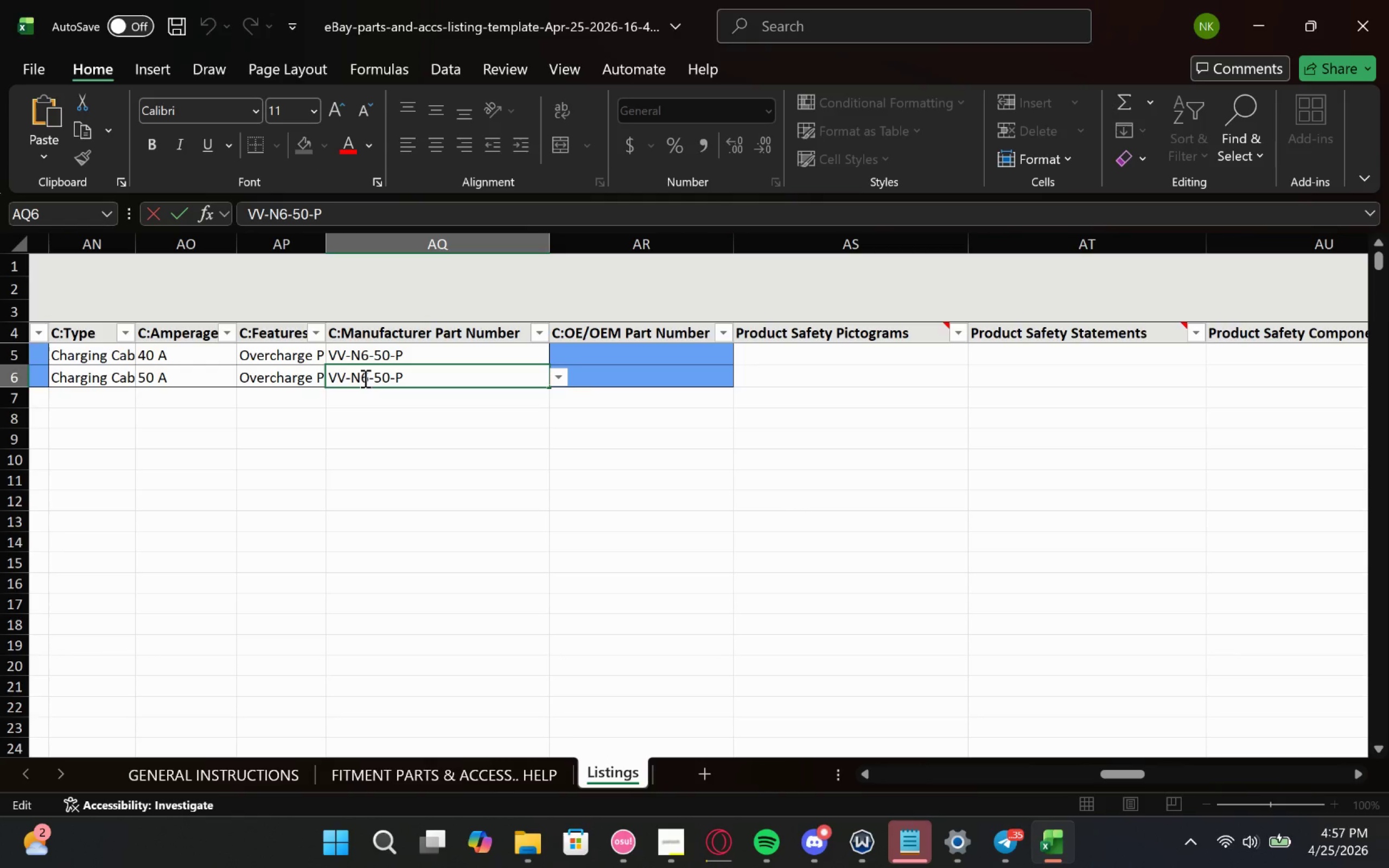 
type([Delete]14)
 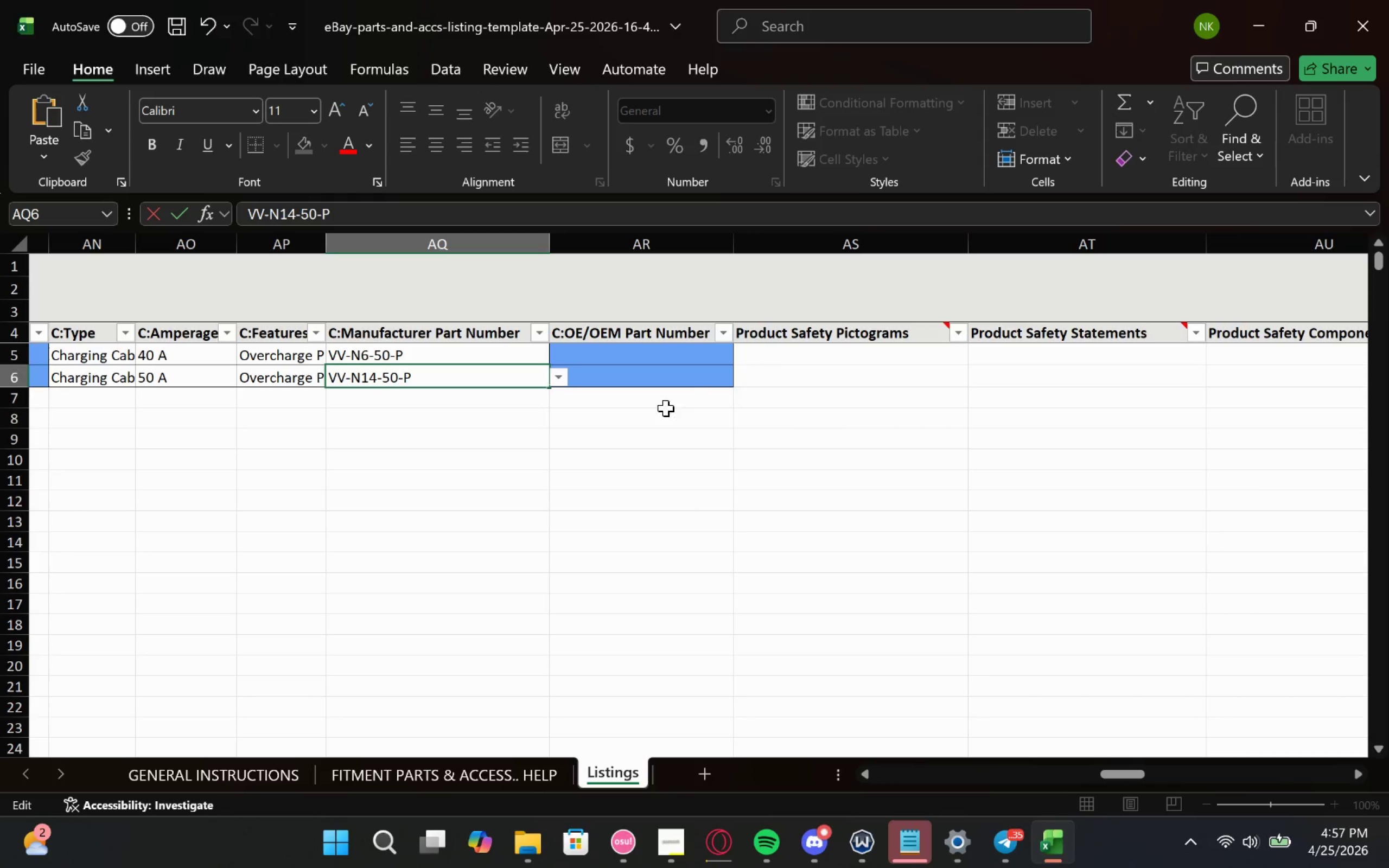 
left_click([693, 398])
 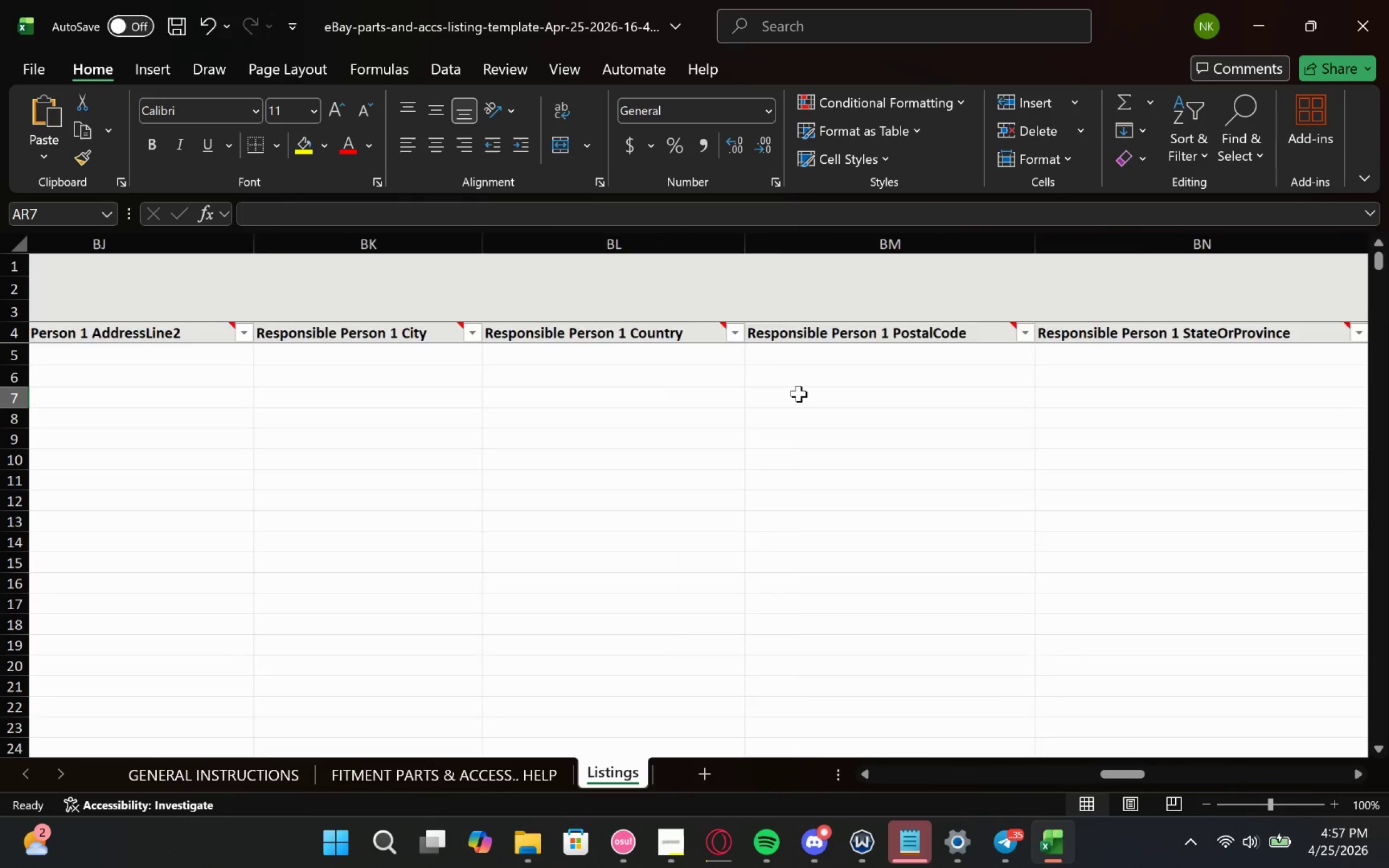 
wait(9.39)
 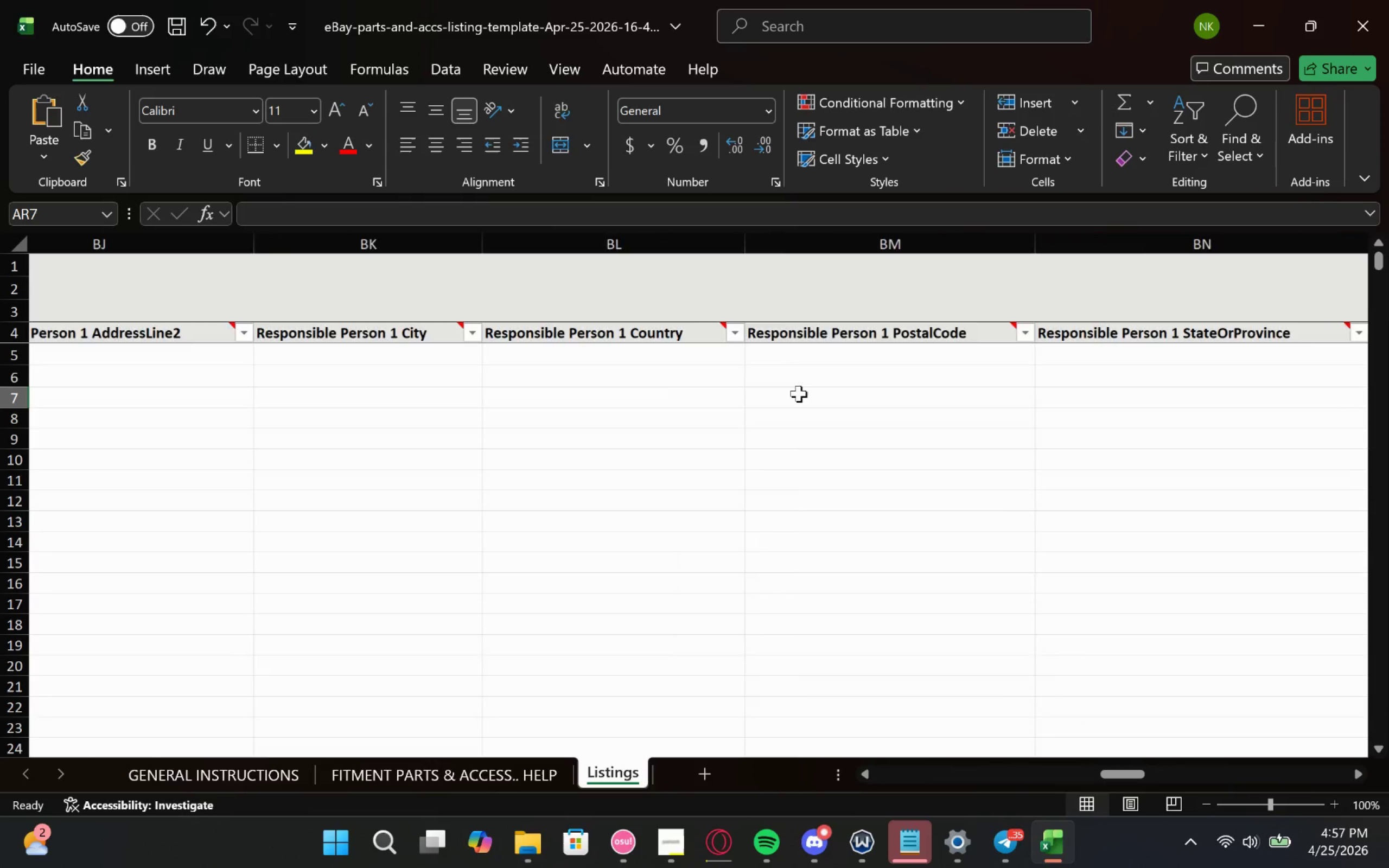 
left_click([15, 380])
 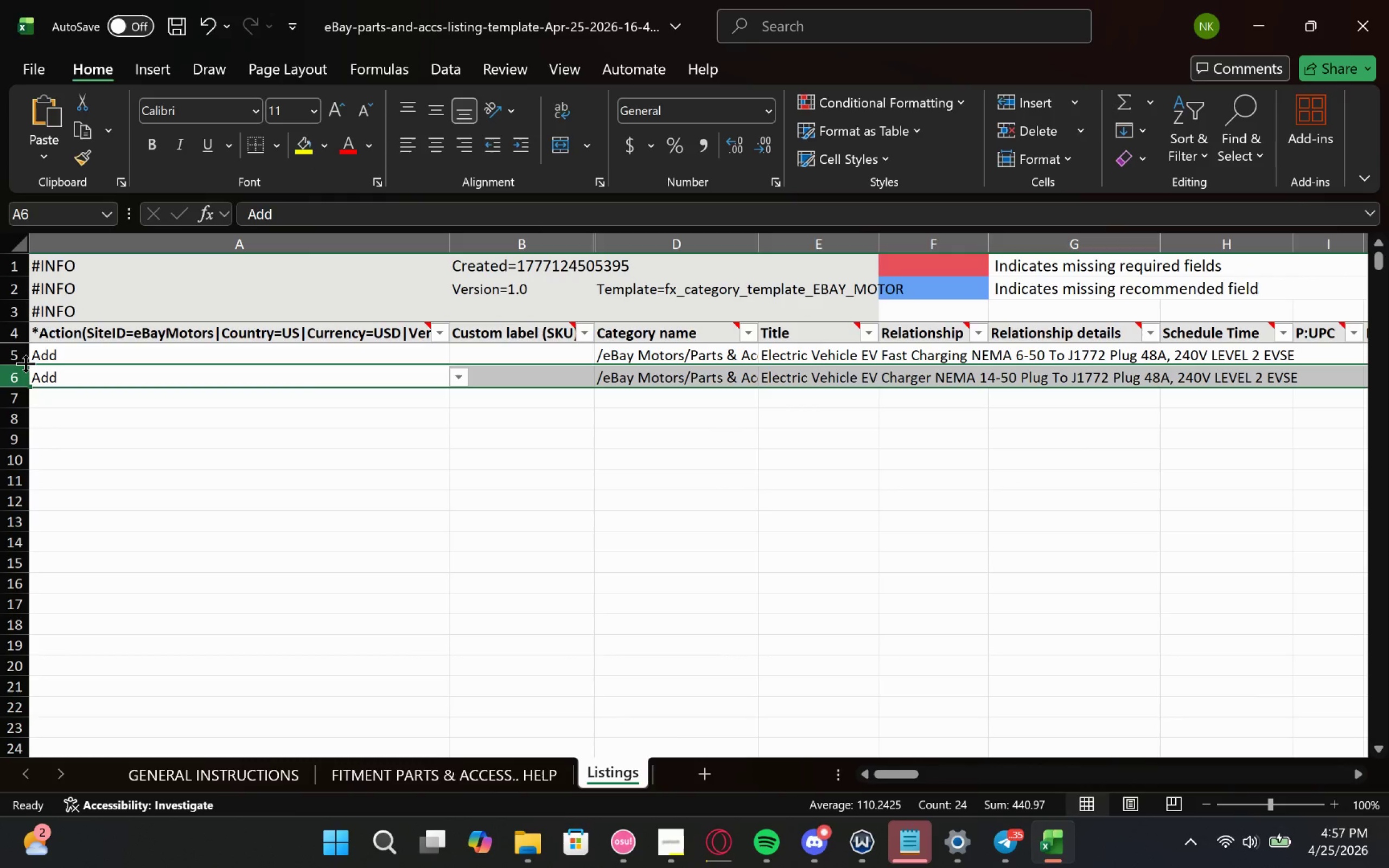 
key(Control+C)
 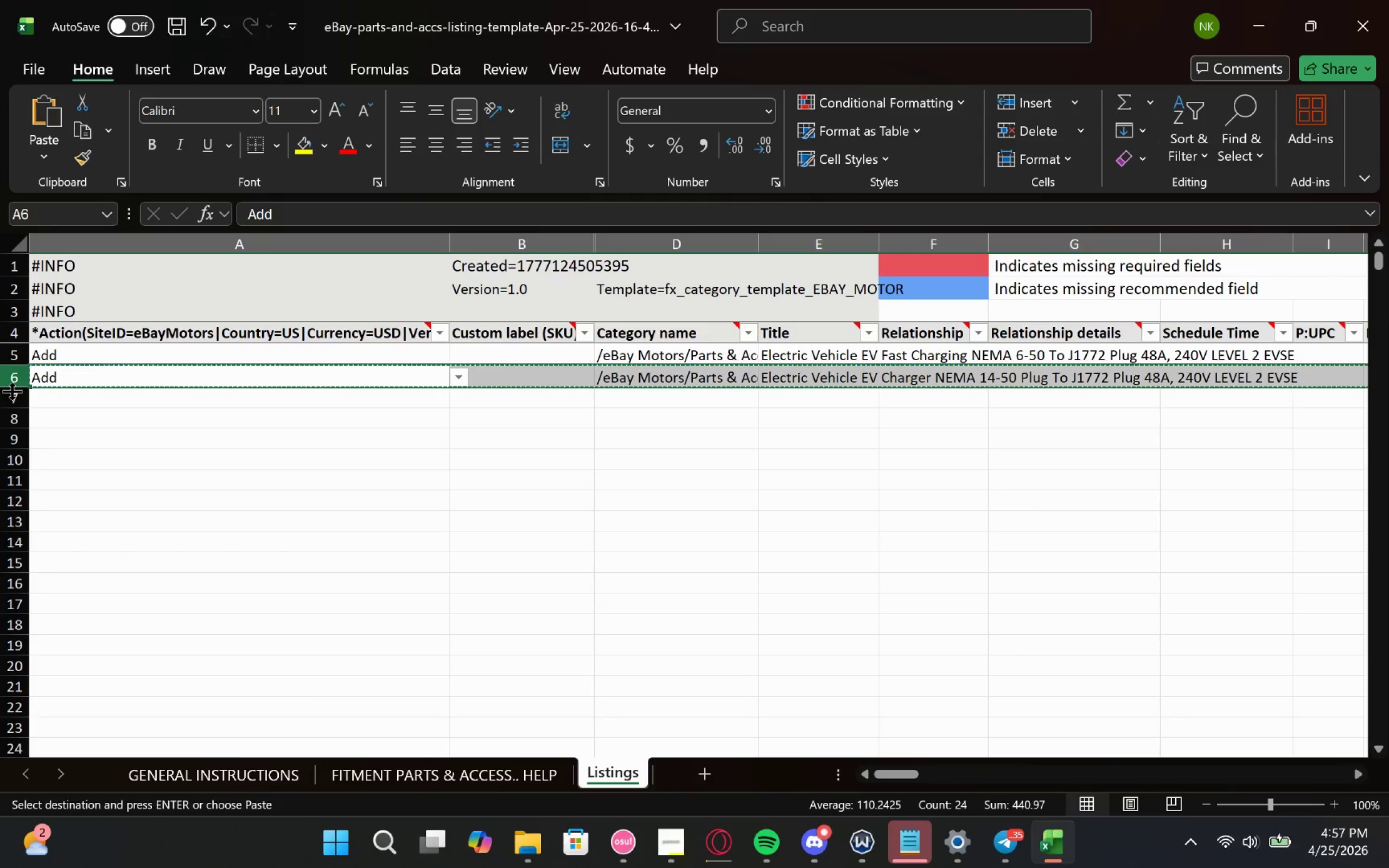 
left_click([16, 397])
 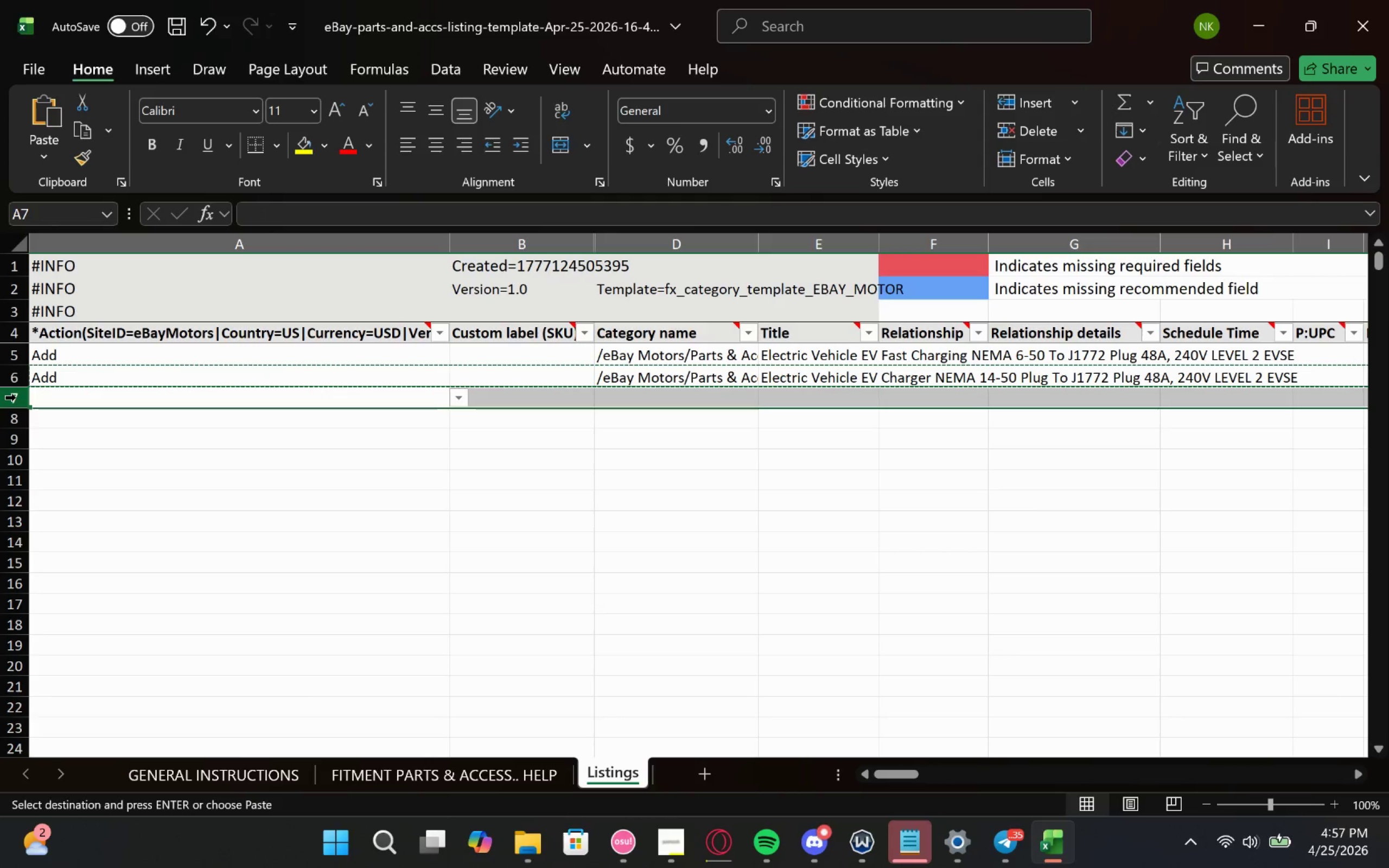 
key(Control+V)
 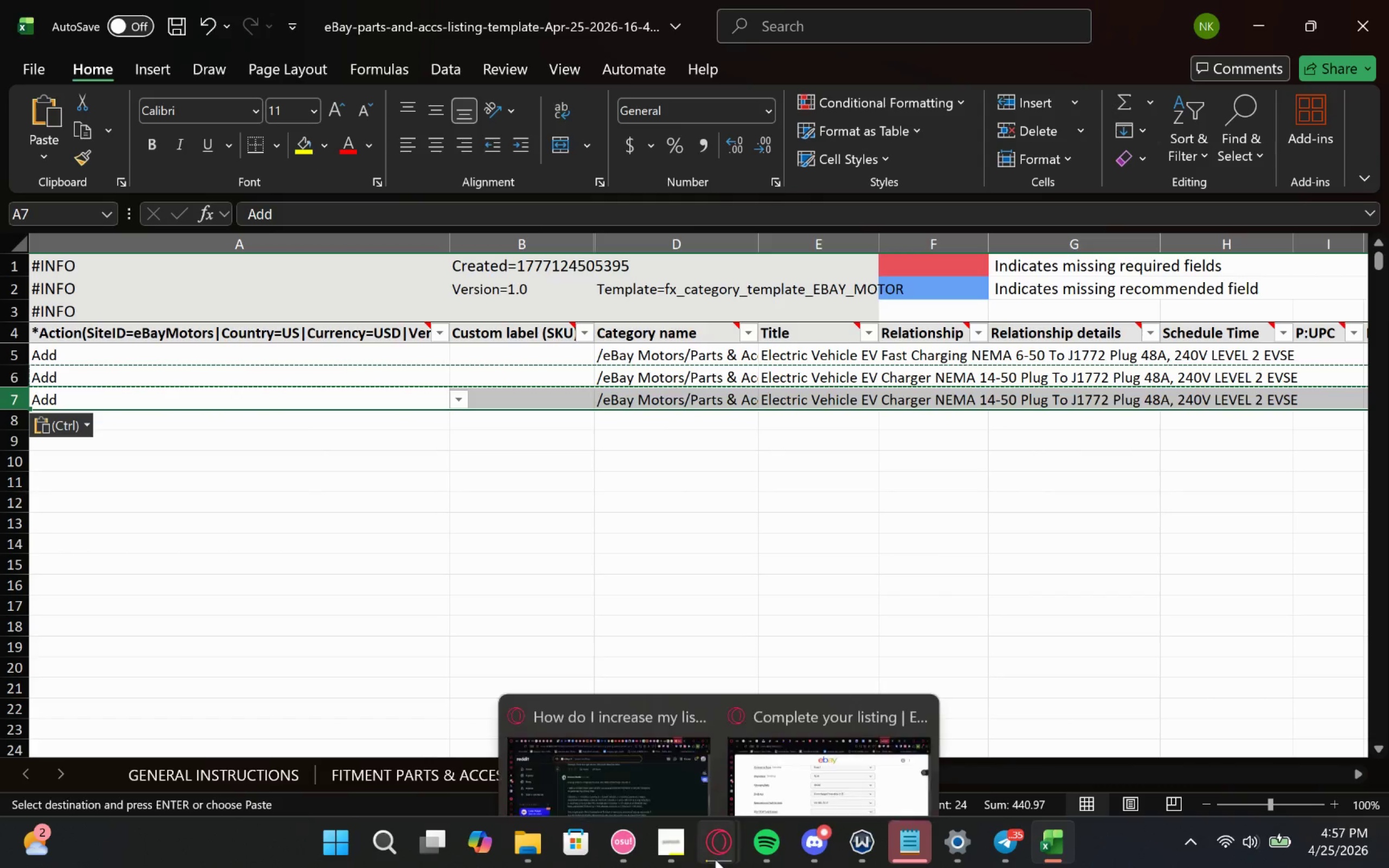 
left_click([765, 742])
 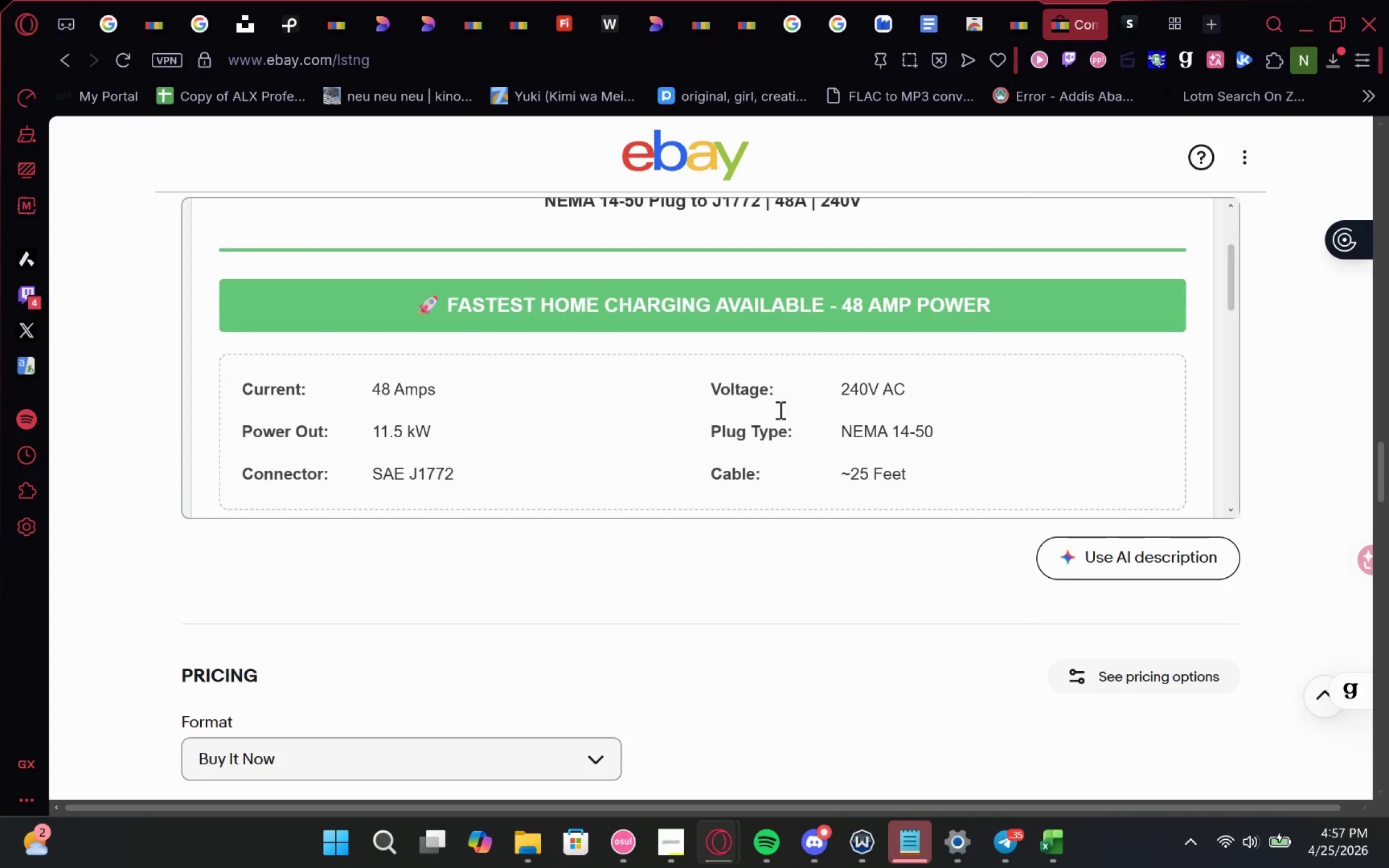 
wait(6.44)
 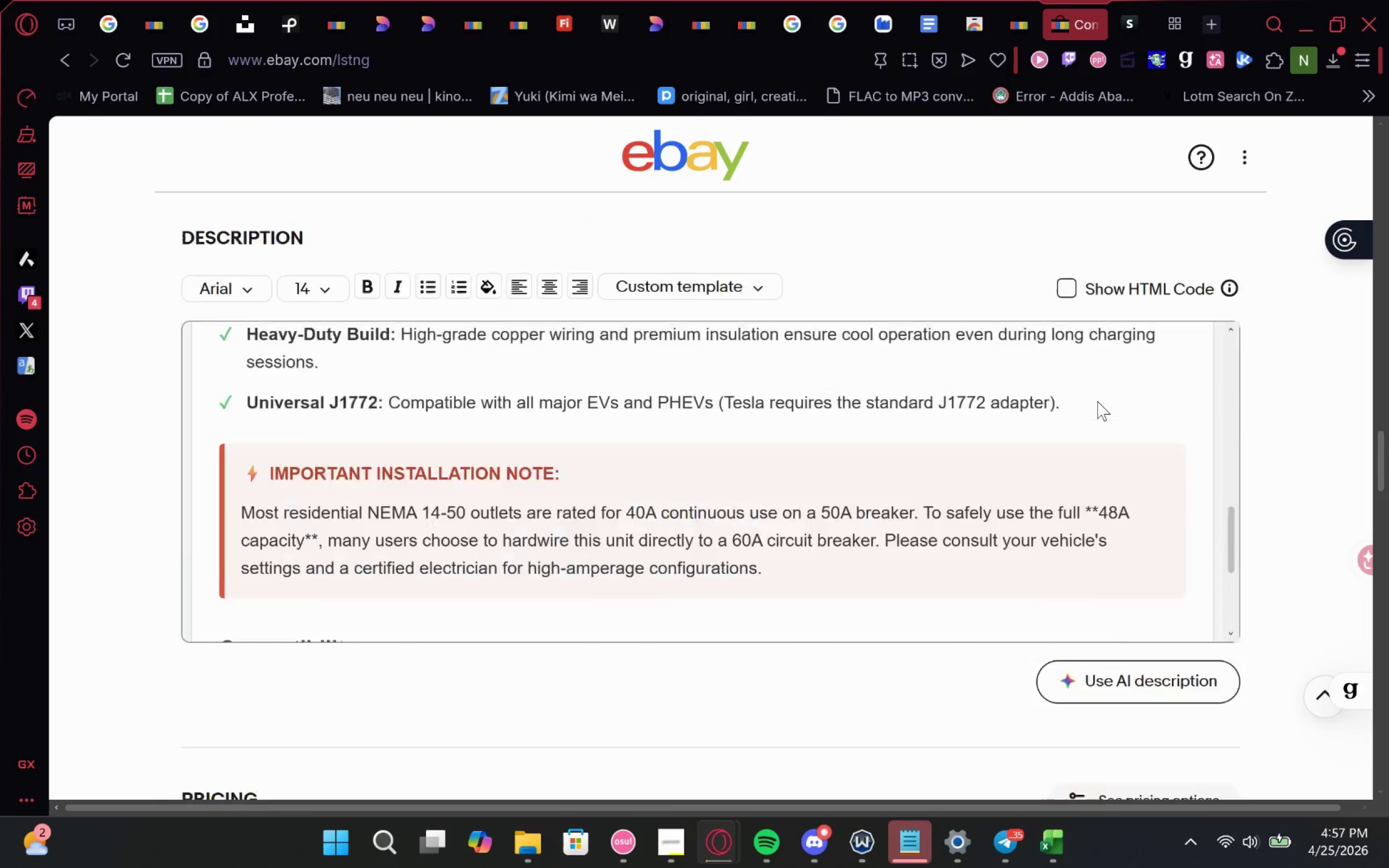 
left_click([1070, 395])
 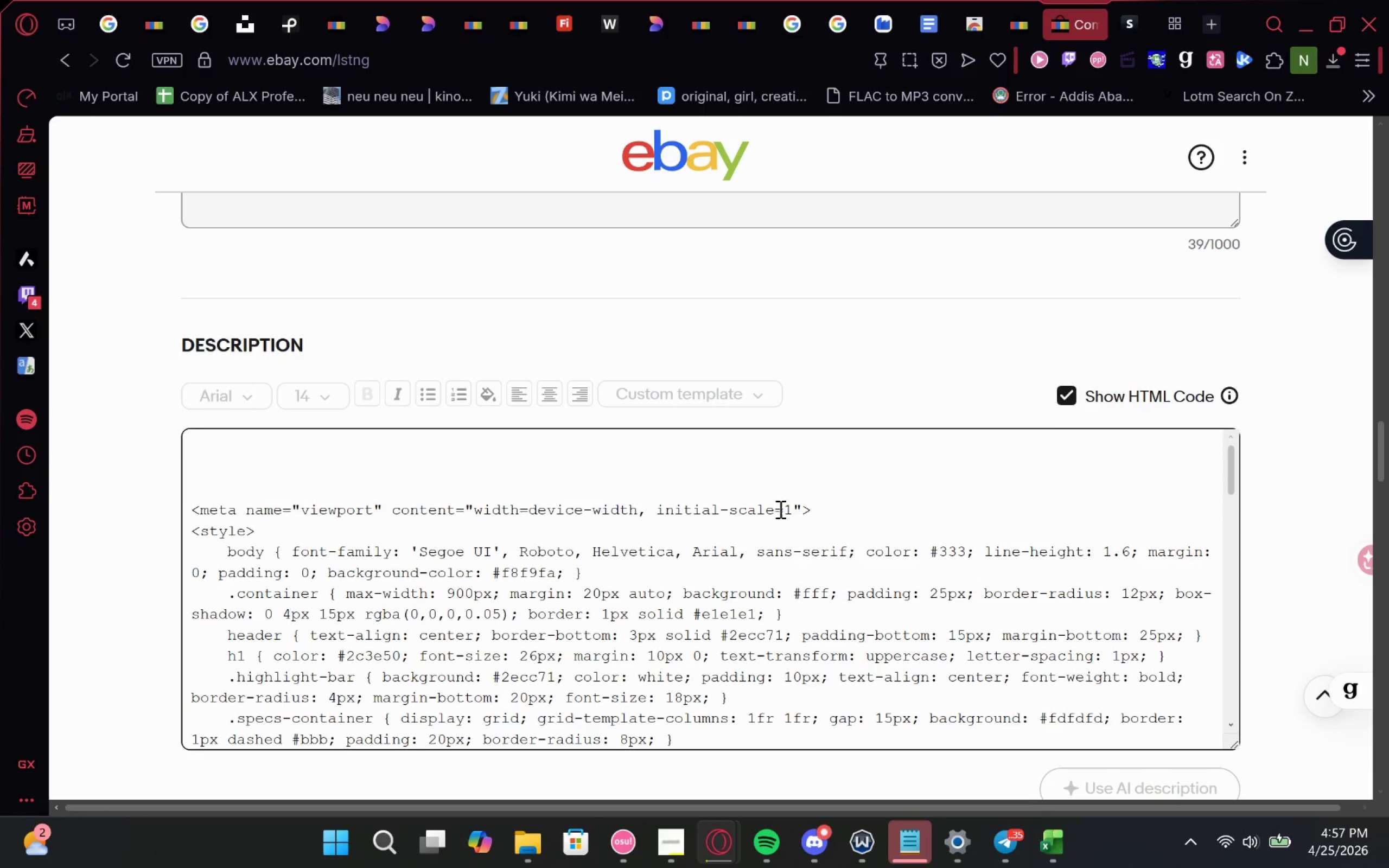 
left_click([708, 565])
 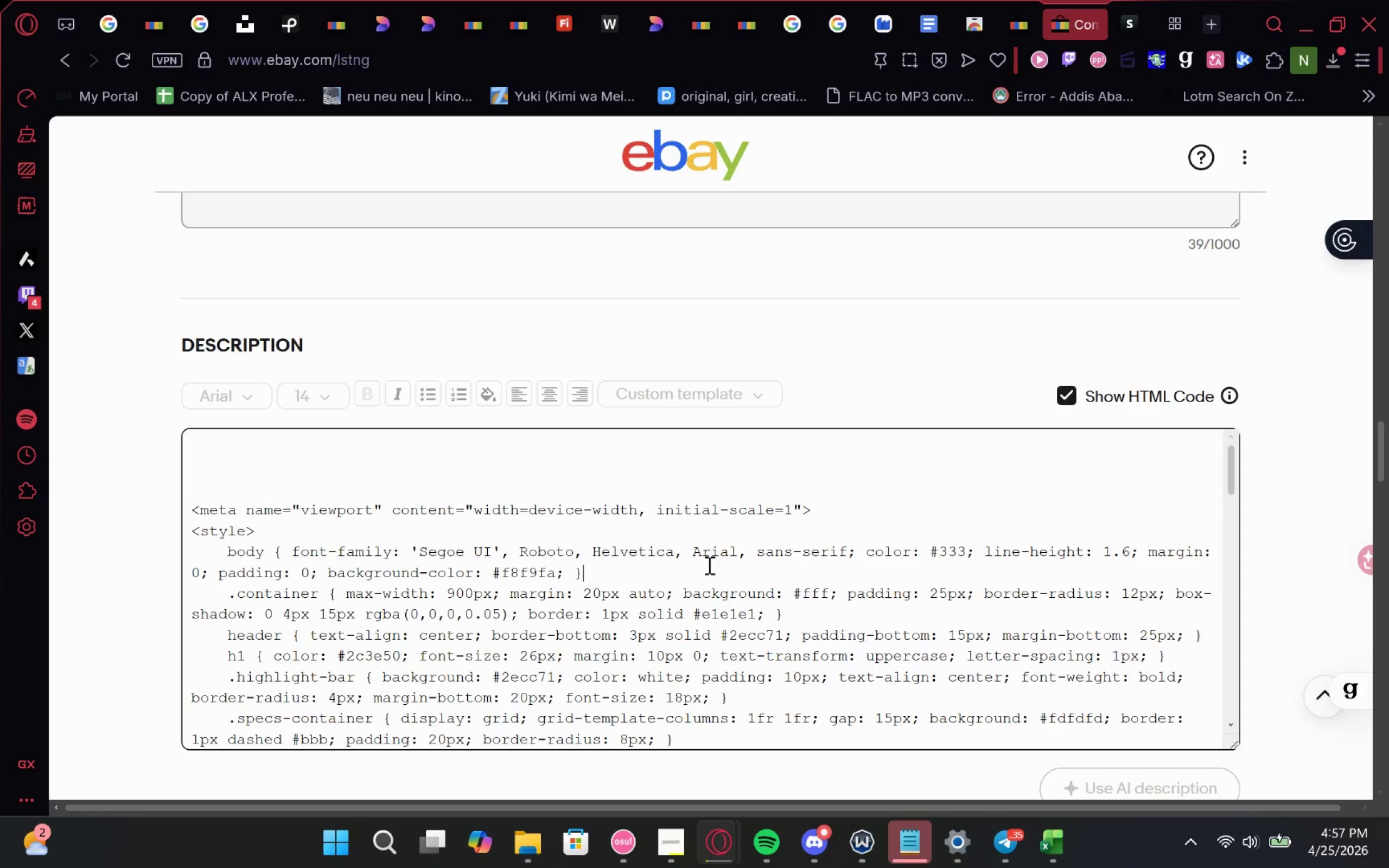 
key(Control+A)
 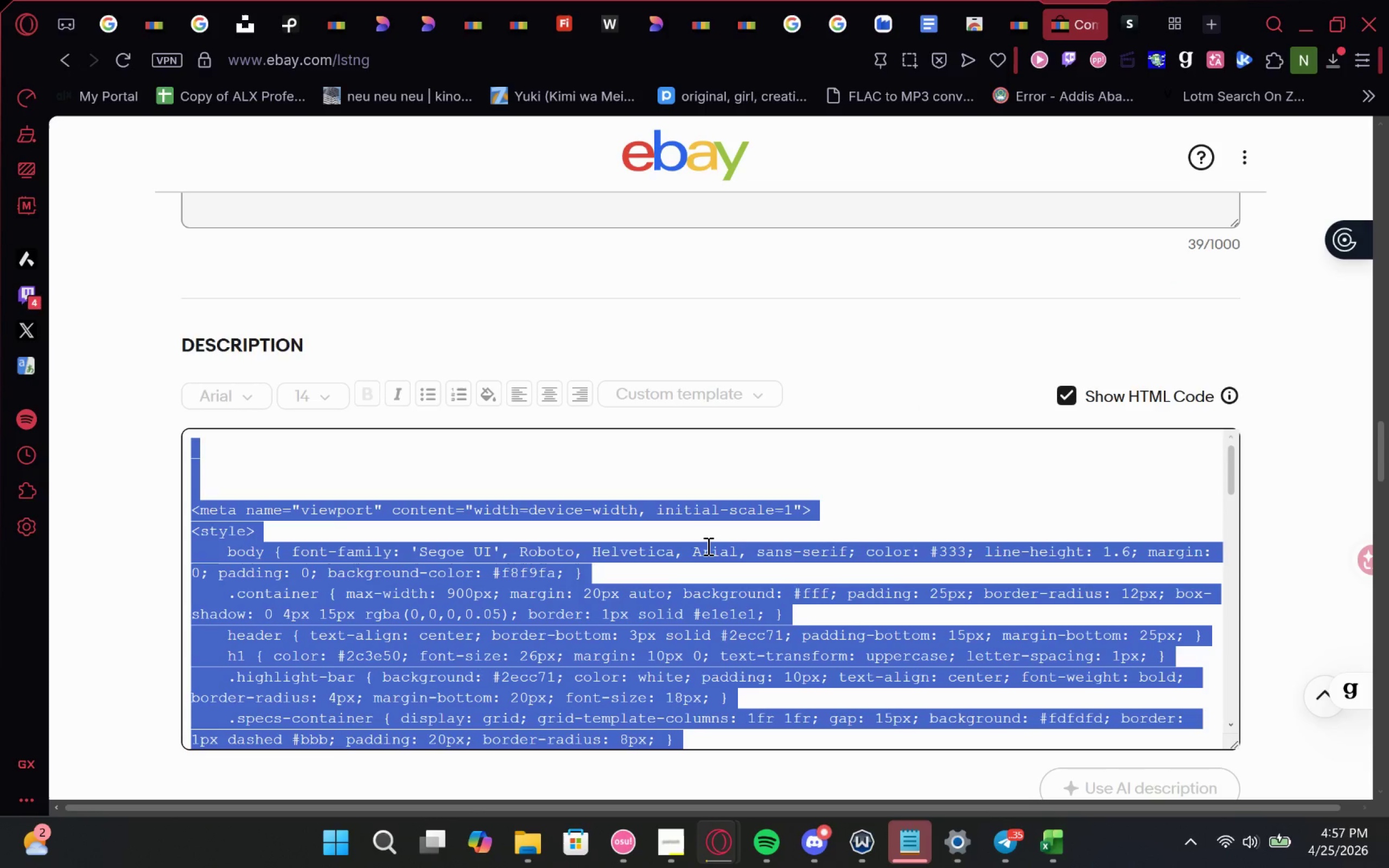 
key(Control+C)
 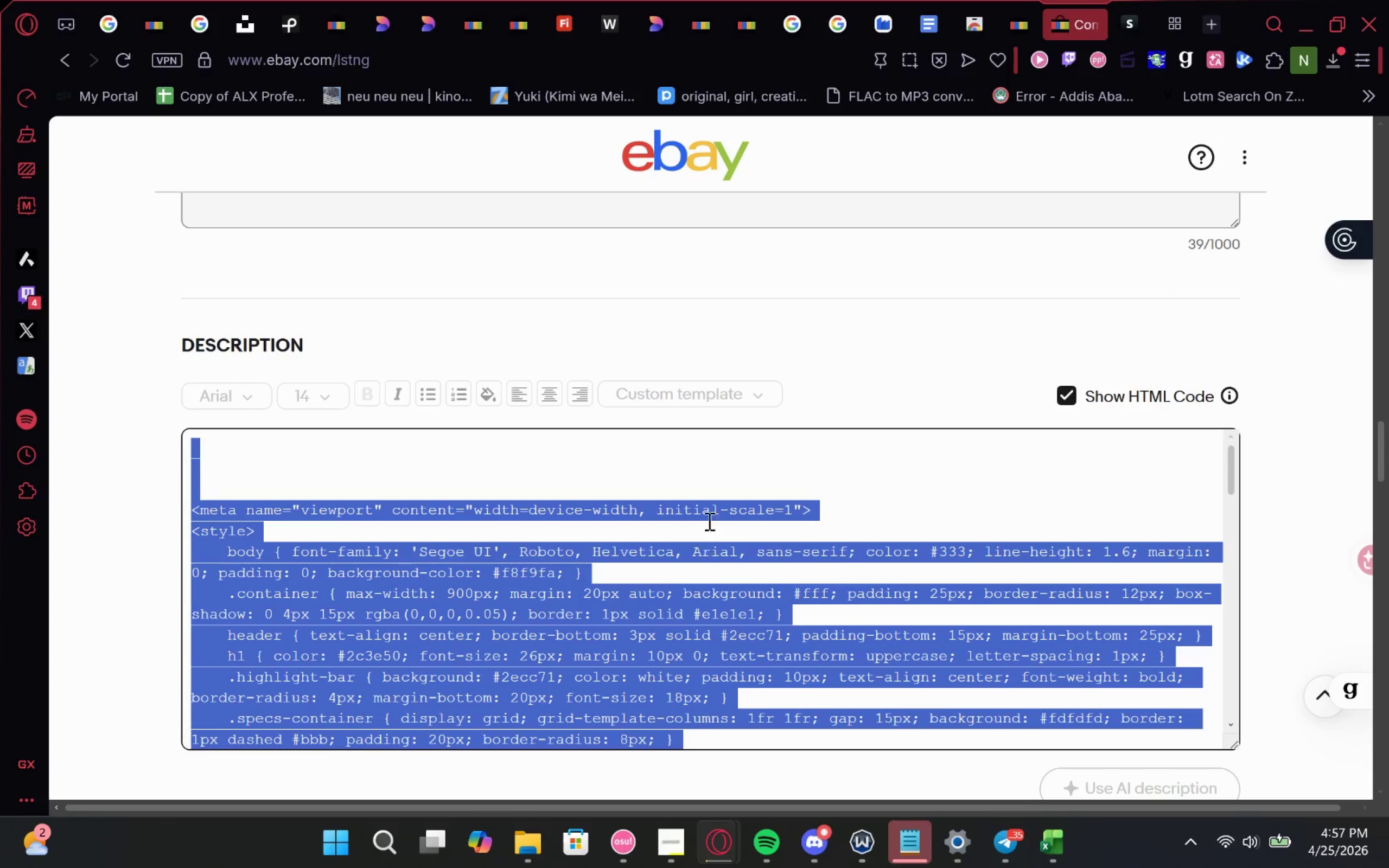 
key(Control+C)
 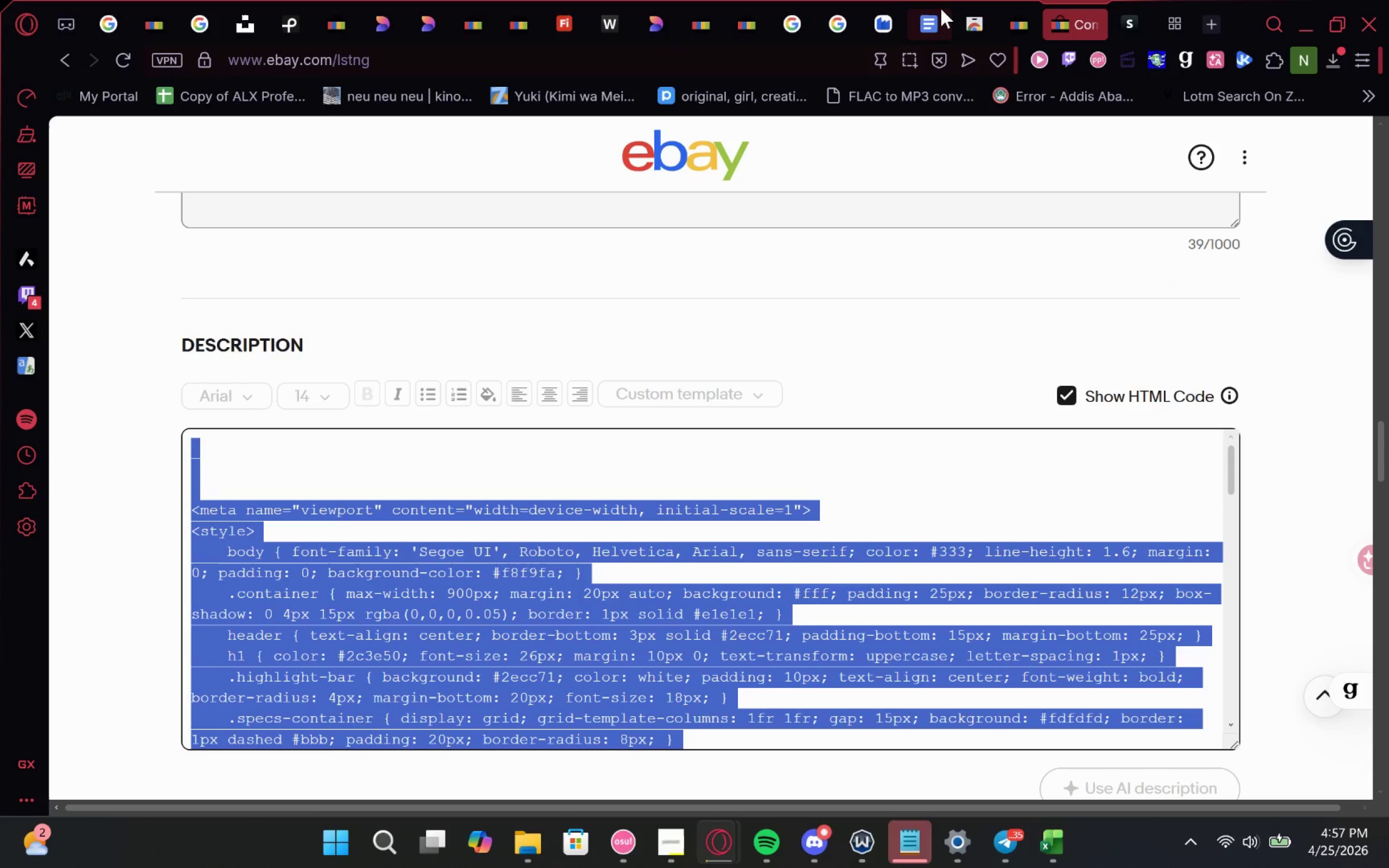 
key(Control+C)
 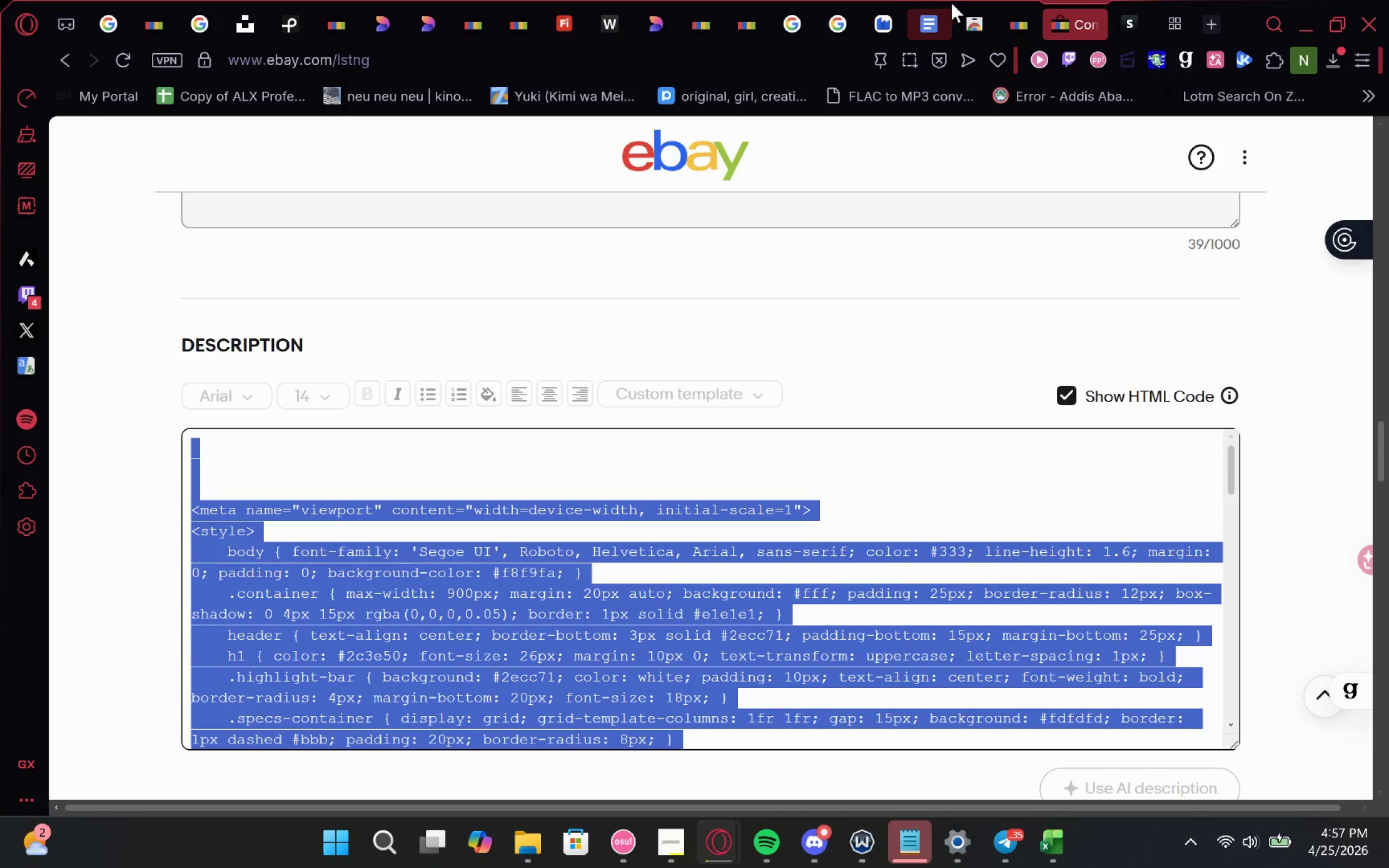 
key(Control+C)
 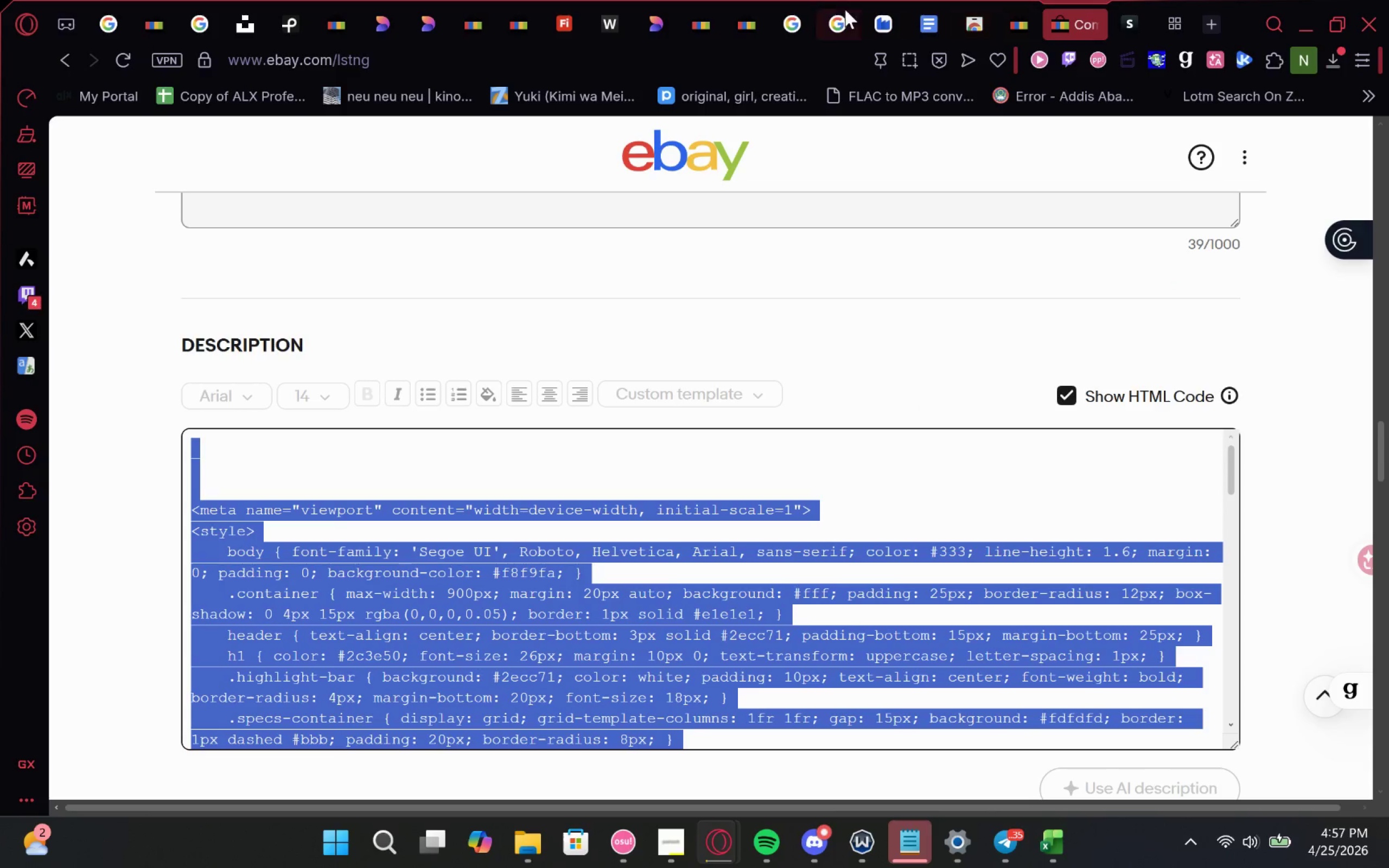 
left_click([797, 9])
 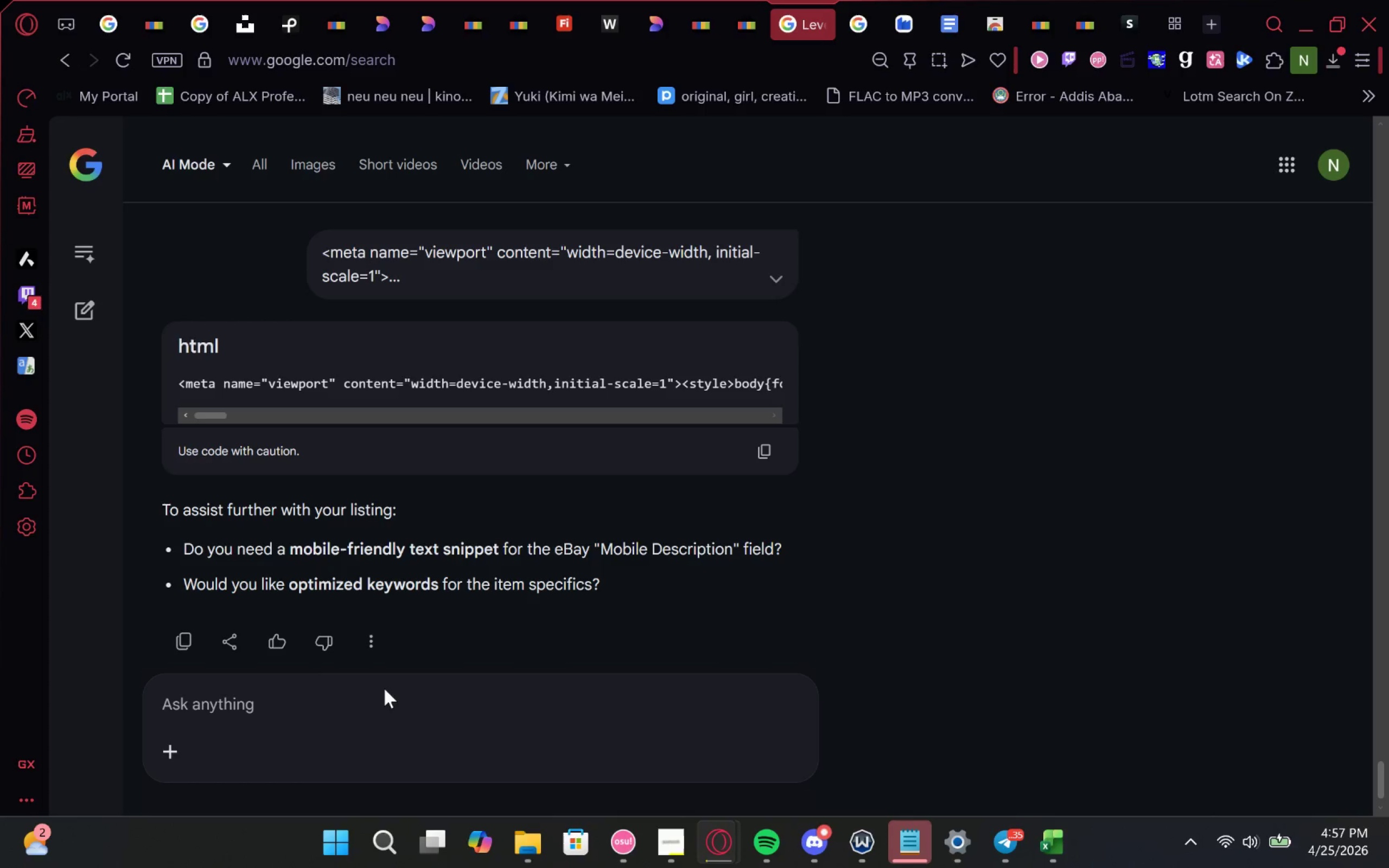 
left_click([384, 688])
 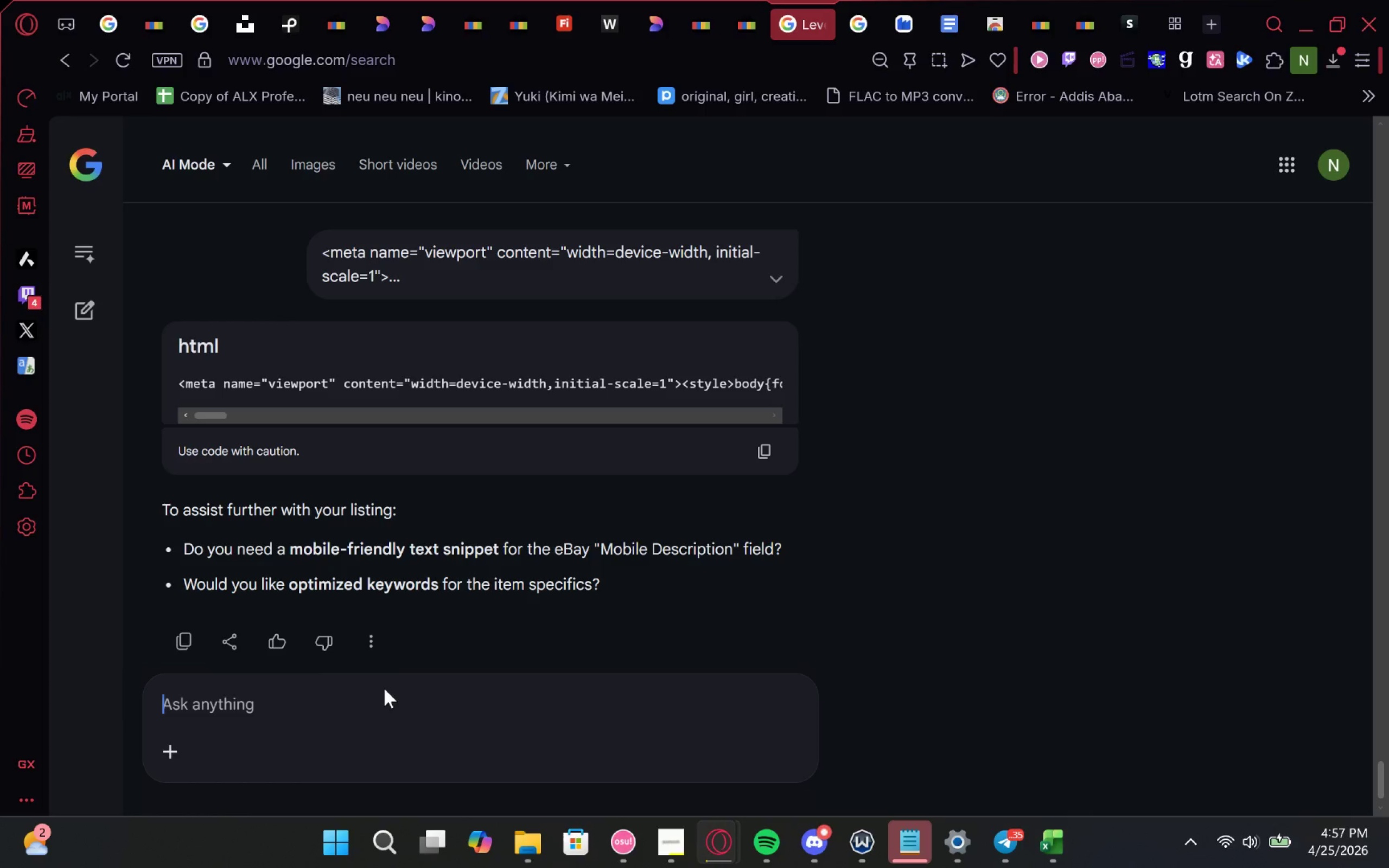 
key(Control+V)
 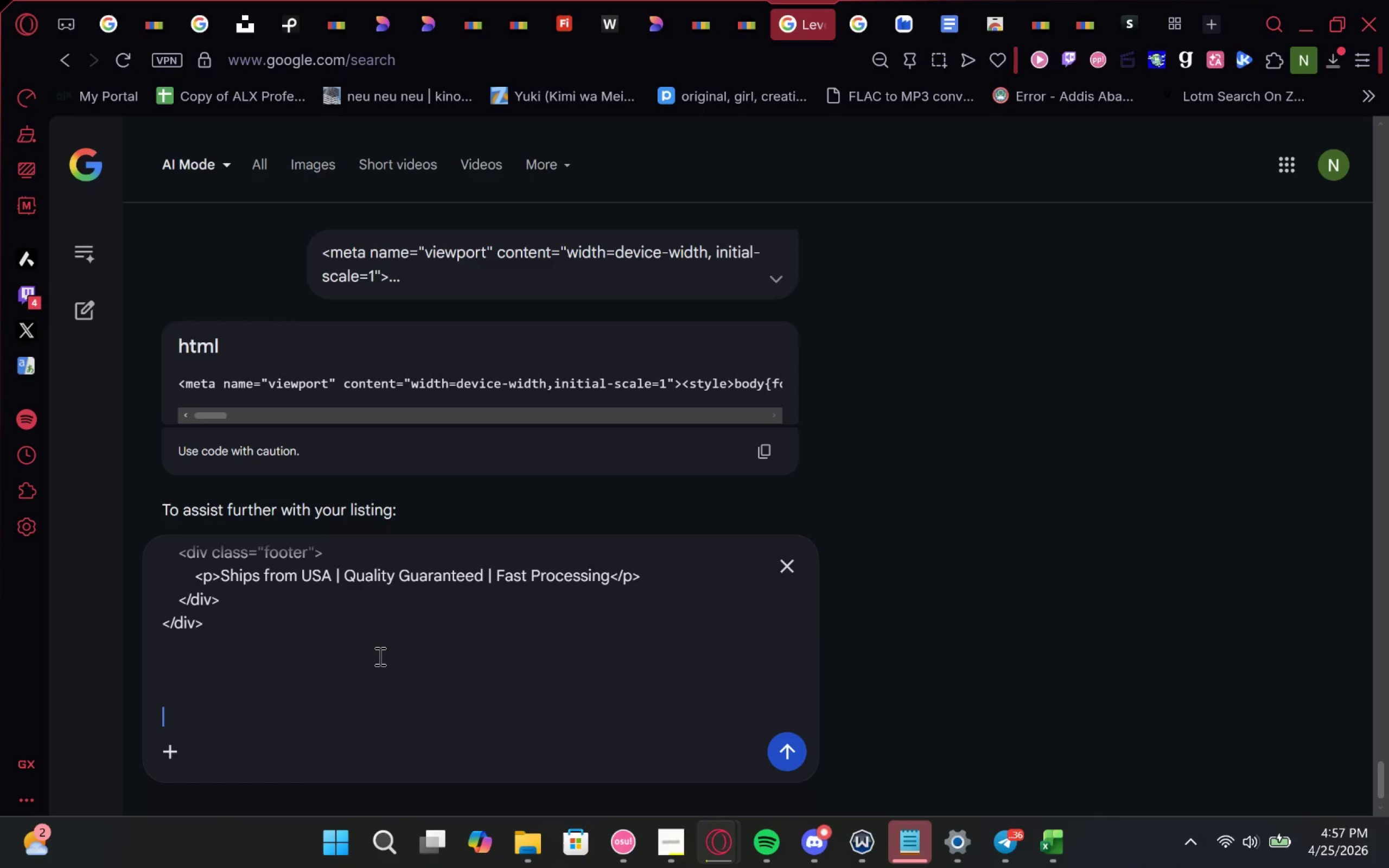 
key(Control+Enter)
 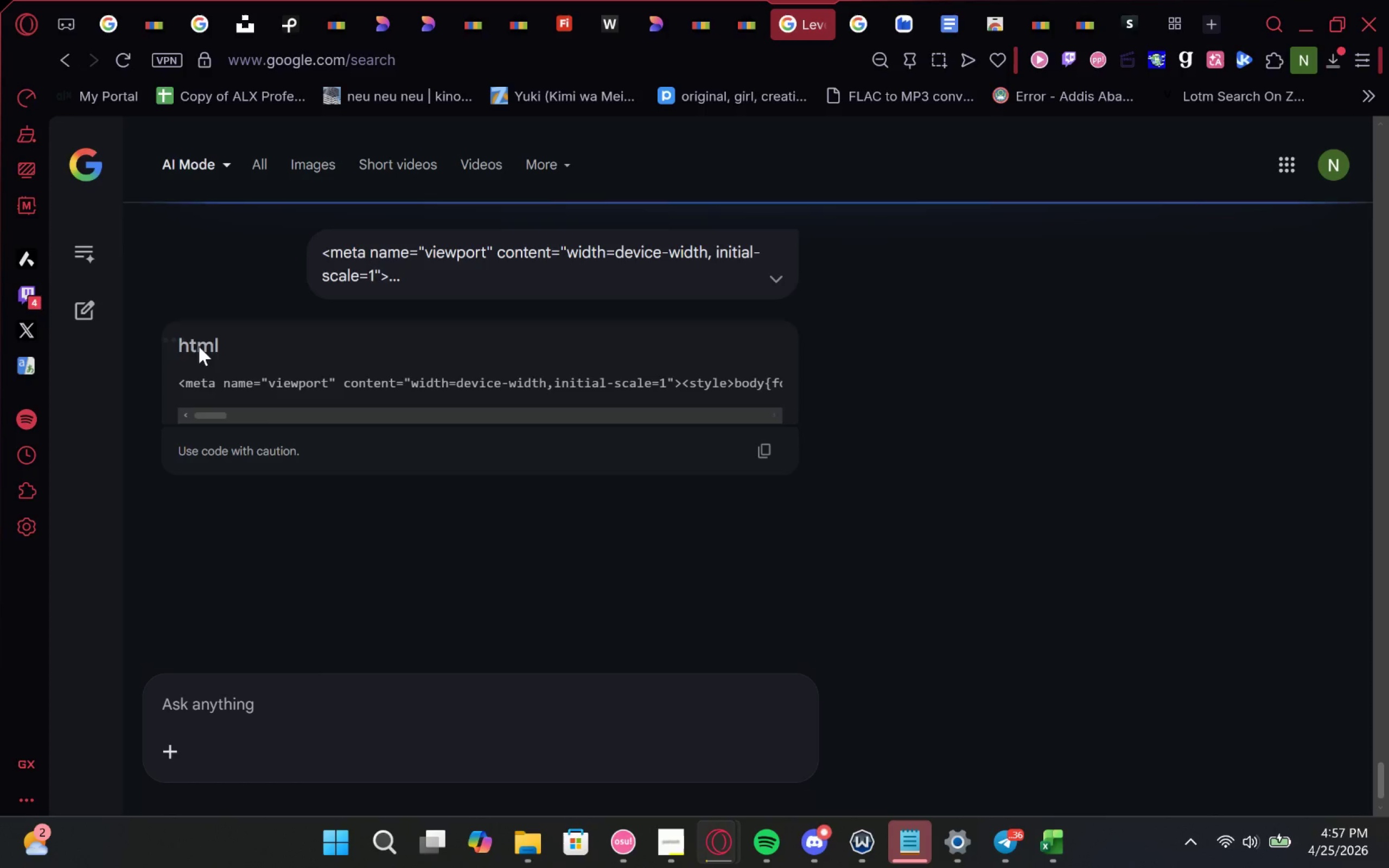 
wait(5.8)
 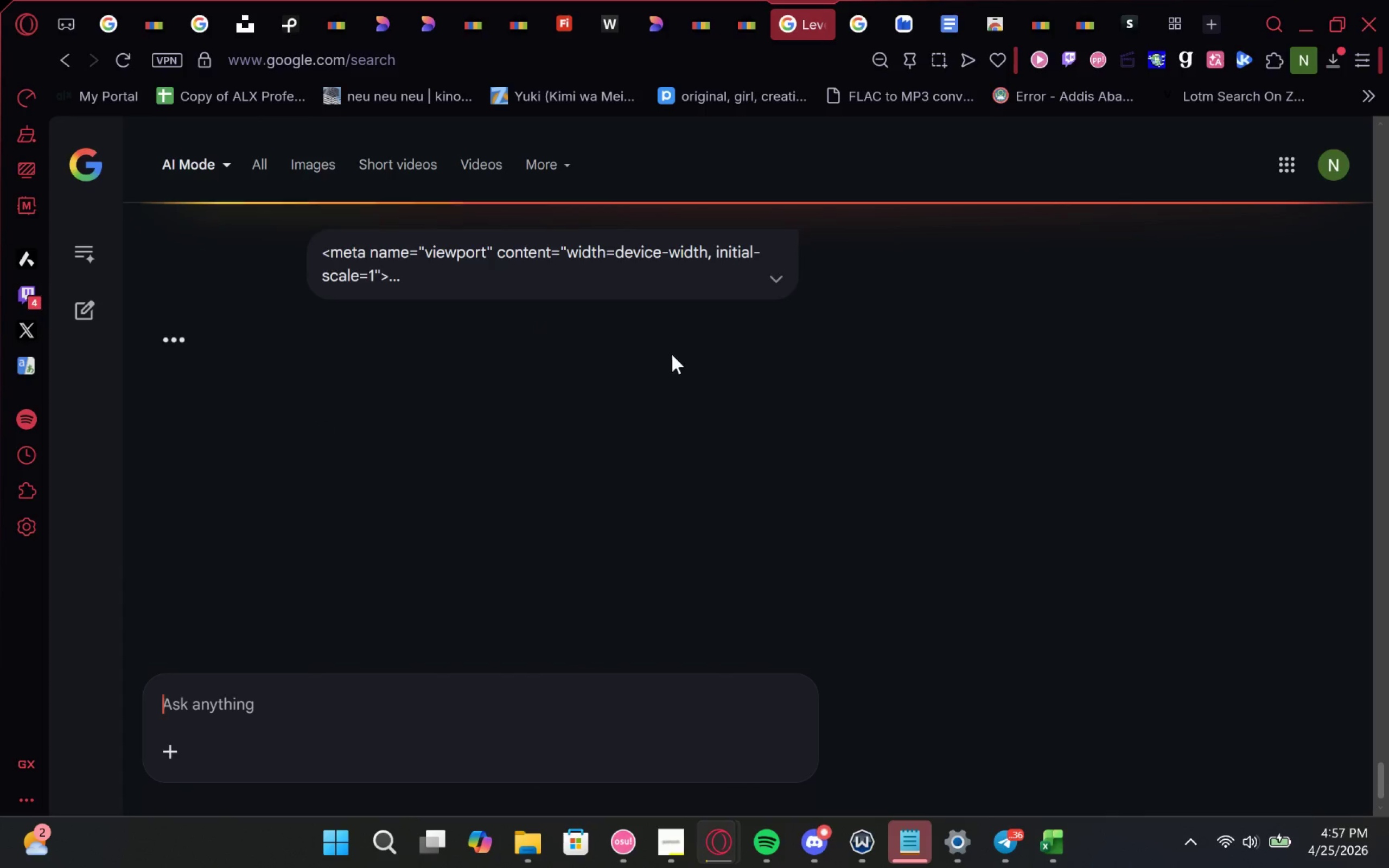 
left_click([753, 448])
 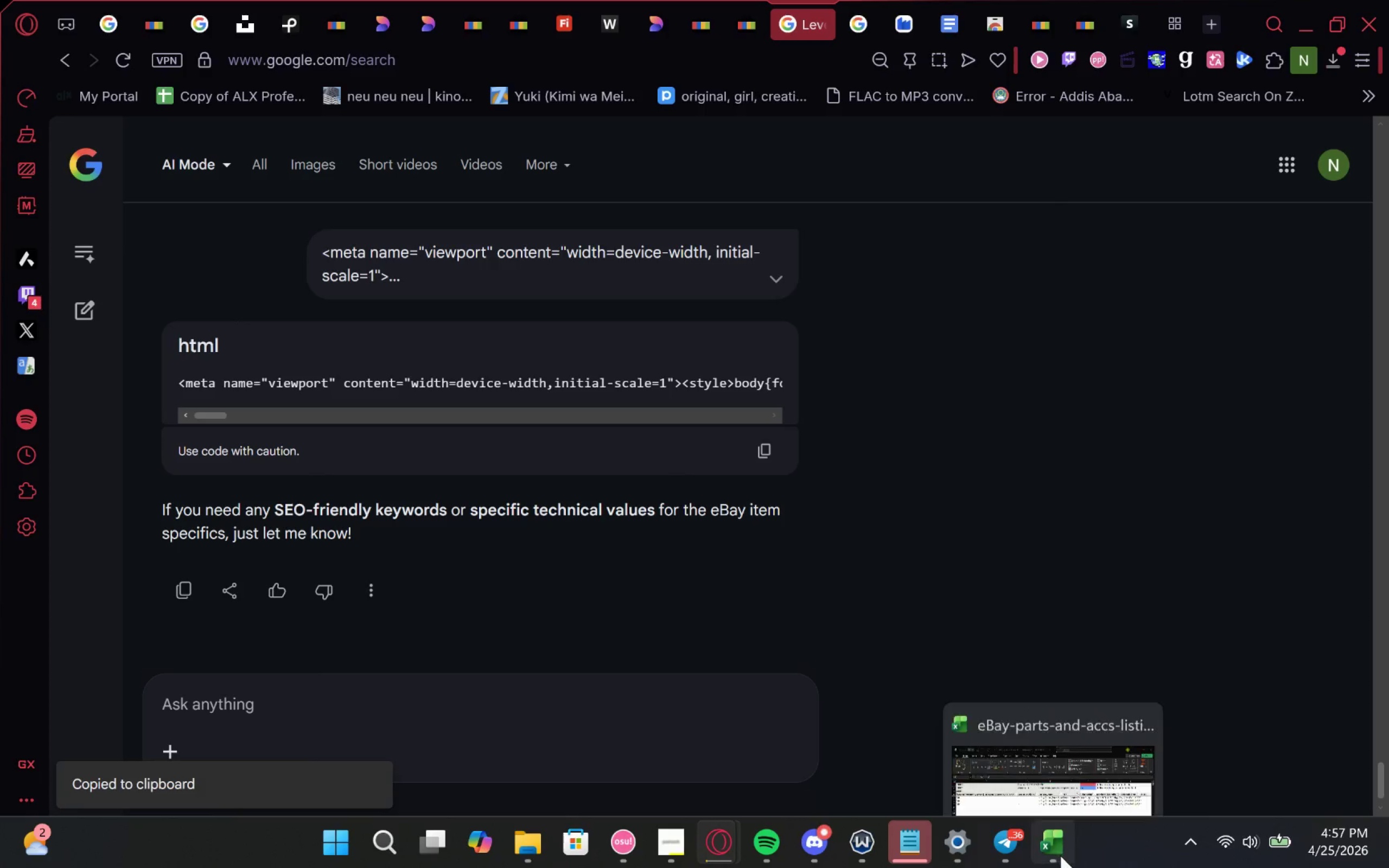 
left_click([1065, 748])
 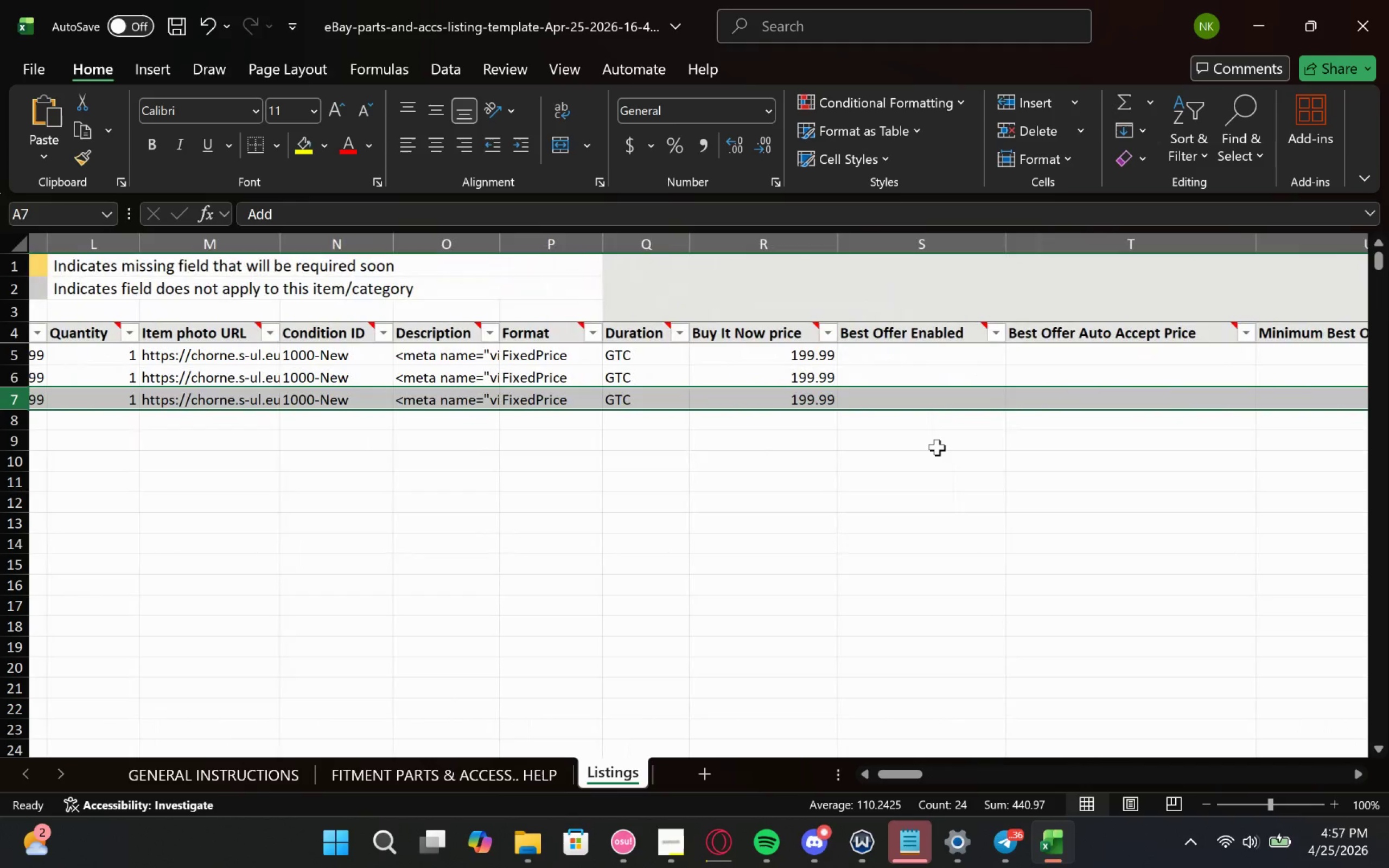 
wait(6.73)
 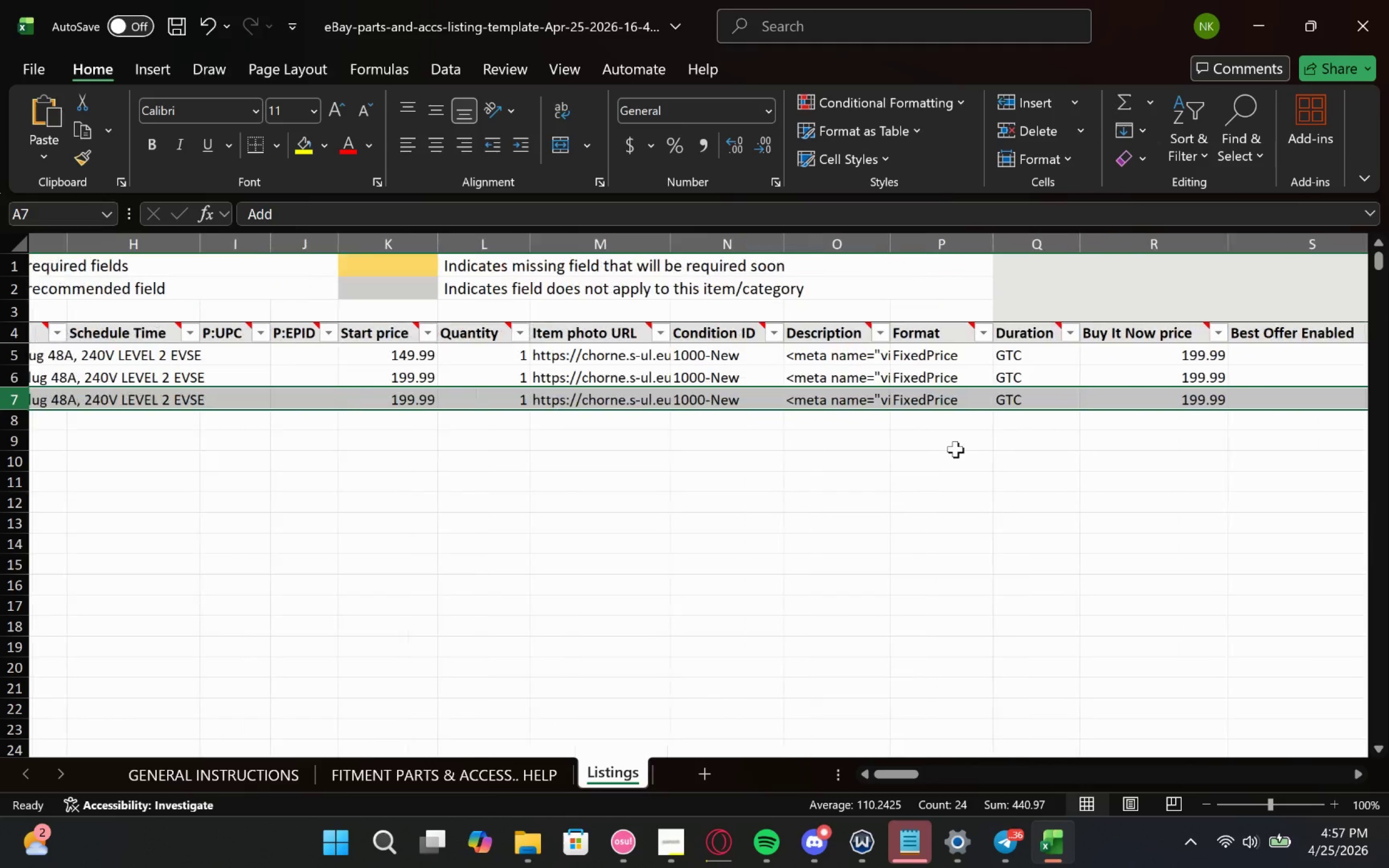 
double_click([489, 403])
 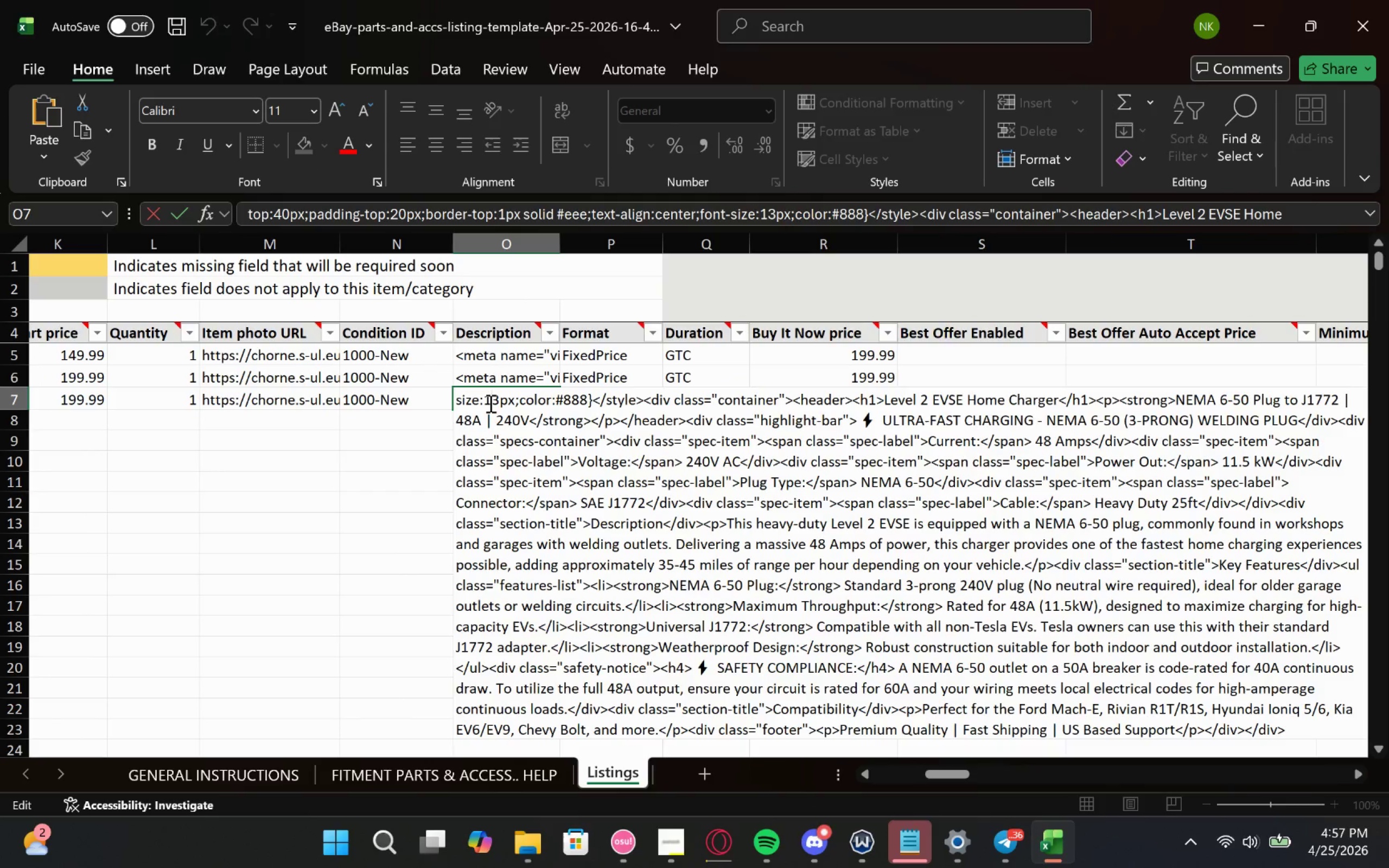 
key(Control+A)
 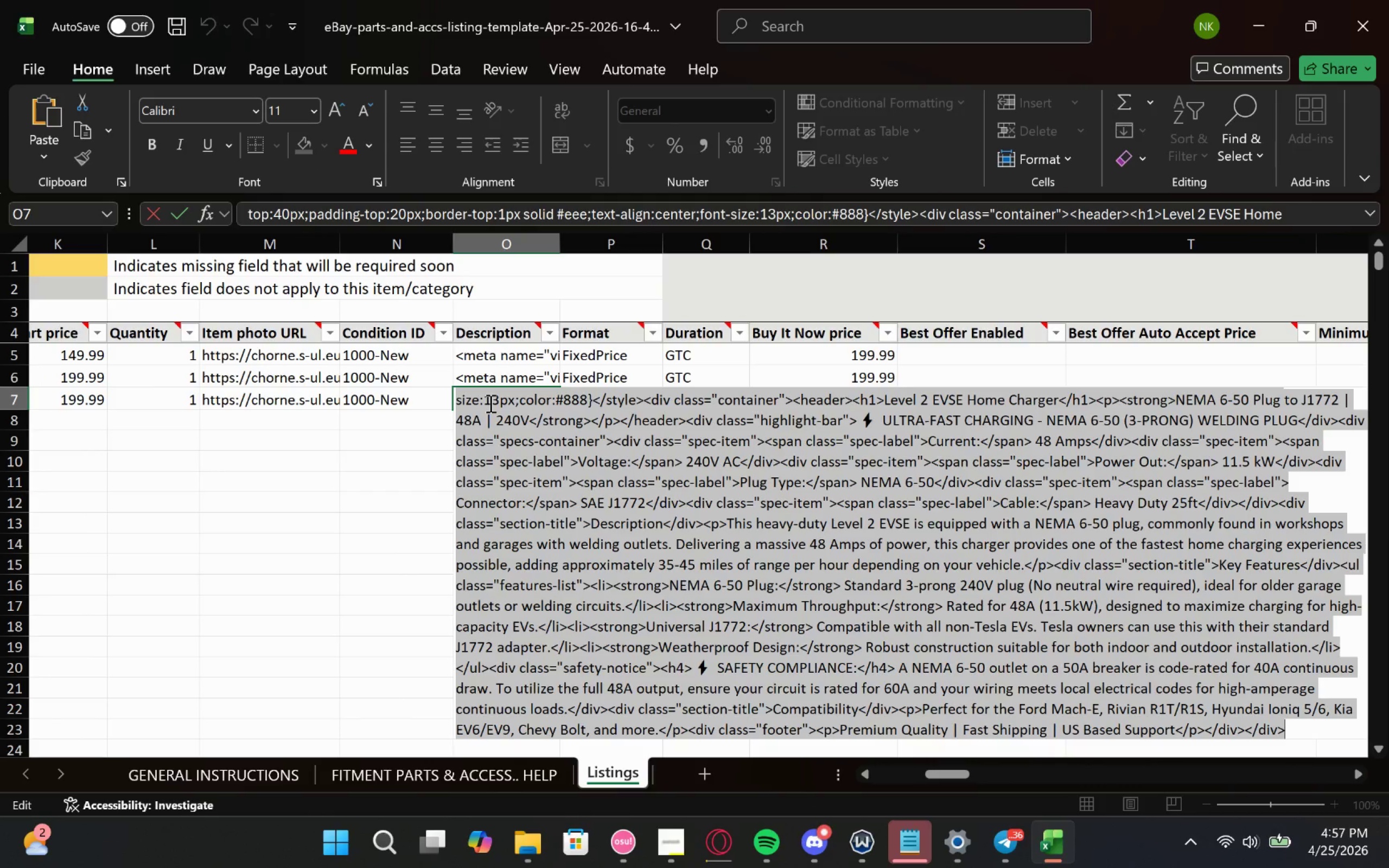 
key(Control+V)
 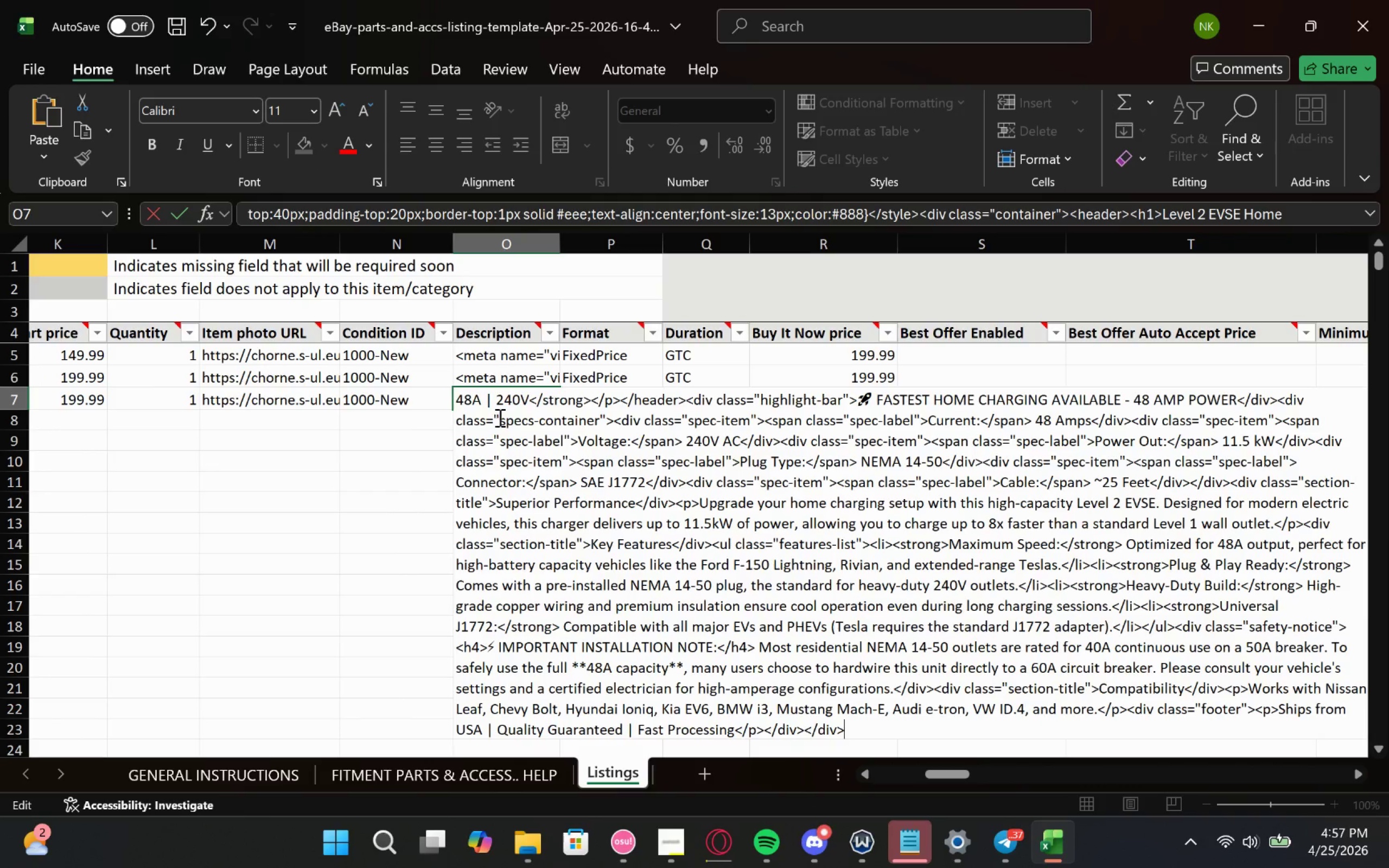 
scroll: coordinate [495, 410], scroll_direction: none, amount: 0.0
 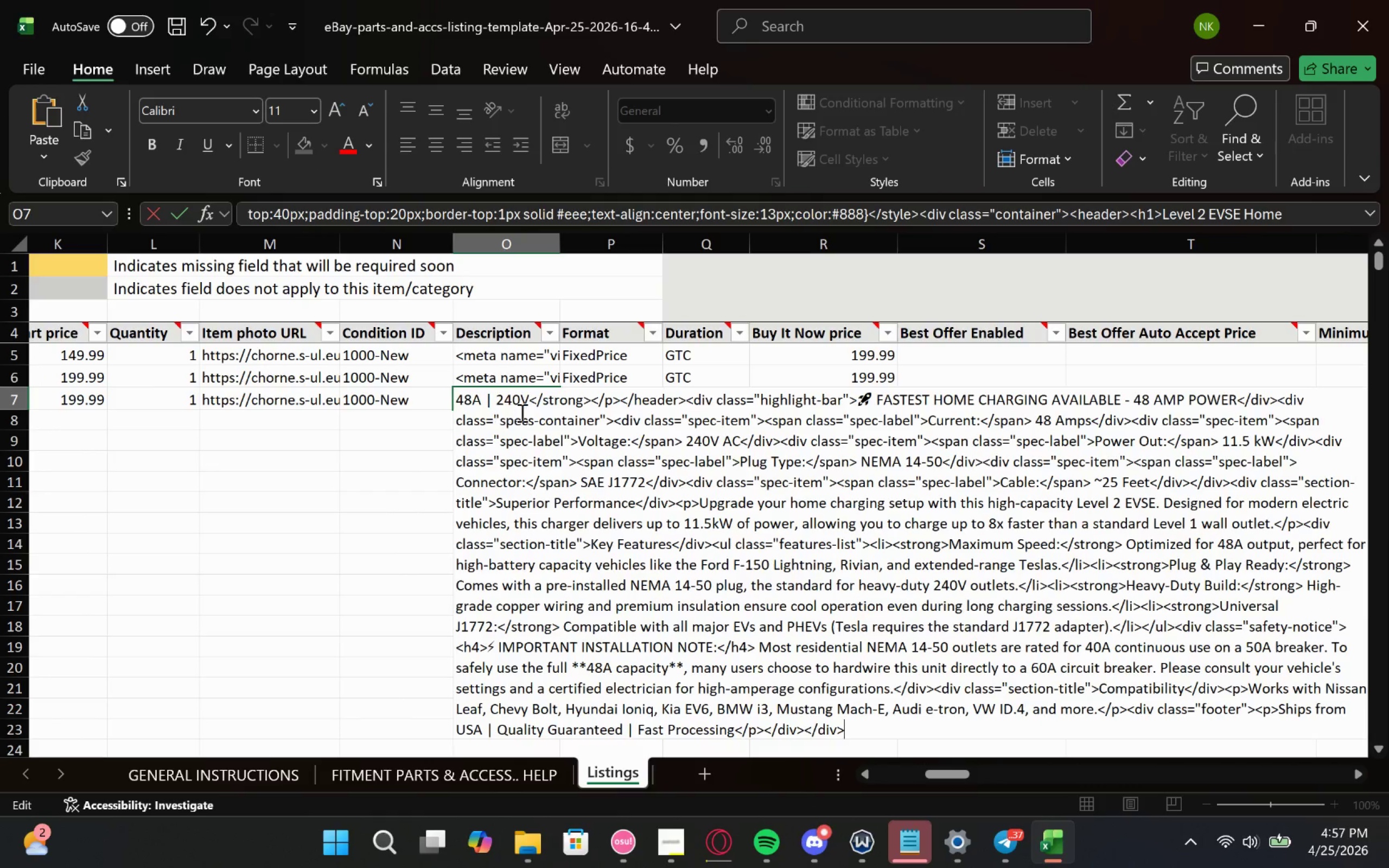 
left_click_drag(start_coordinate=[510, 403], to_coordinate=[370, 378])
 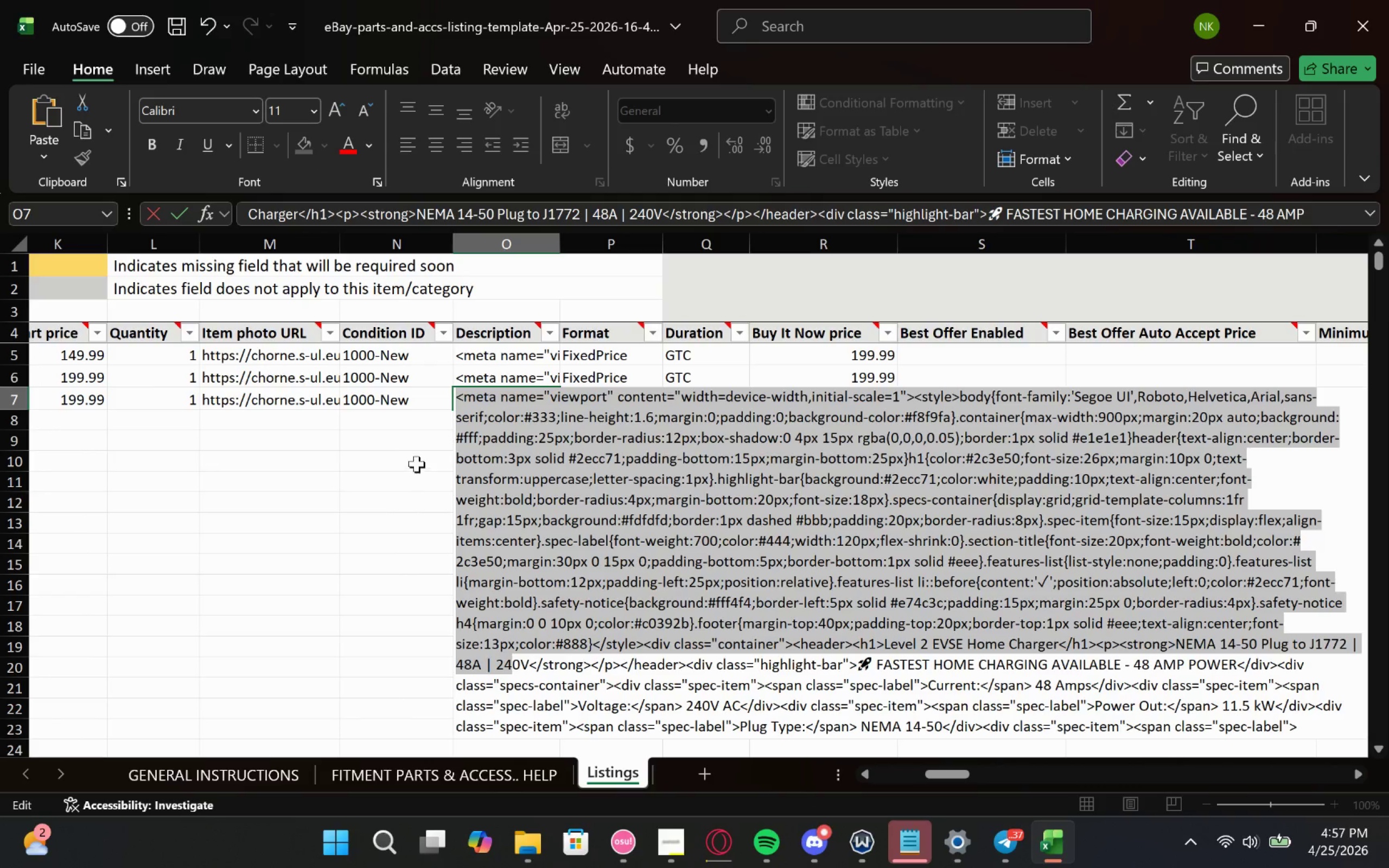 
scroll: coordinate [531, 413], scroll_direction: none, amount: 0.0
 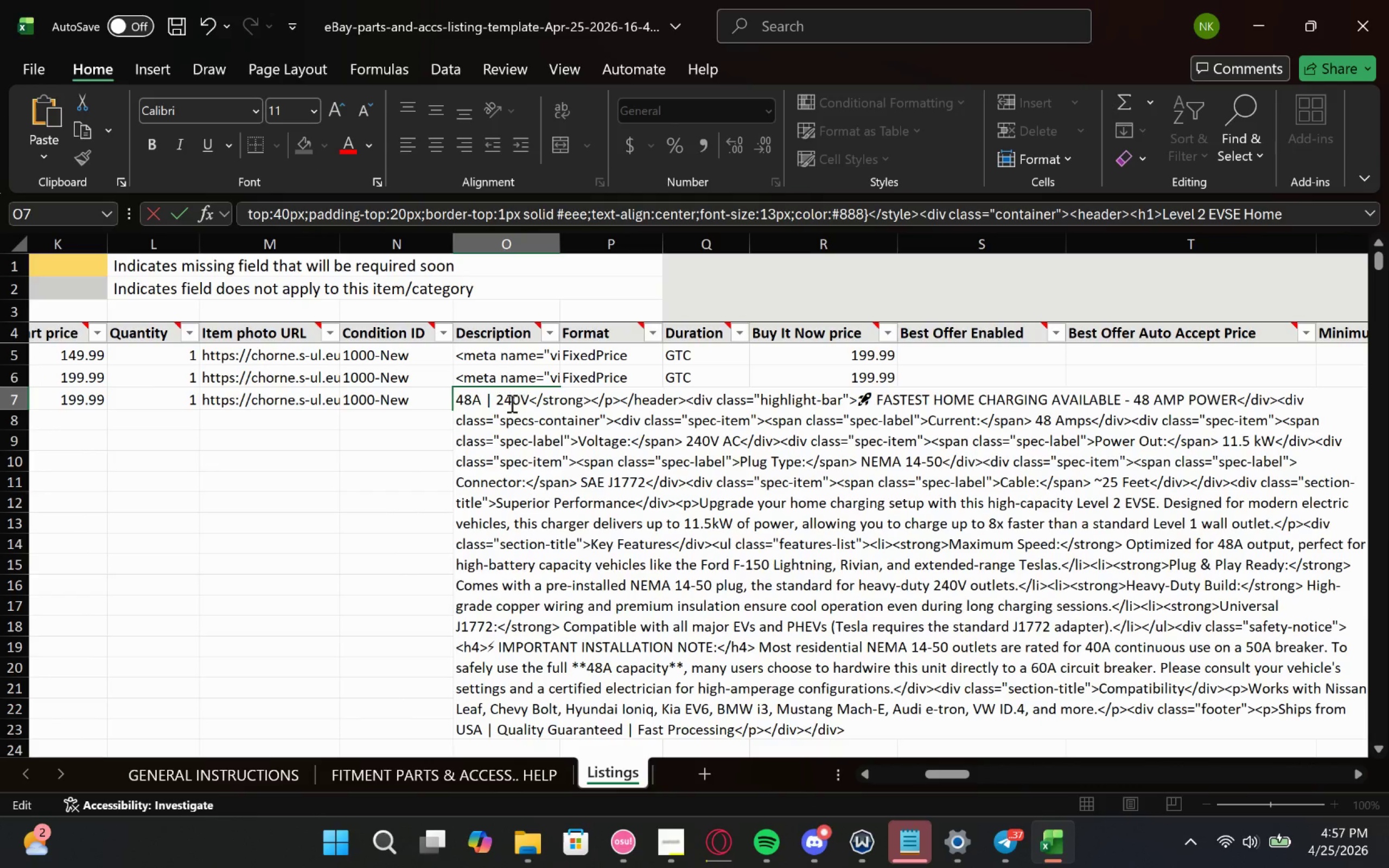 
left_click([417, 452])
 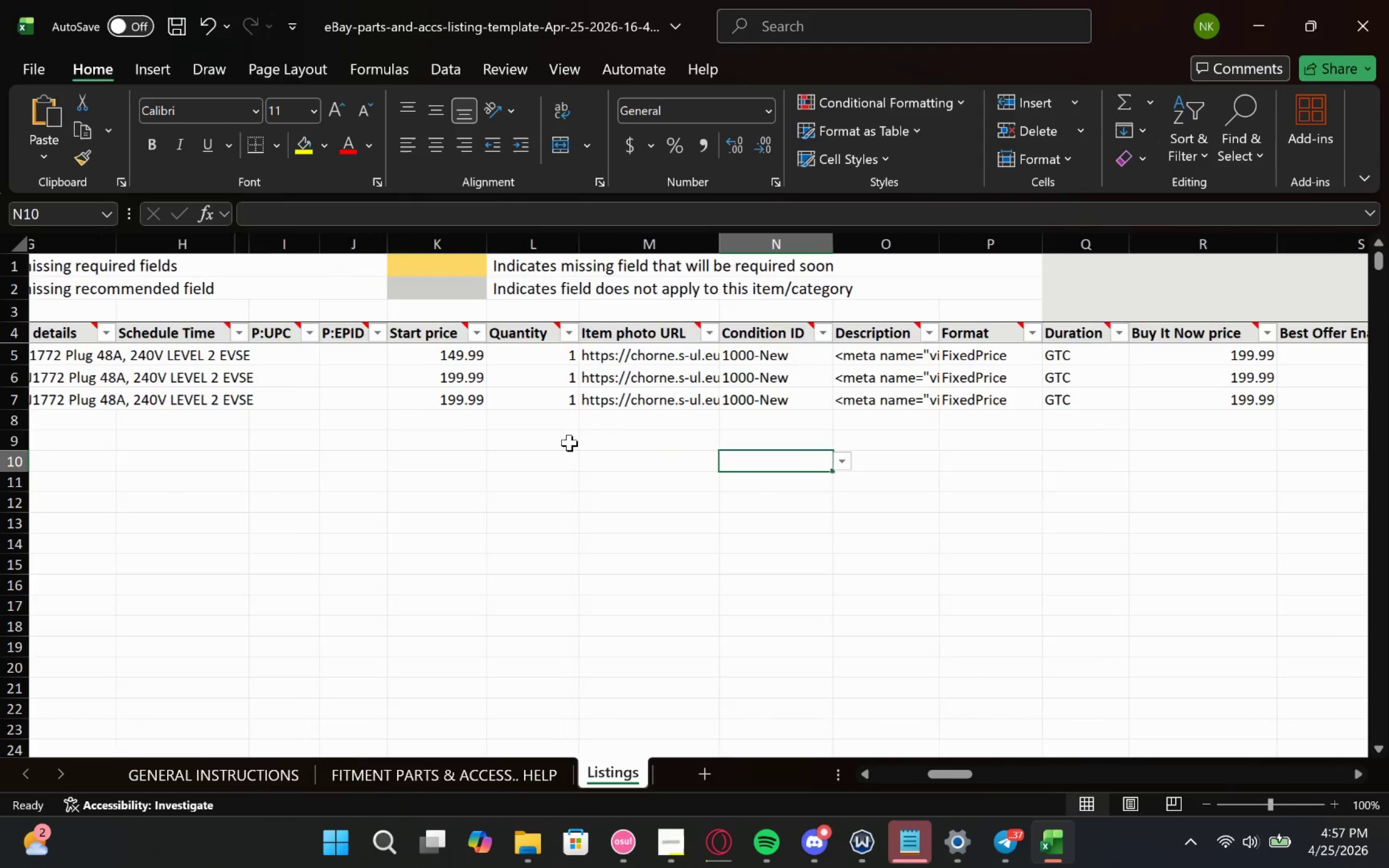 
wait(6.08)
 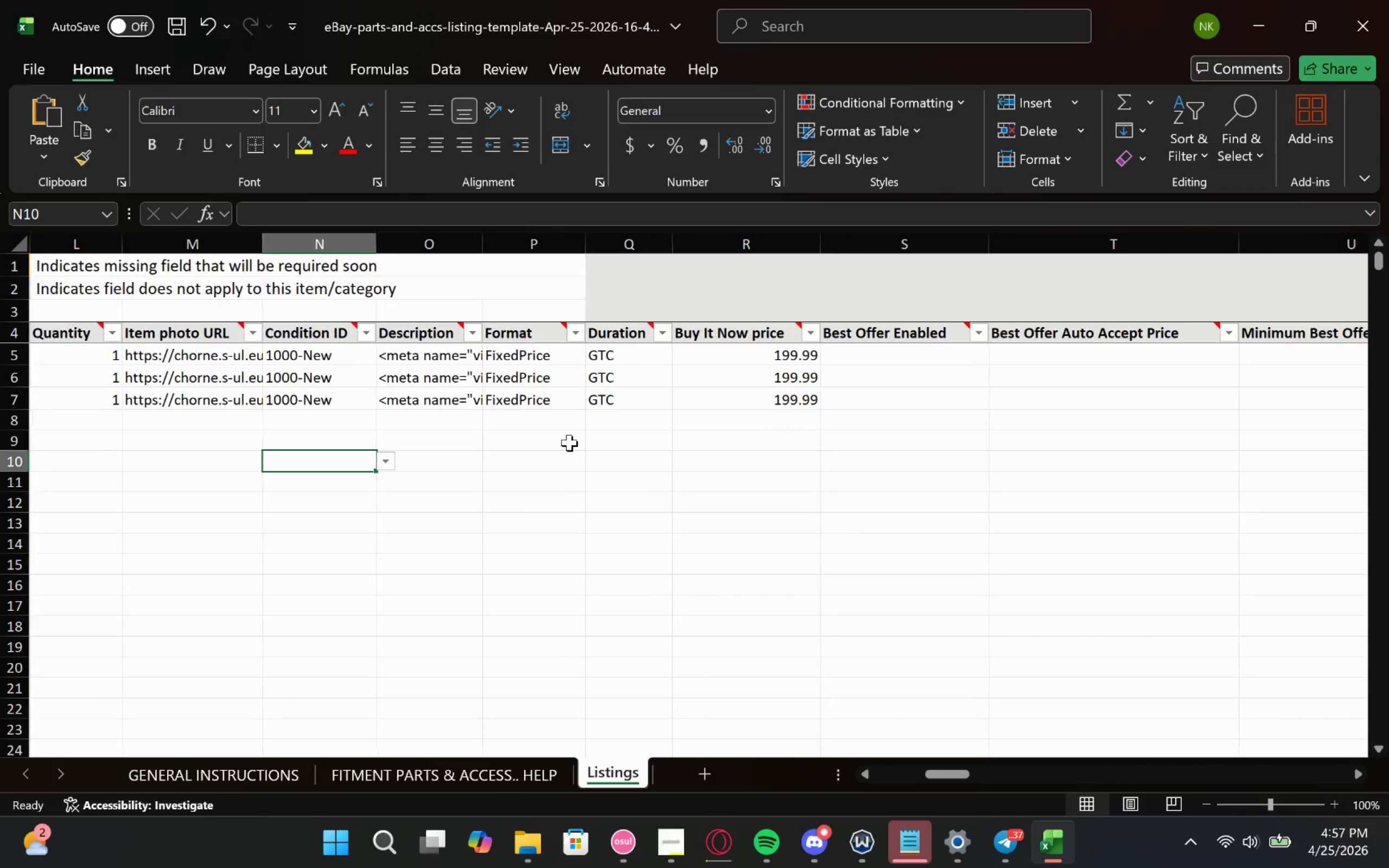 
left_click([908, 387])
 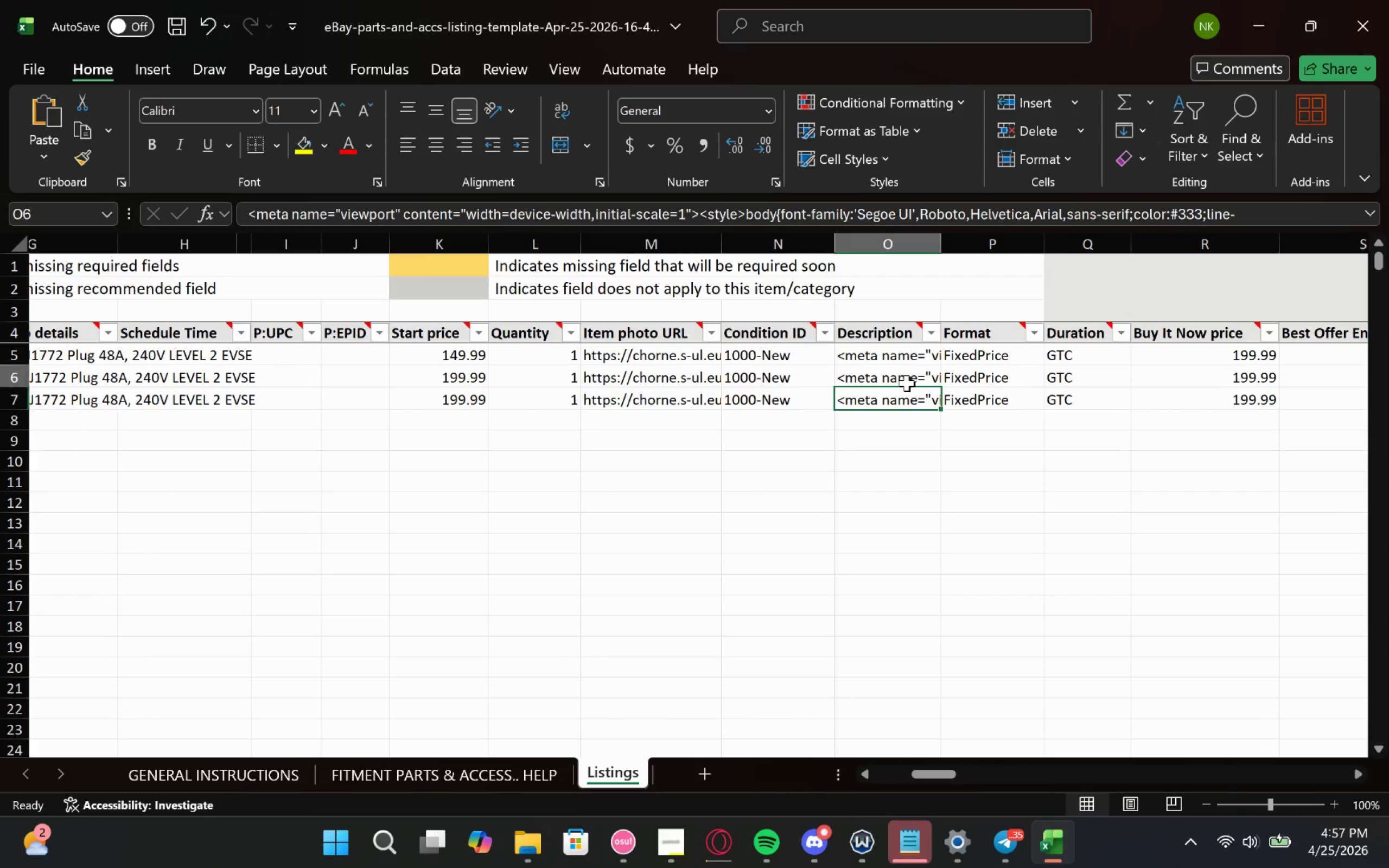 
double_click([907, 383])
 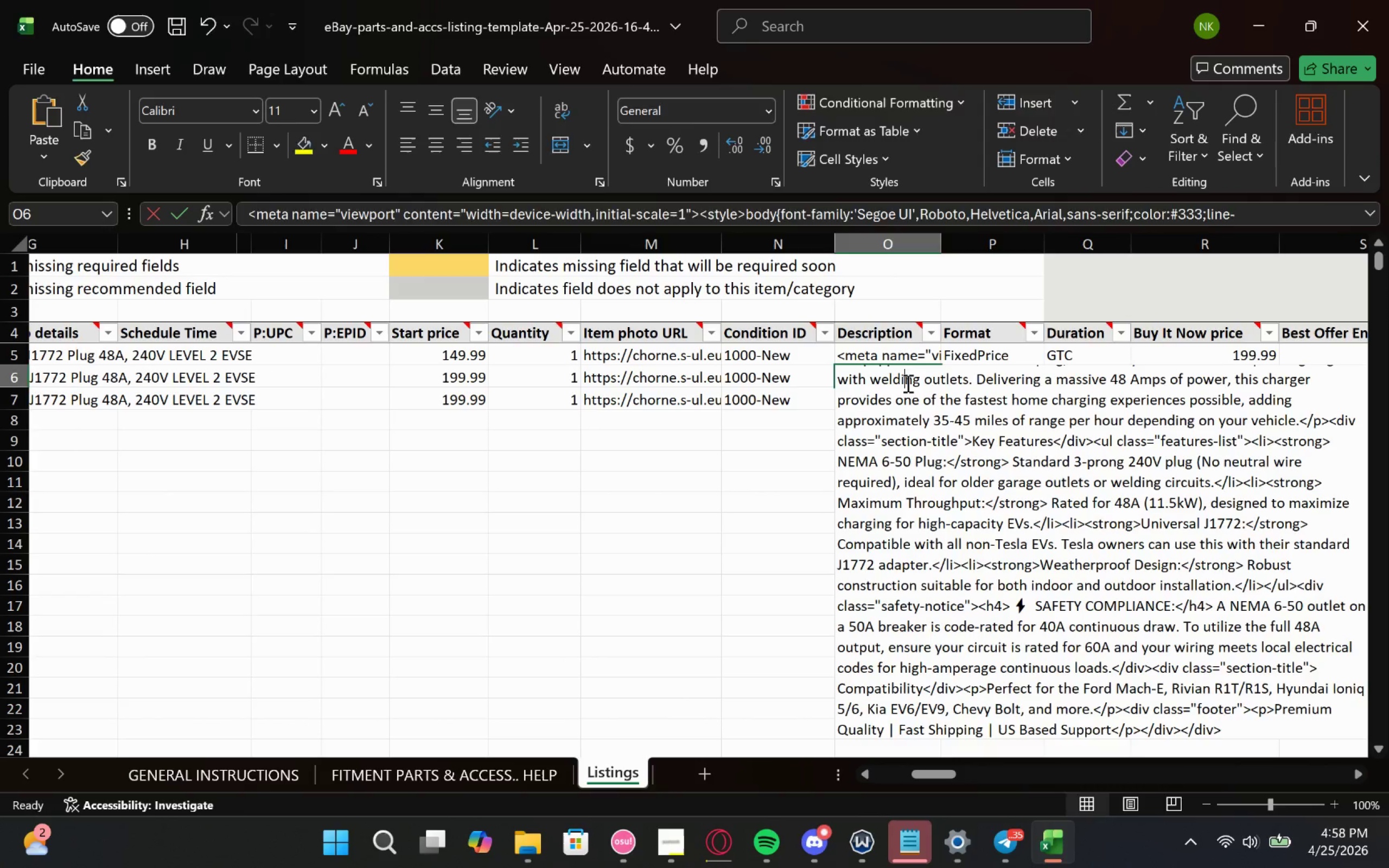 
triple_click([907, 383])
 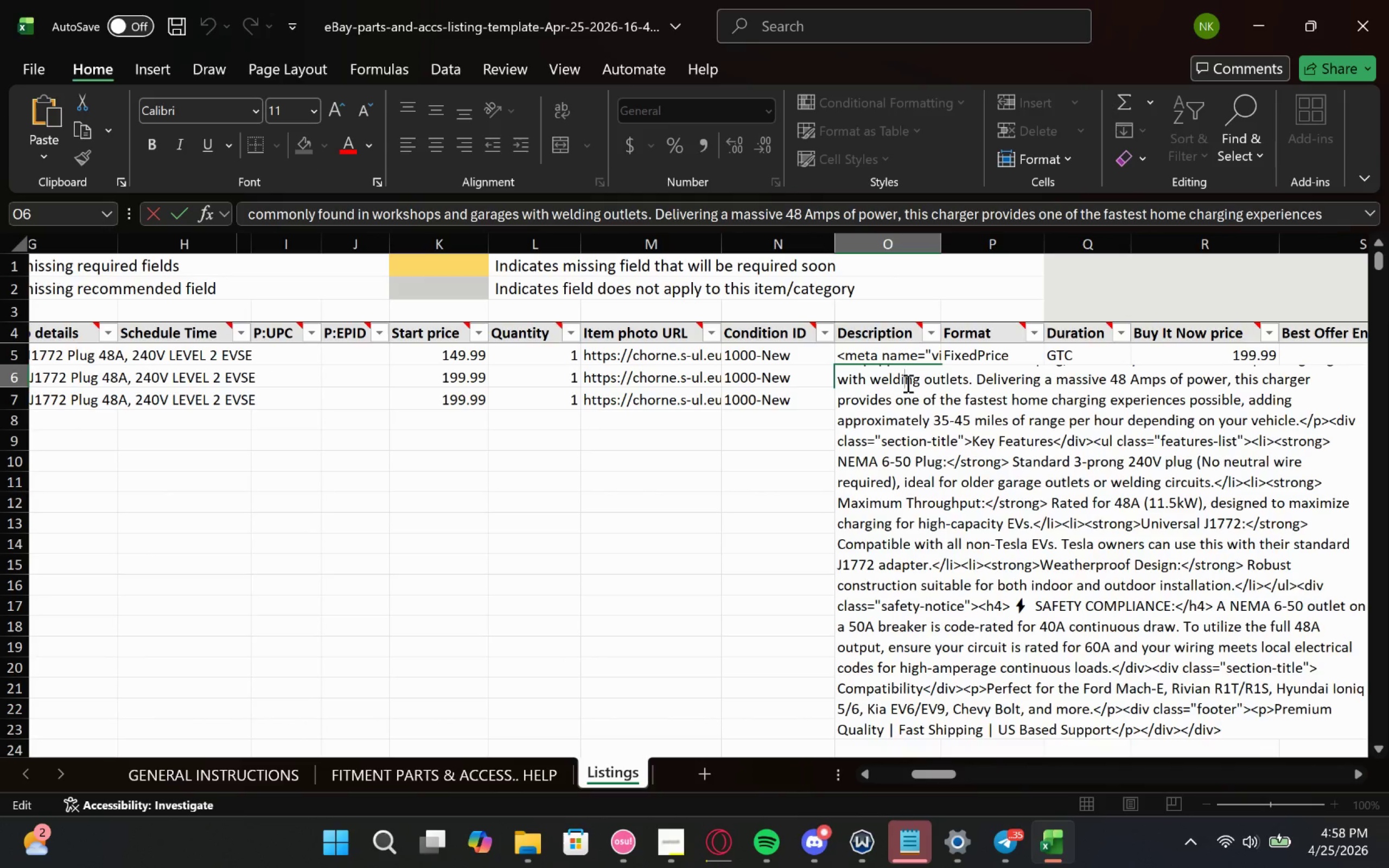 
key(Control+A)
 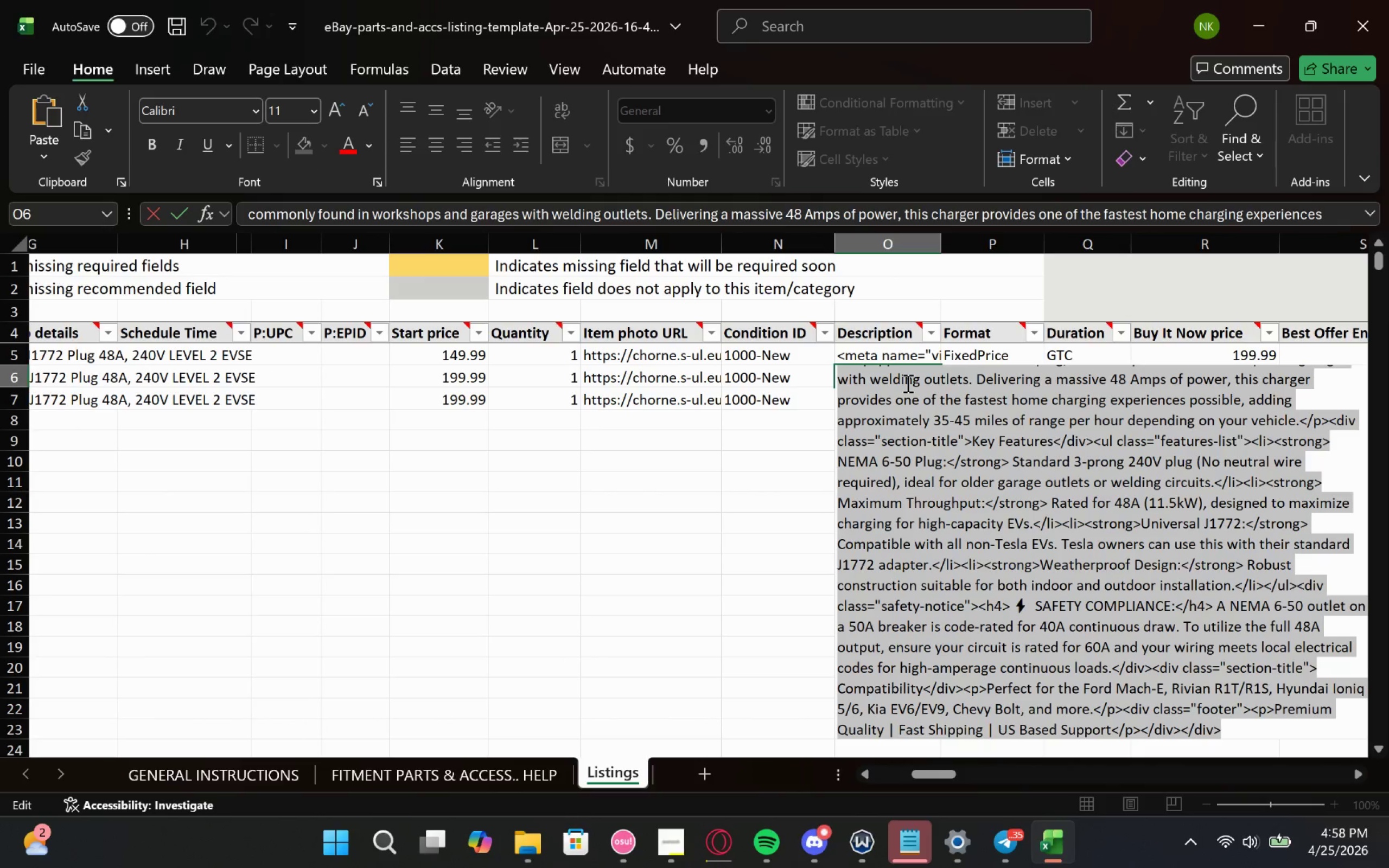 
key(Control+V)
 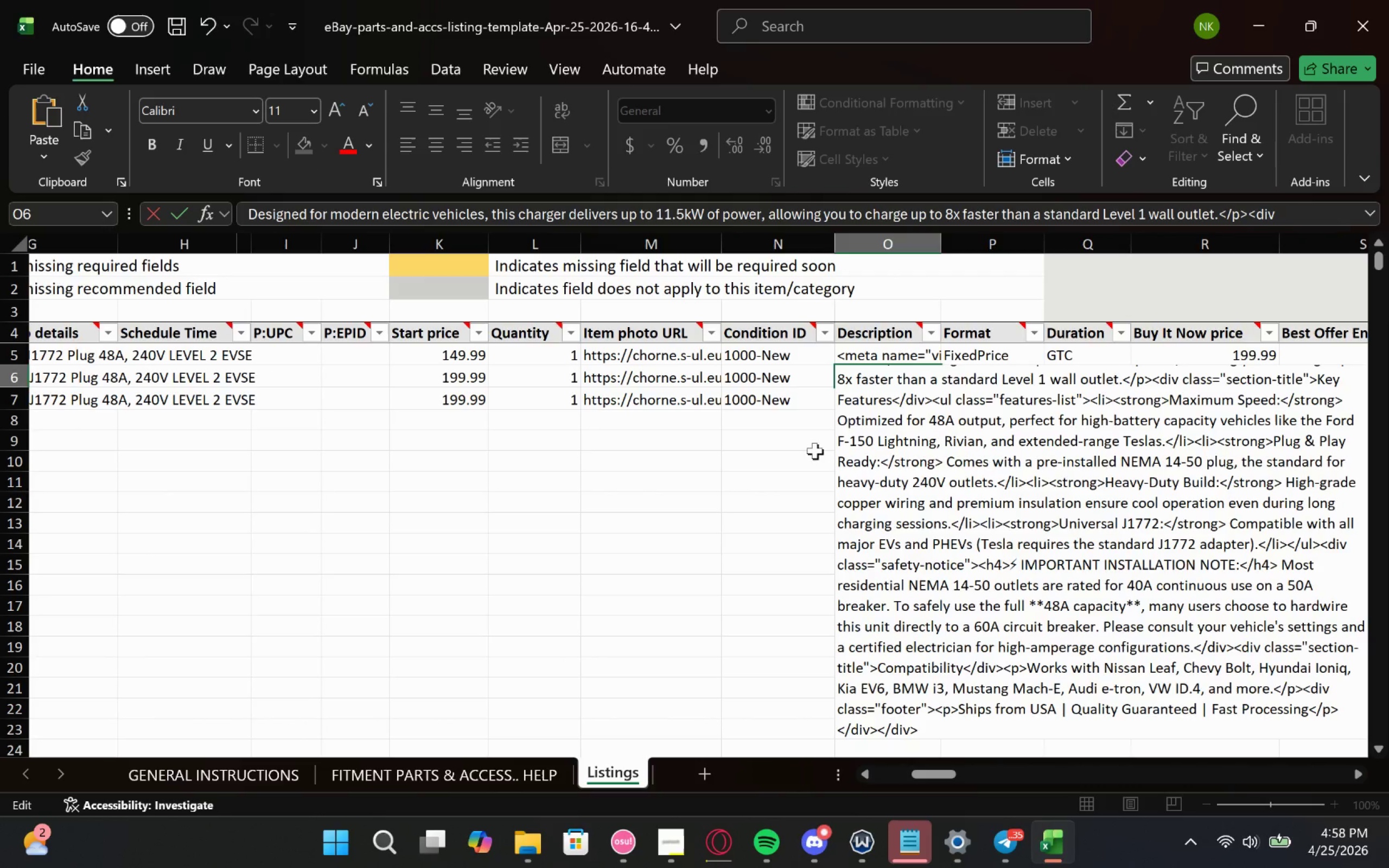 
left_click([815, 451])
 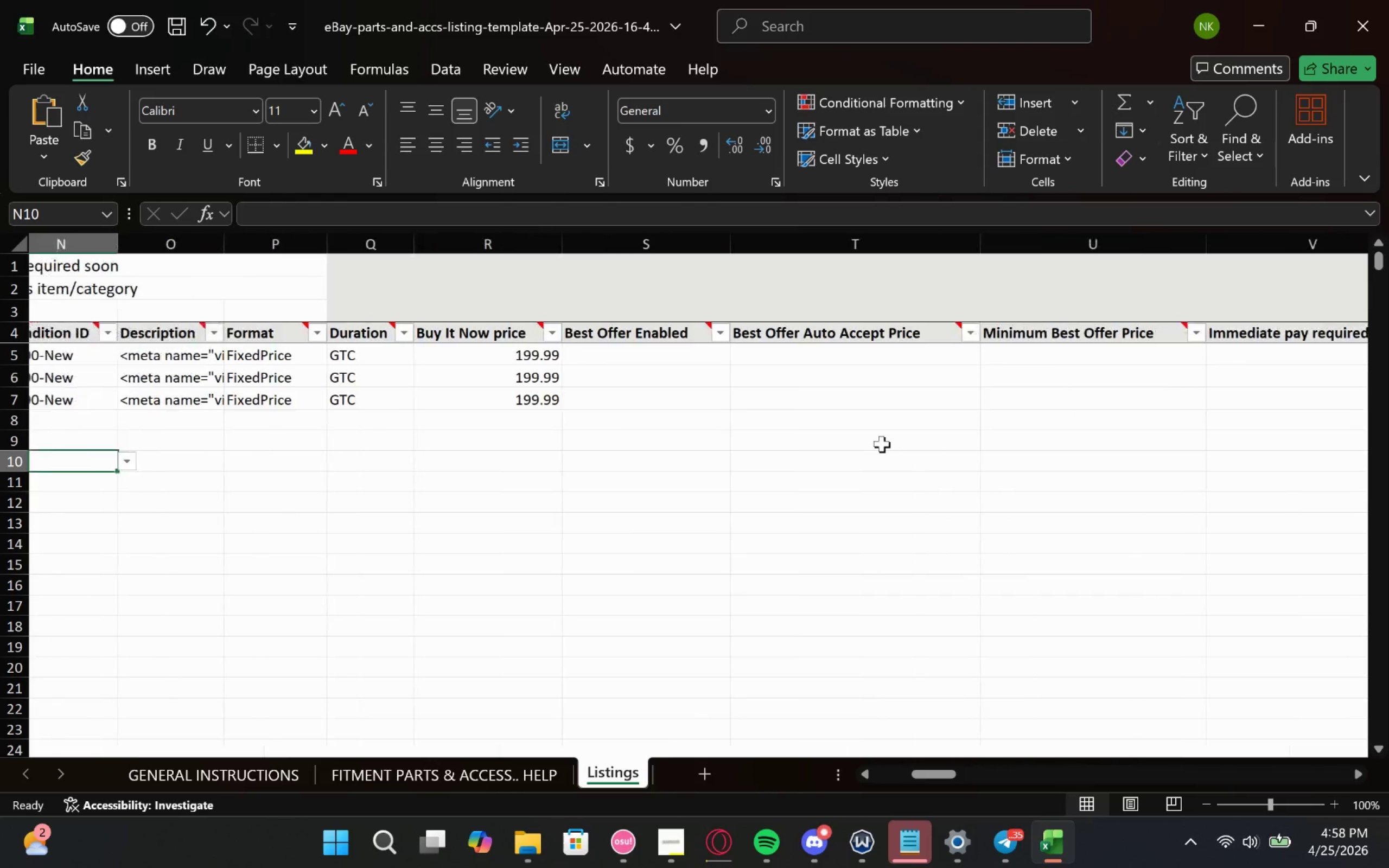 
wait(6.83)
 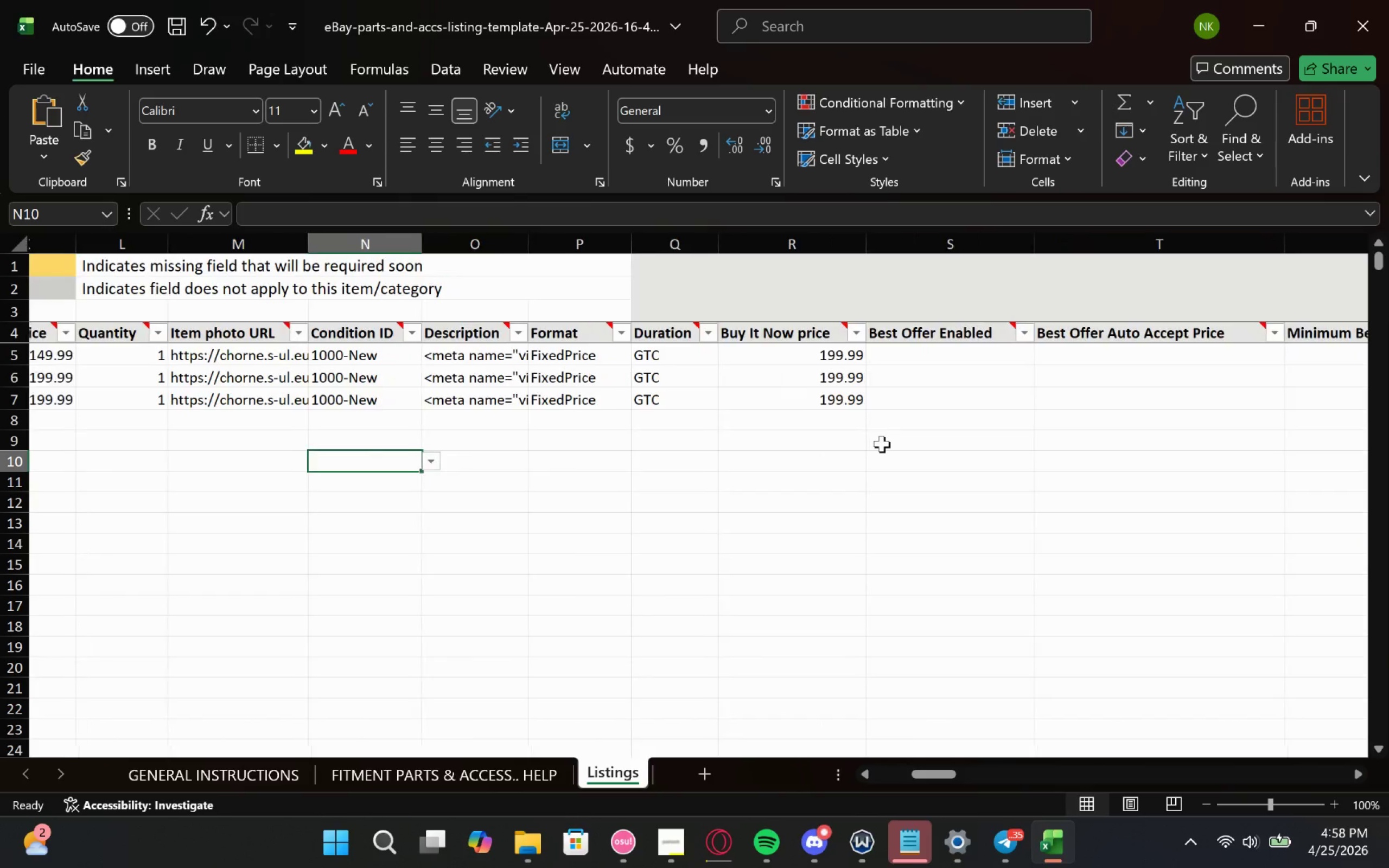 
left_click([1248, 6])
 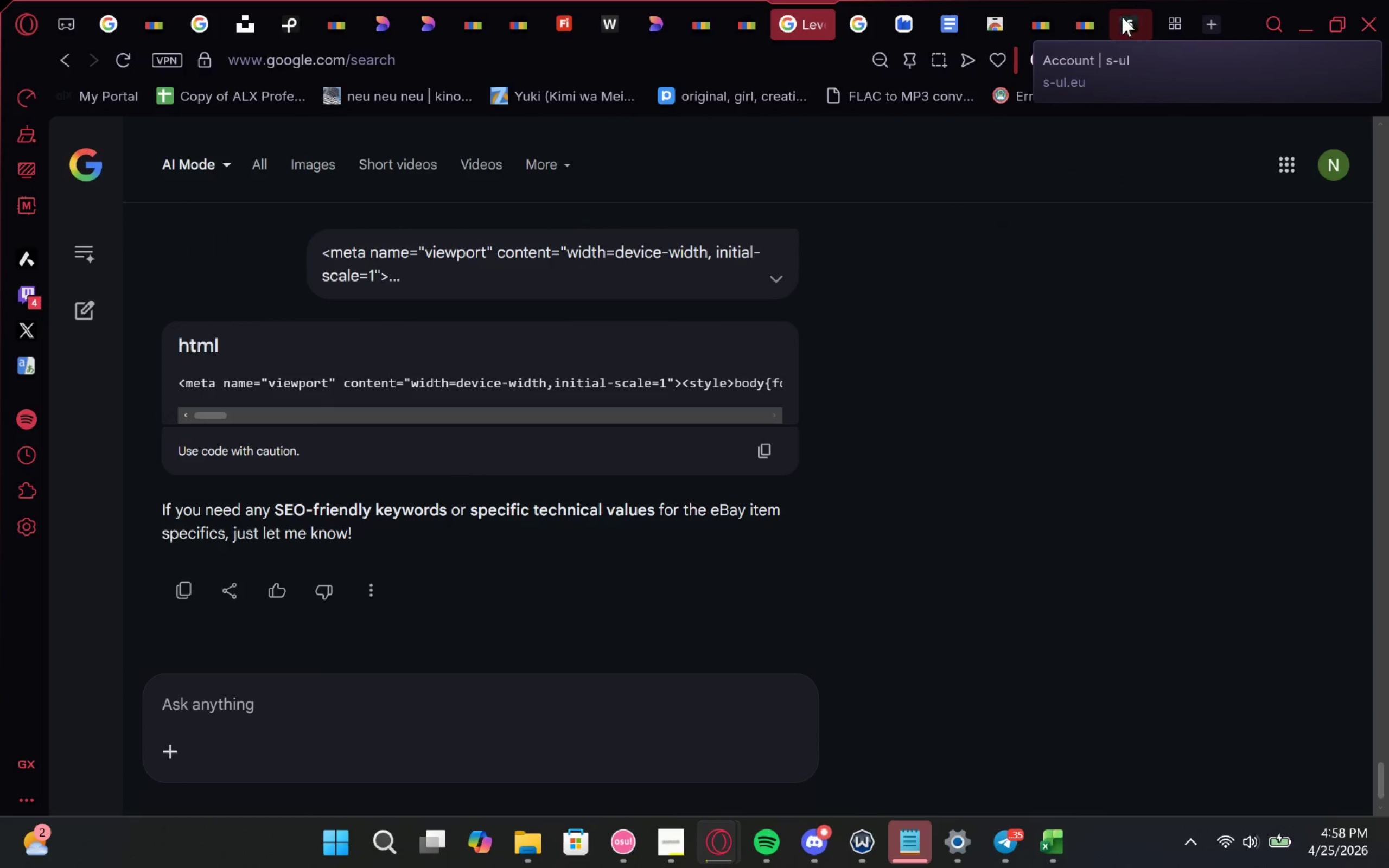 
left_click([1101, 17])
 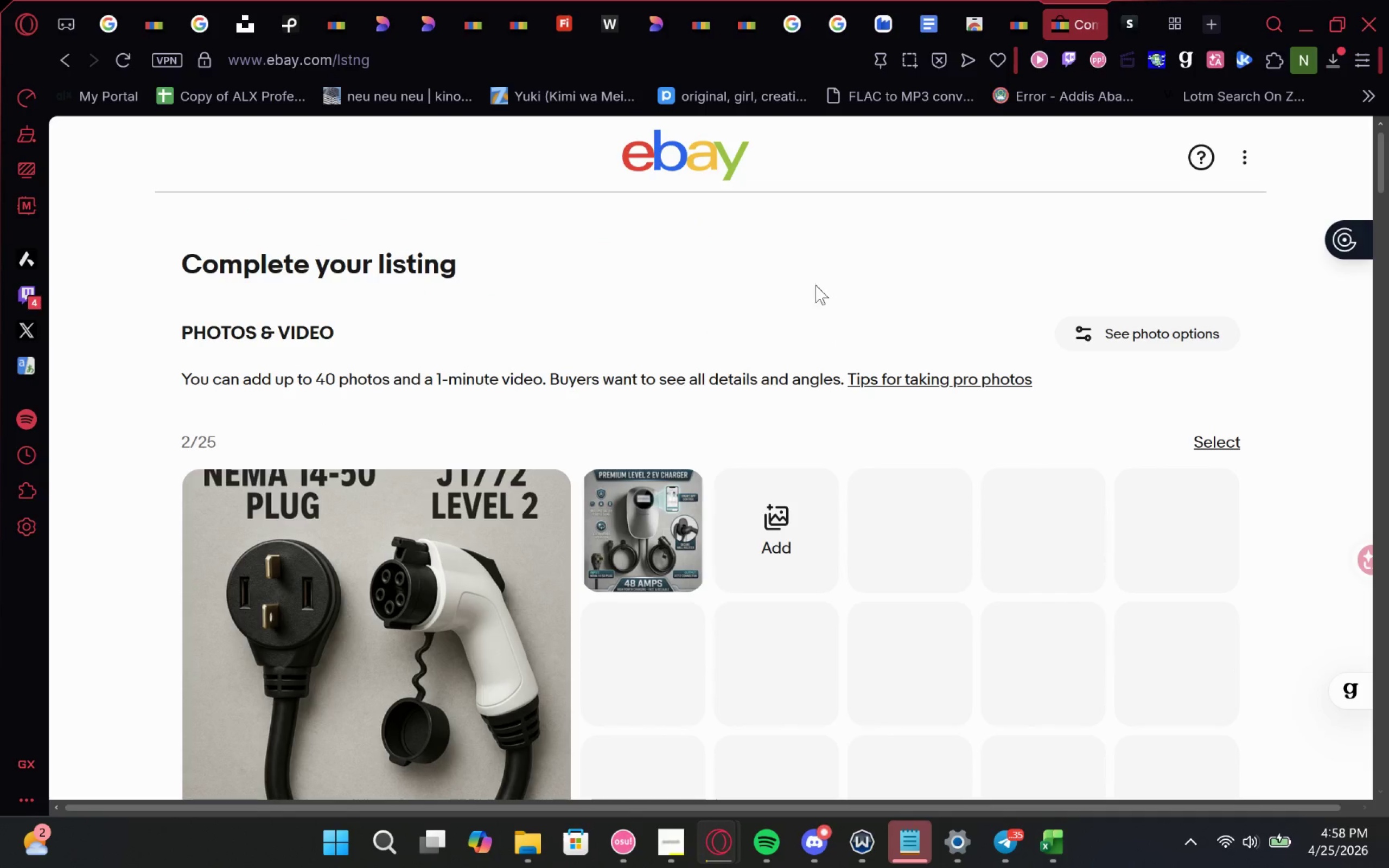 
left_click([62, 54])
 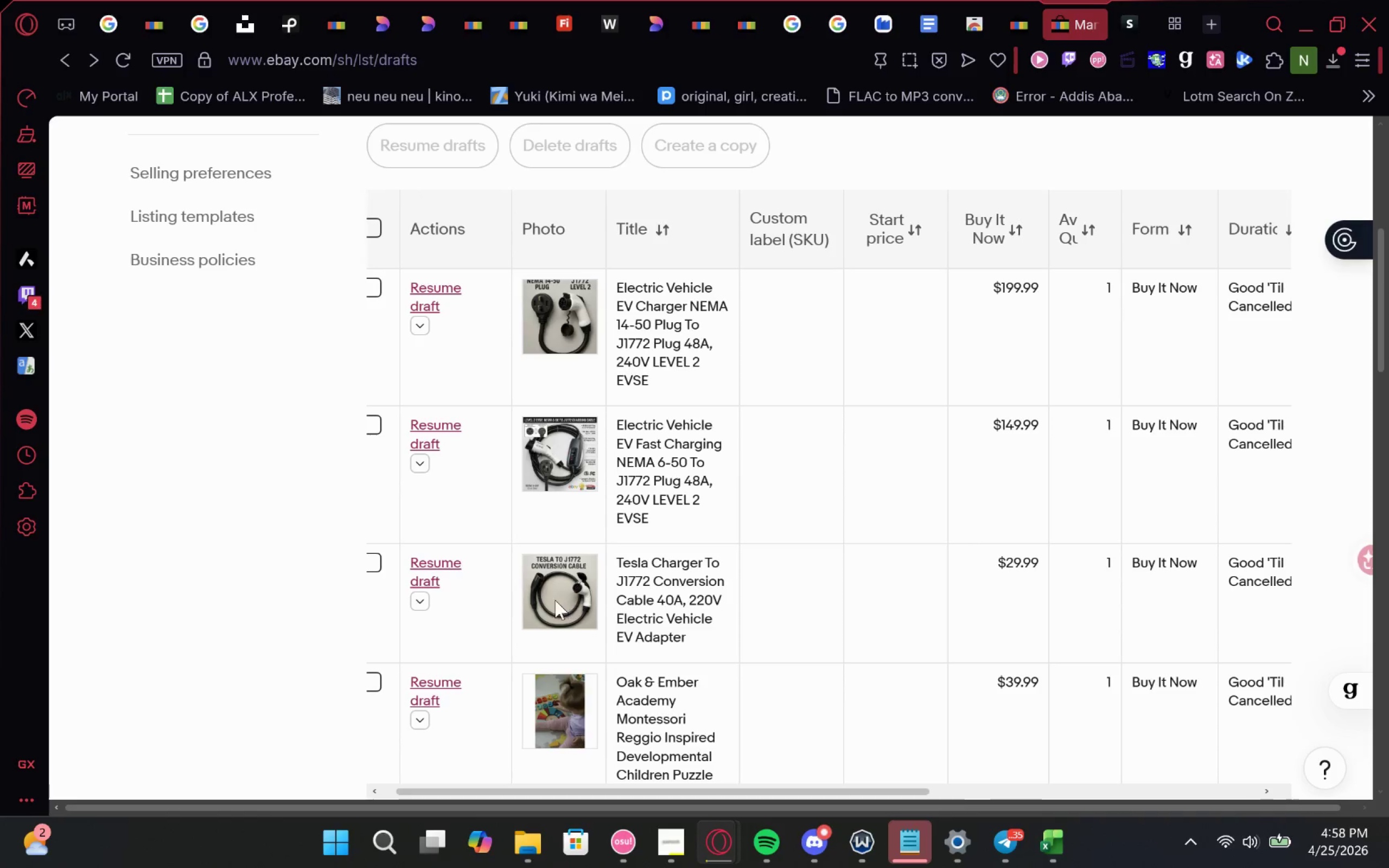 
left_click([459, 557])
 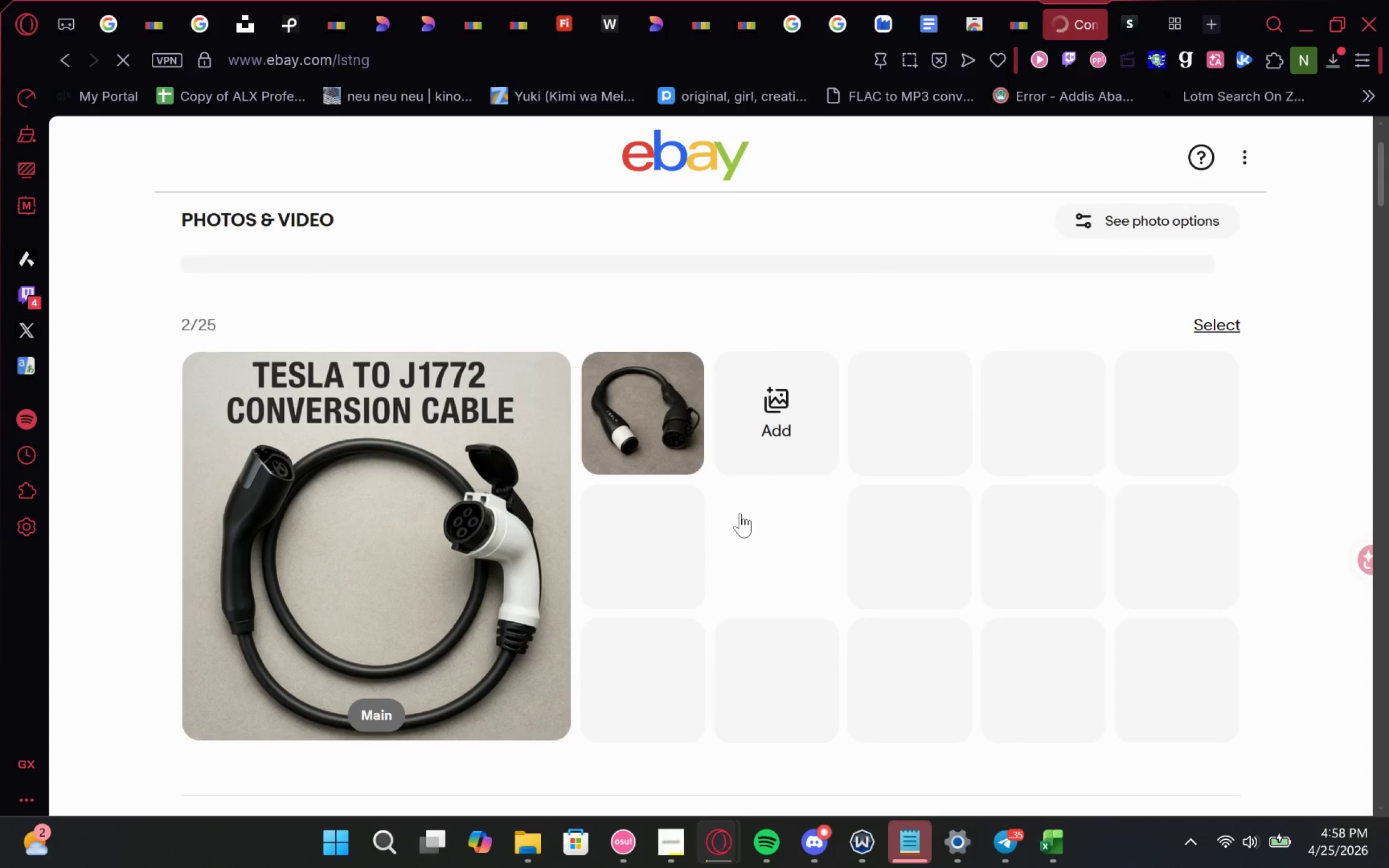 
left_click_drag(start_coordinate=[804, 540], to_coordinate=[8, 543])
 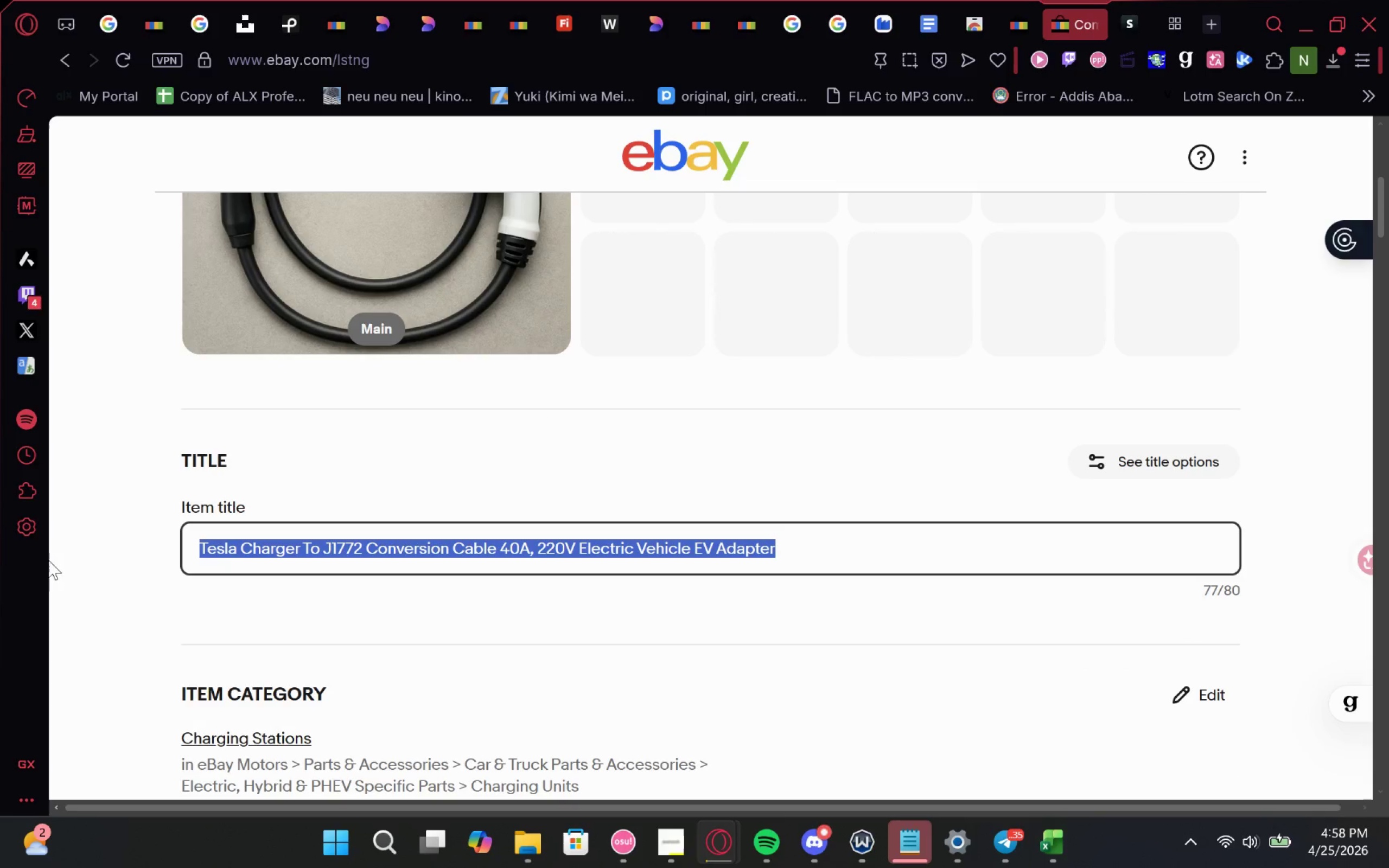 
key(Control+C)
 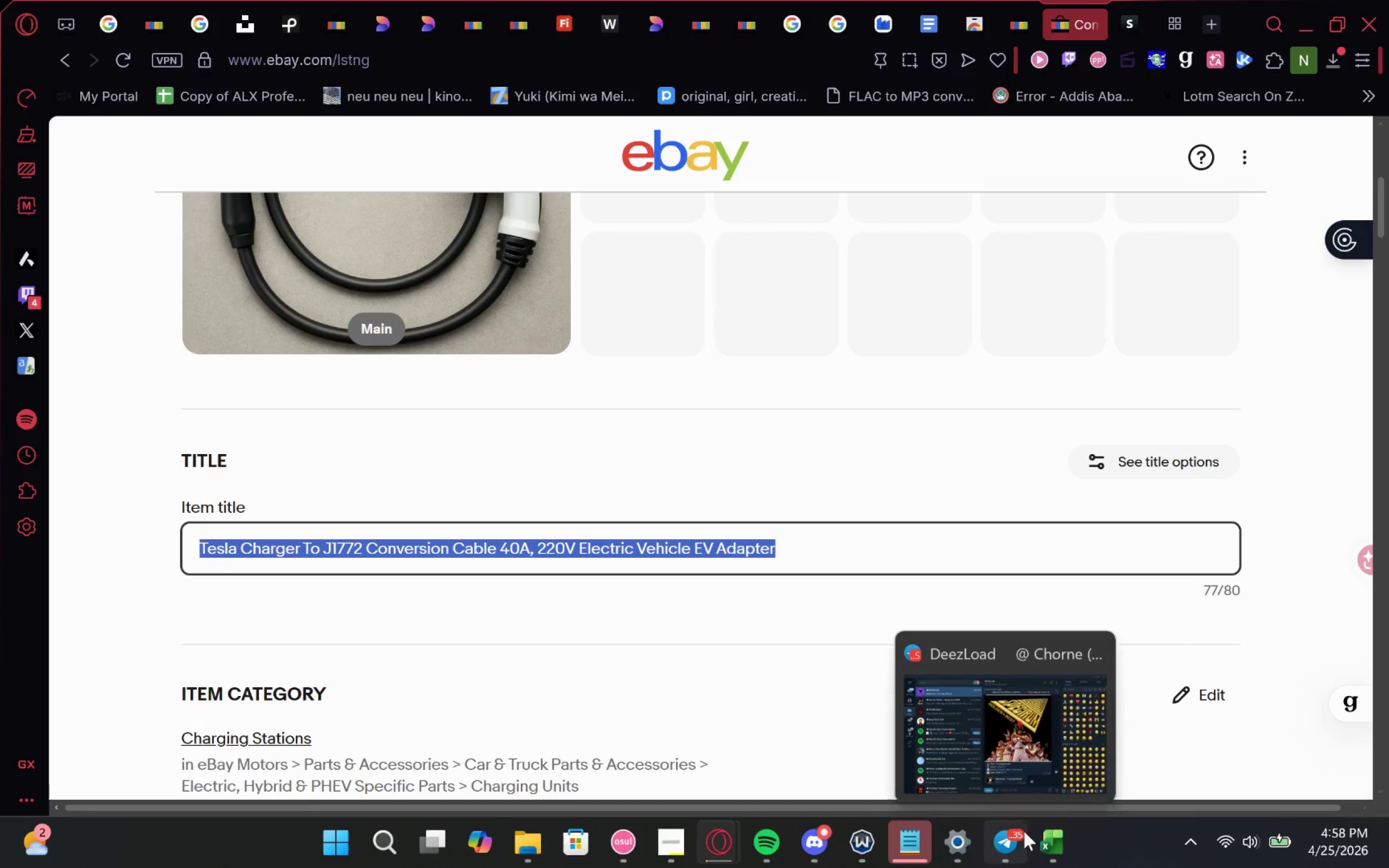 
left_click([1052, 840])
 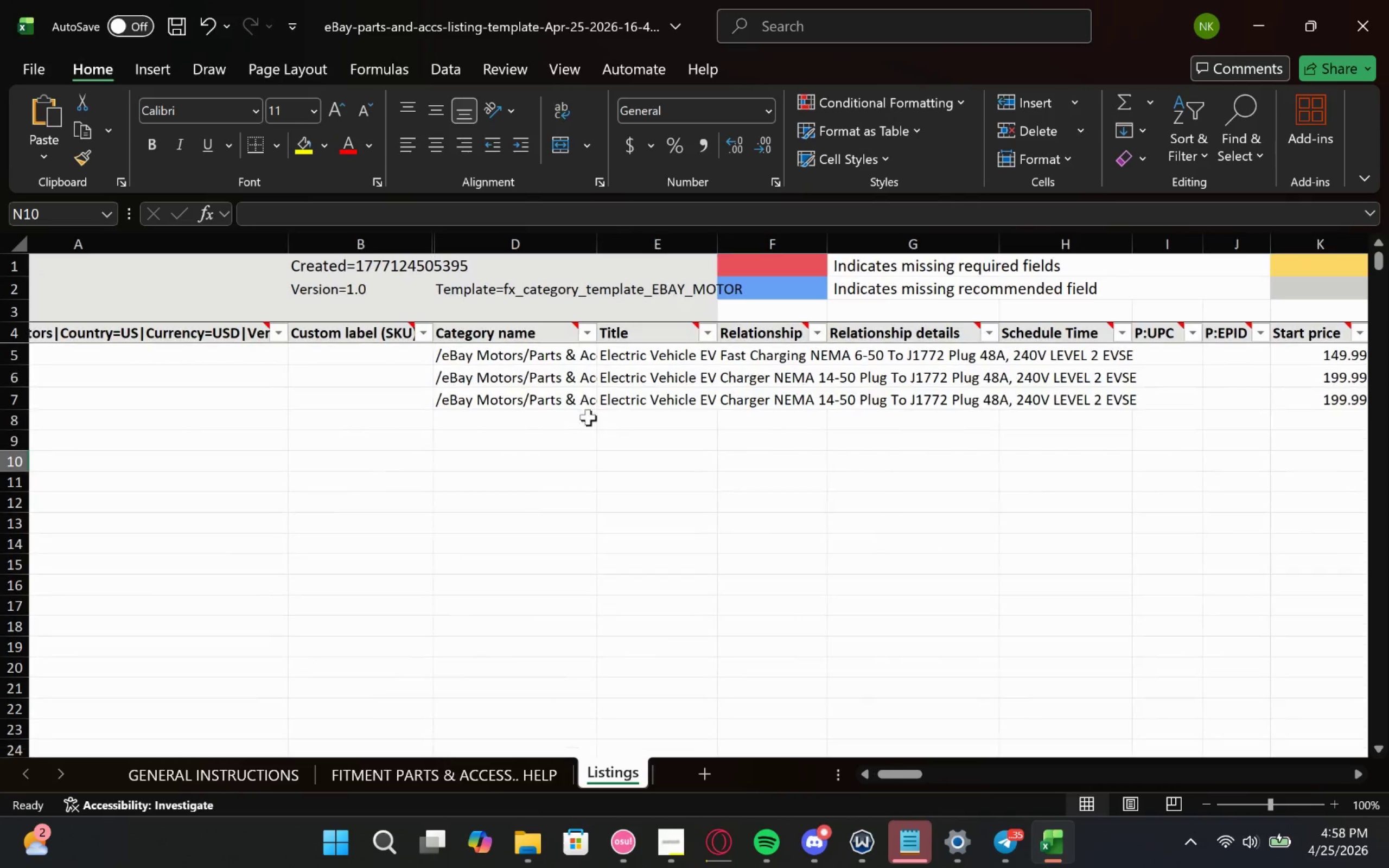 
double_click([635, 402])
 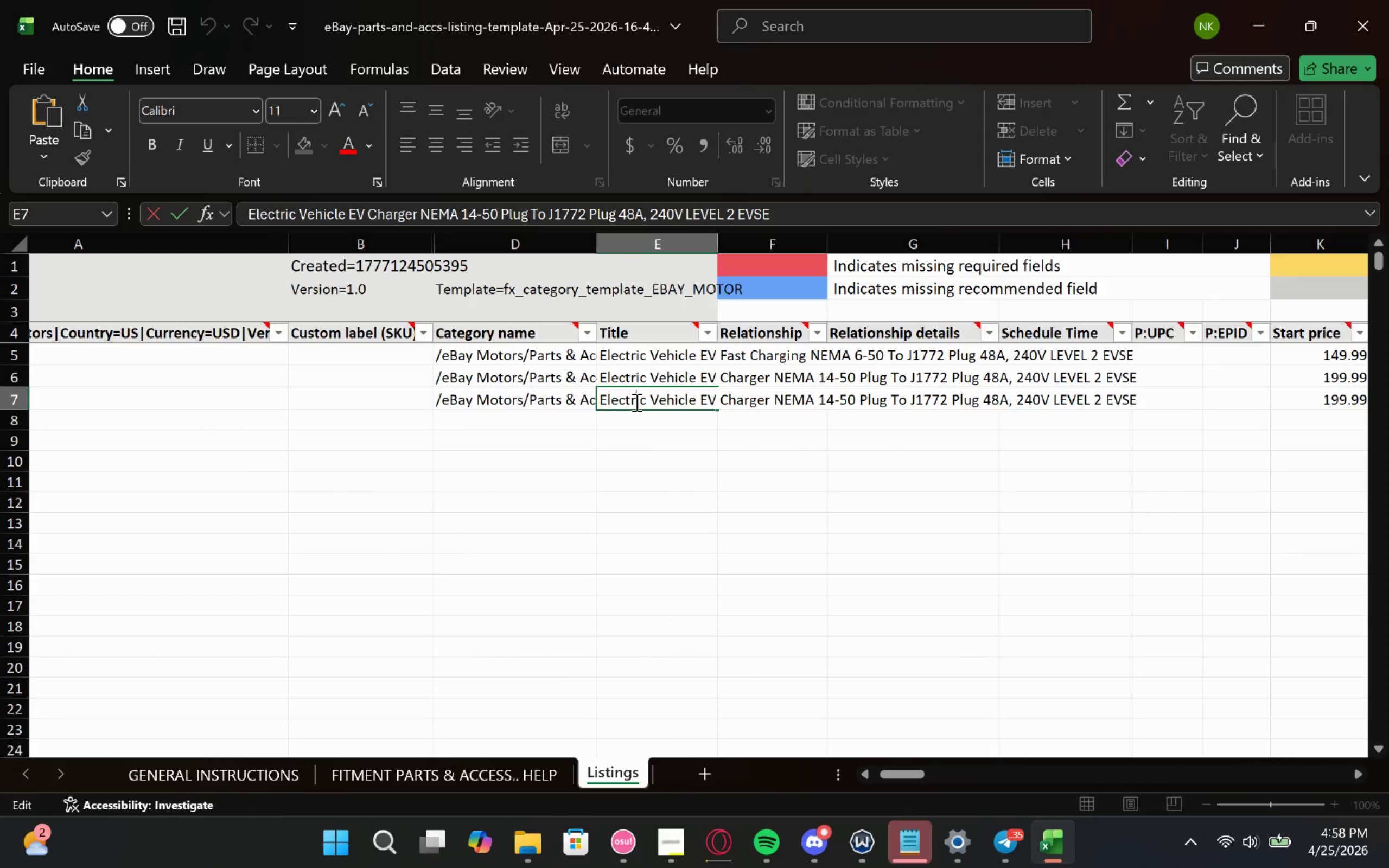 
key(Control+A)
 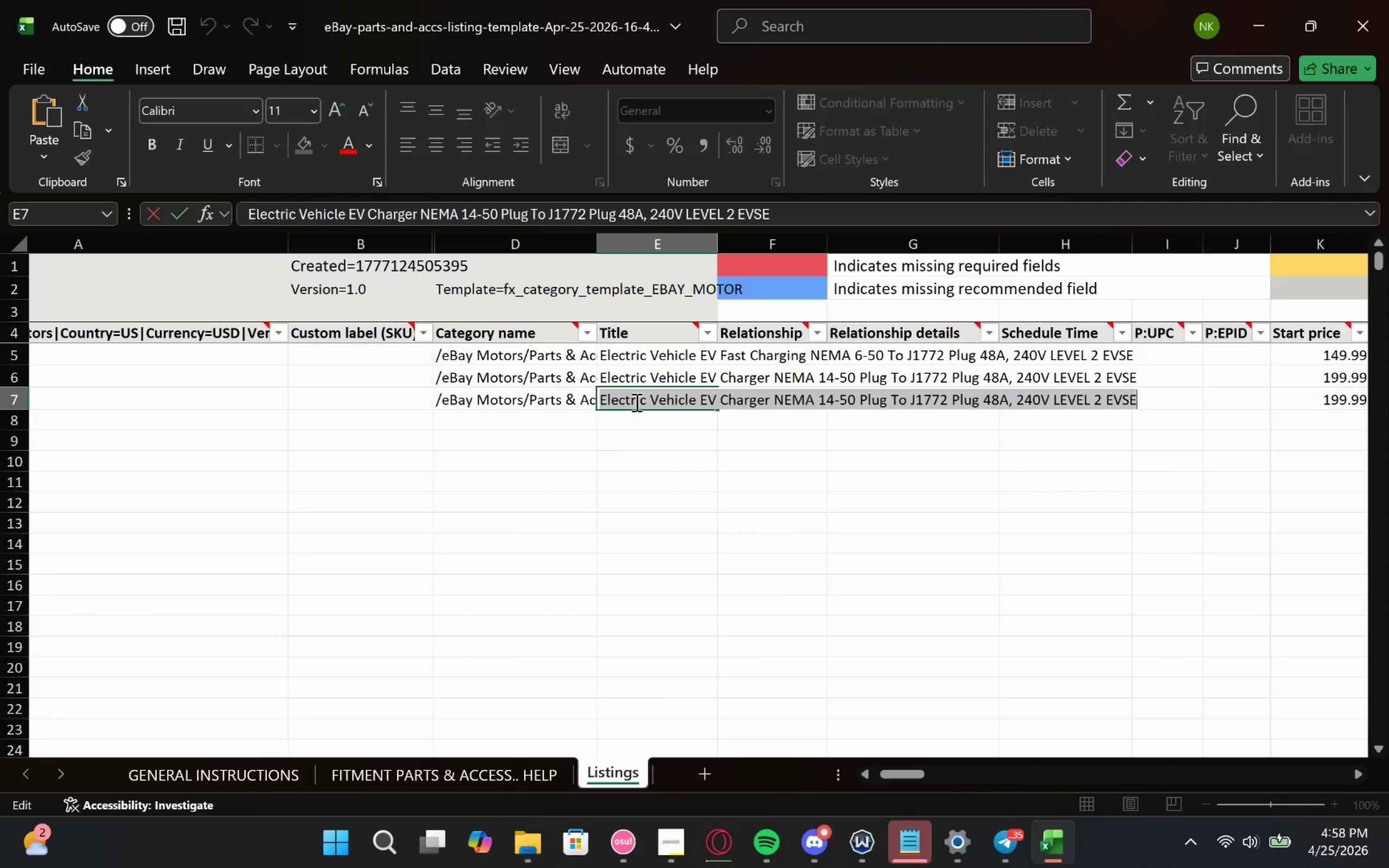 
key(Control+V)
 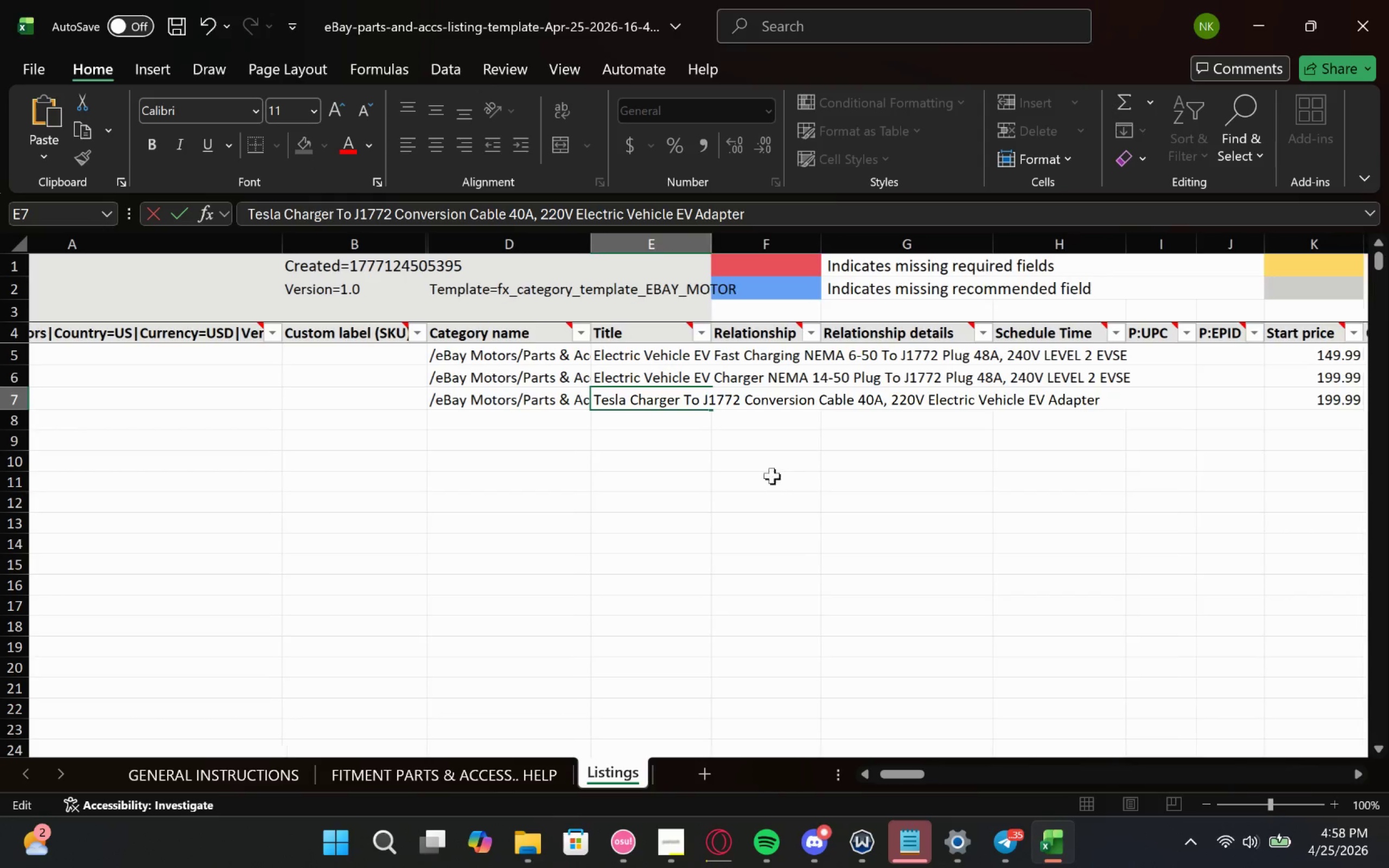 
left_click([740, 452])
 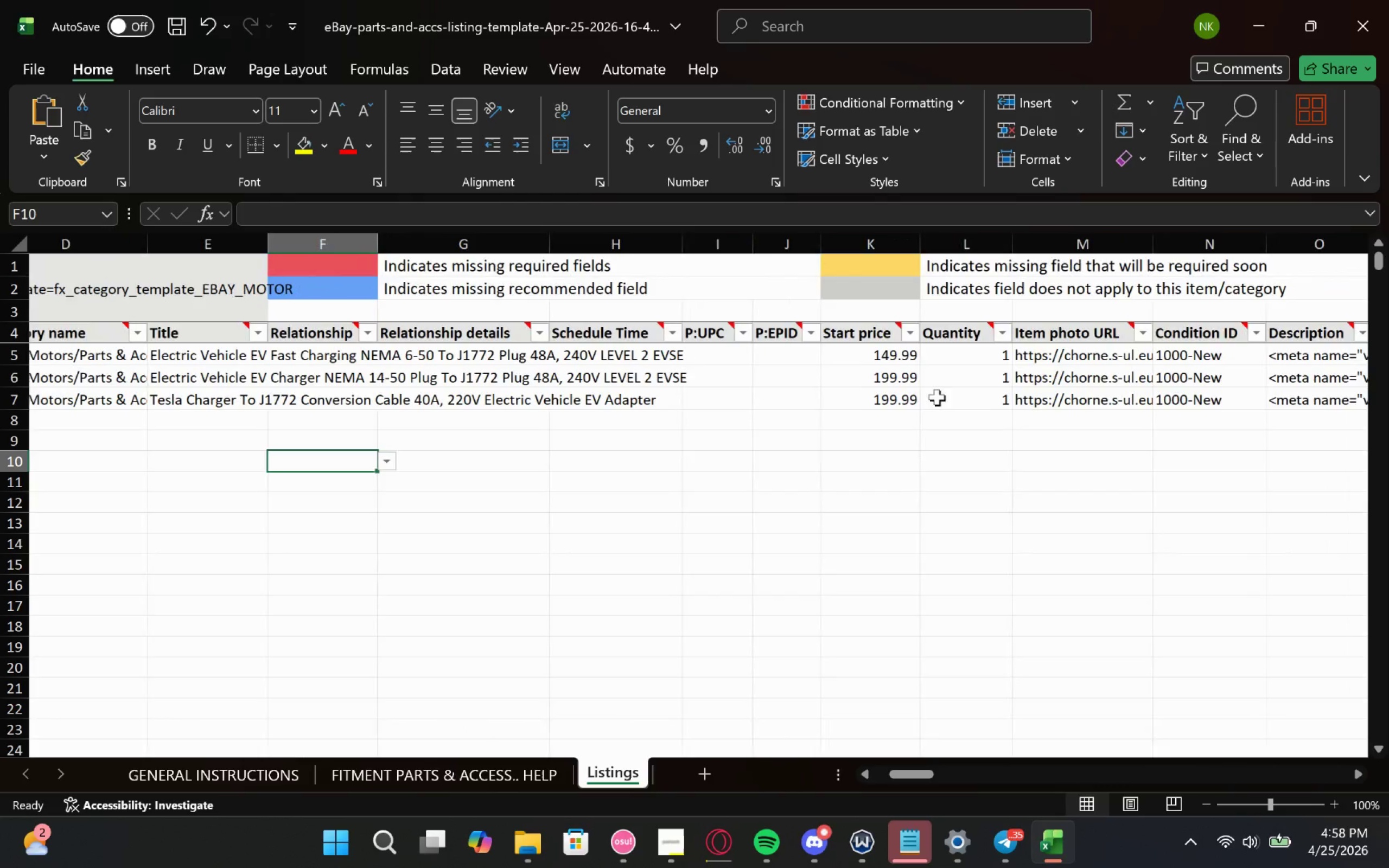 
double_click([873, 397])
 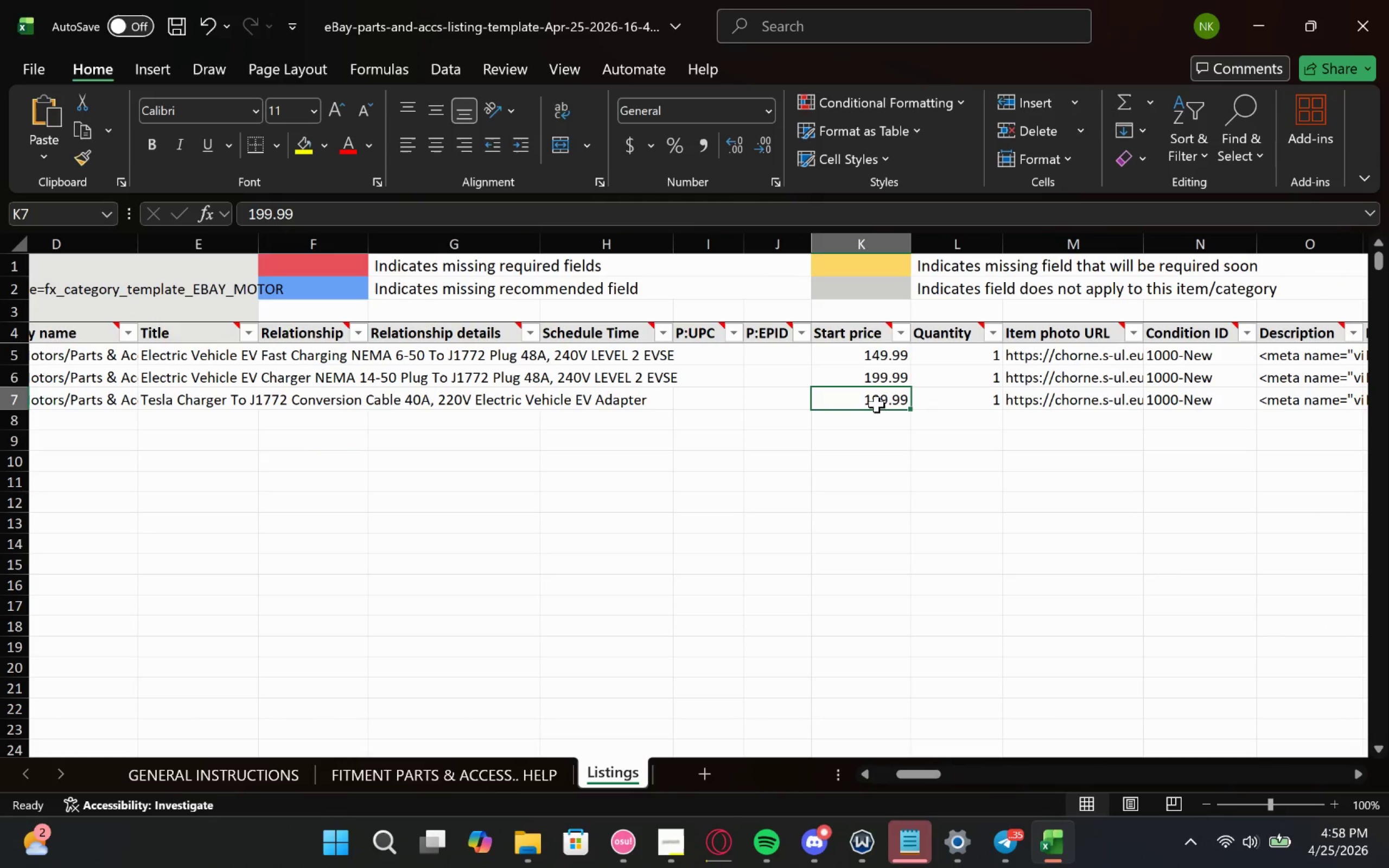 
left_click([878, 405])
 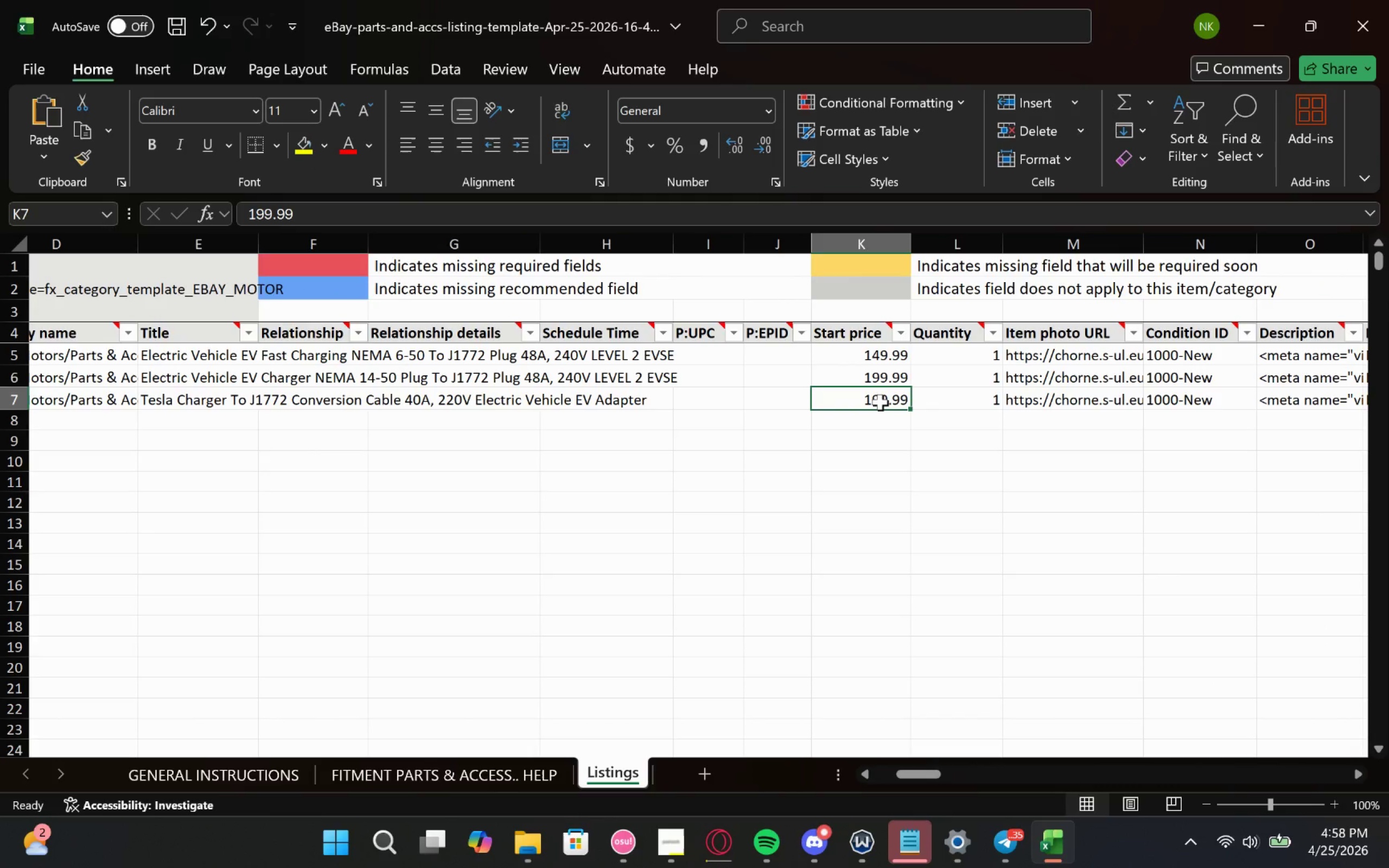 
double_click([880, 402])
 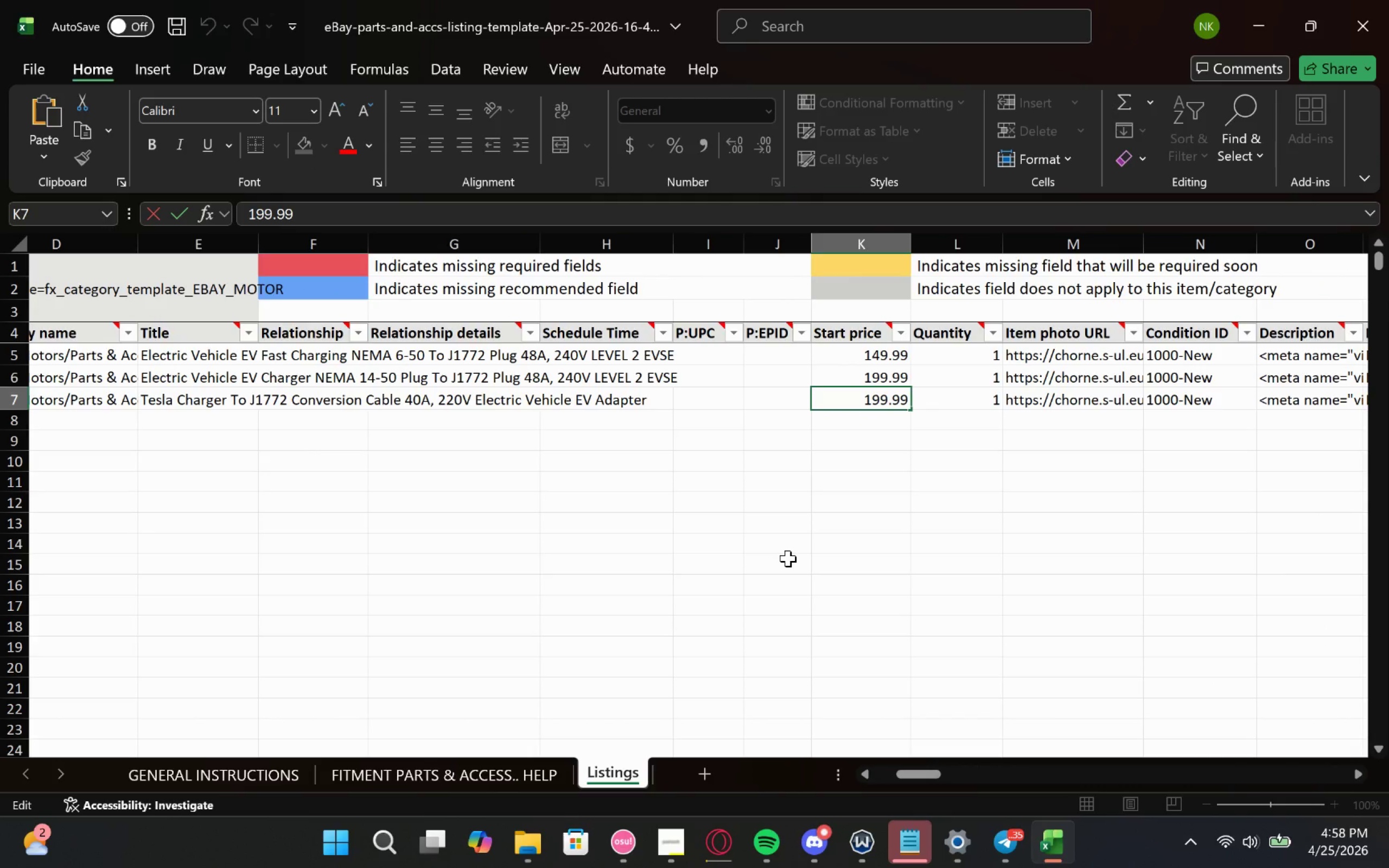 
key(Backspace)
 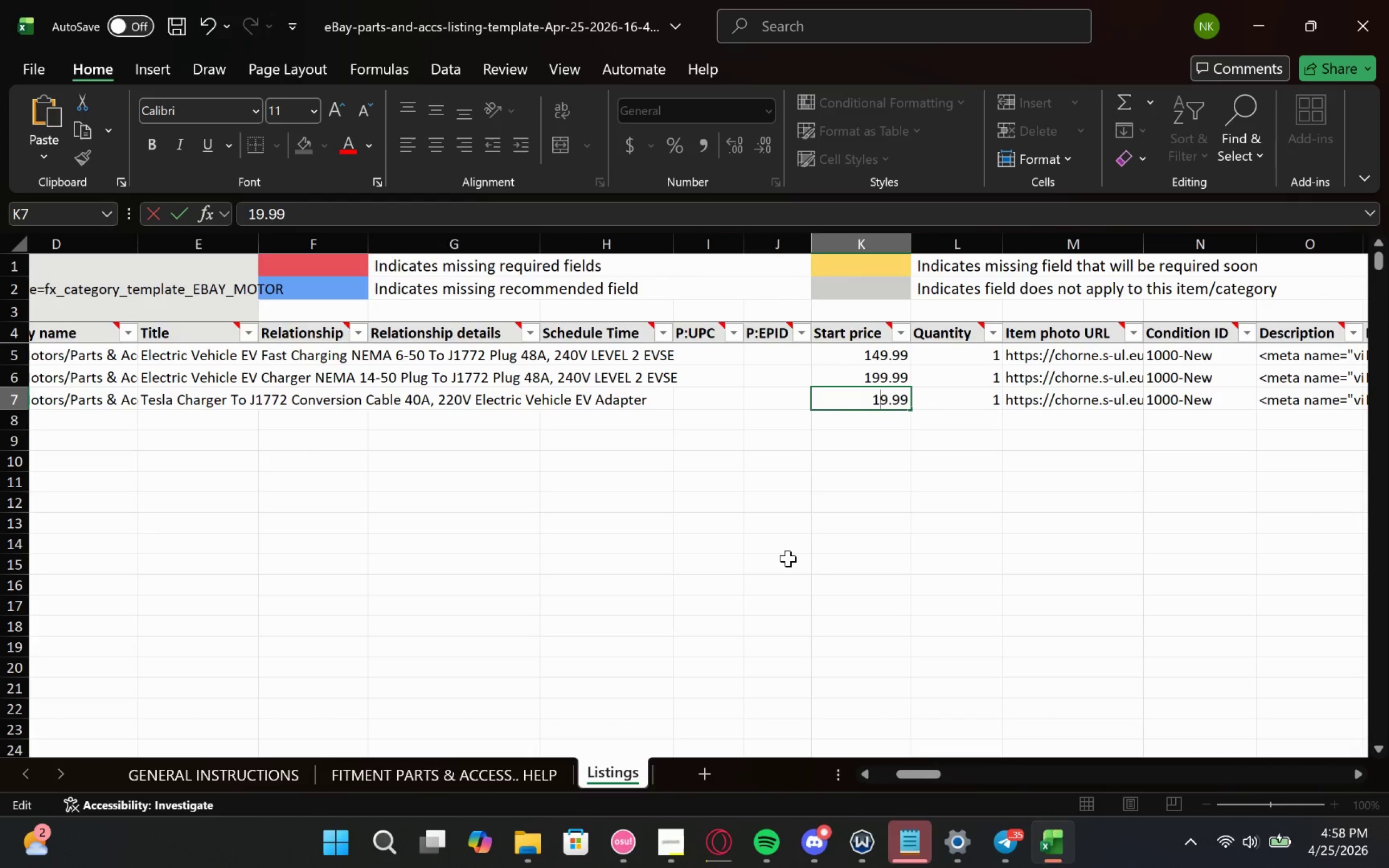 
key(Backspace)
 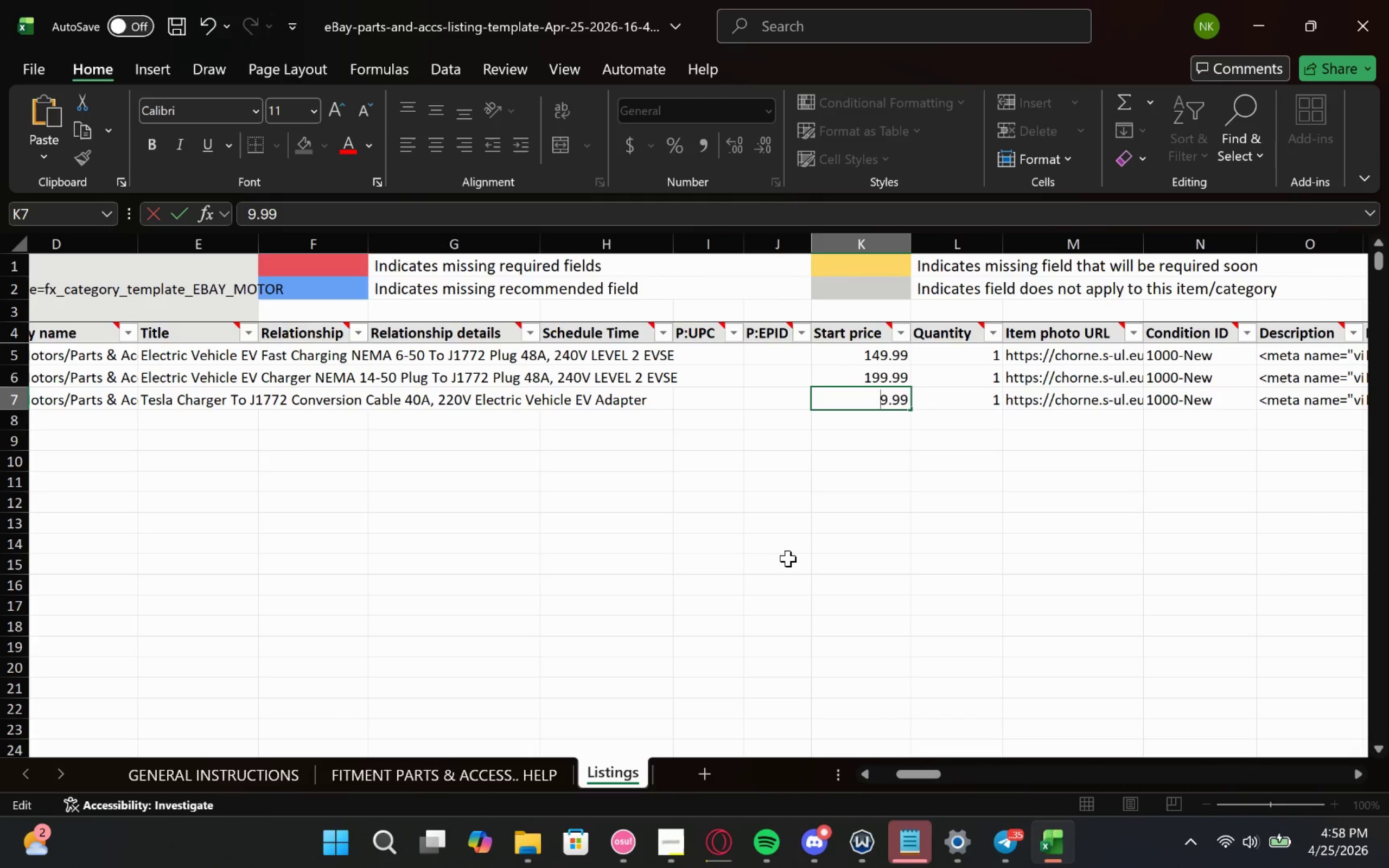 
key(2)
 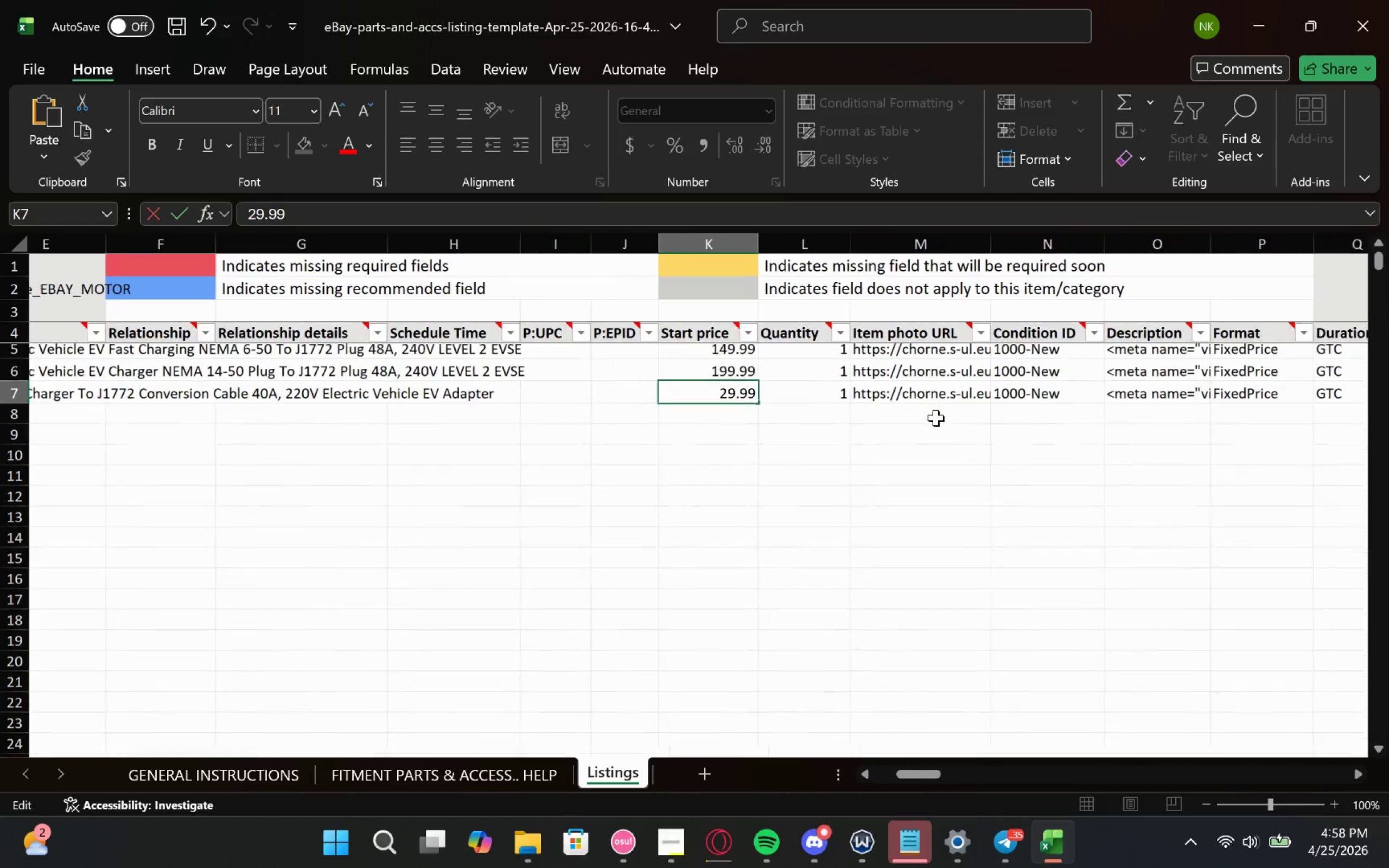 
left_click([1248, 21])
 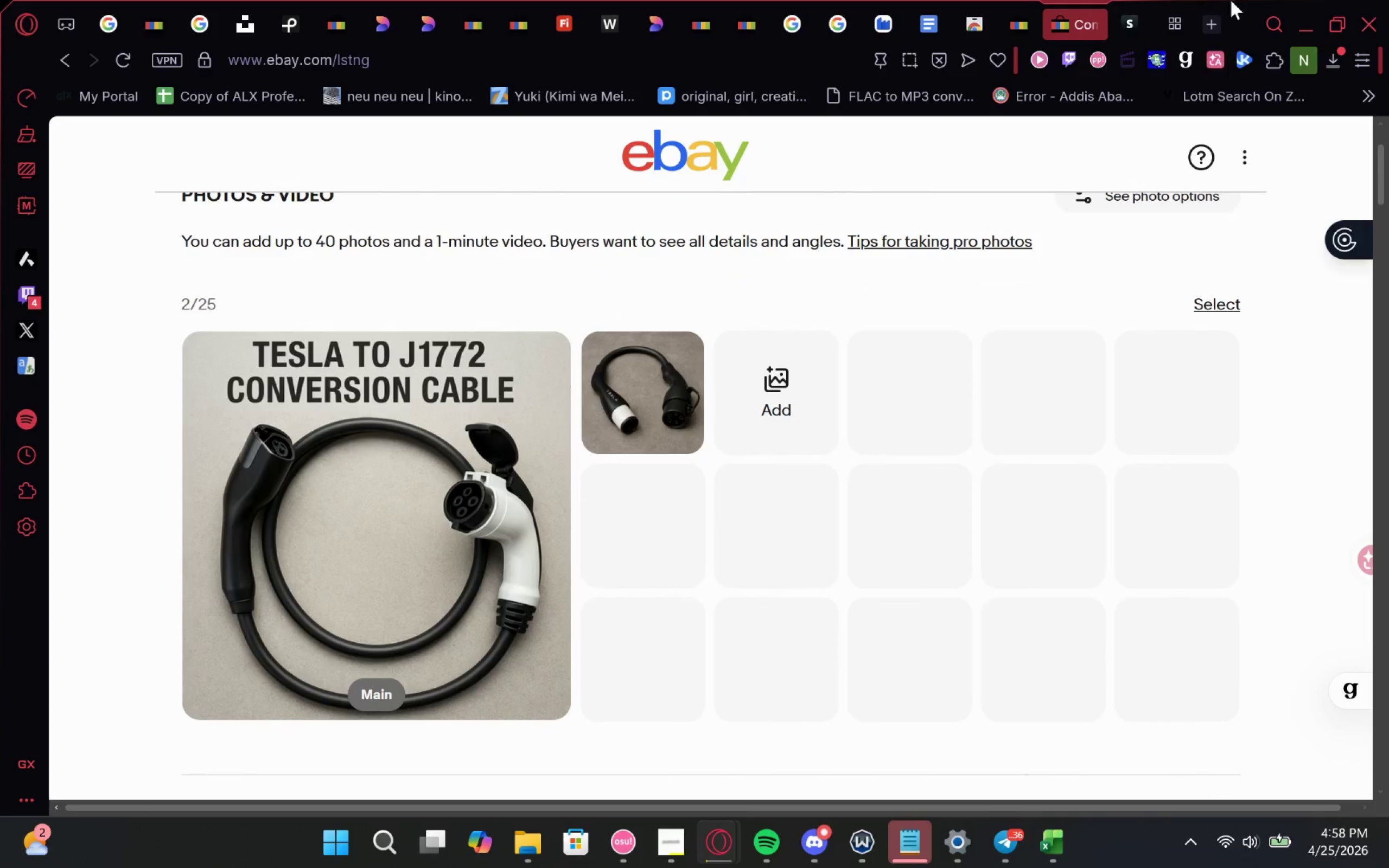 
left_click([1118, 5])
 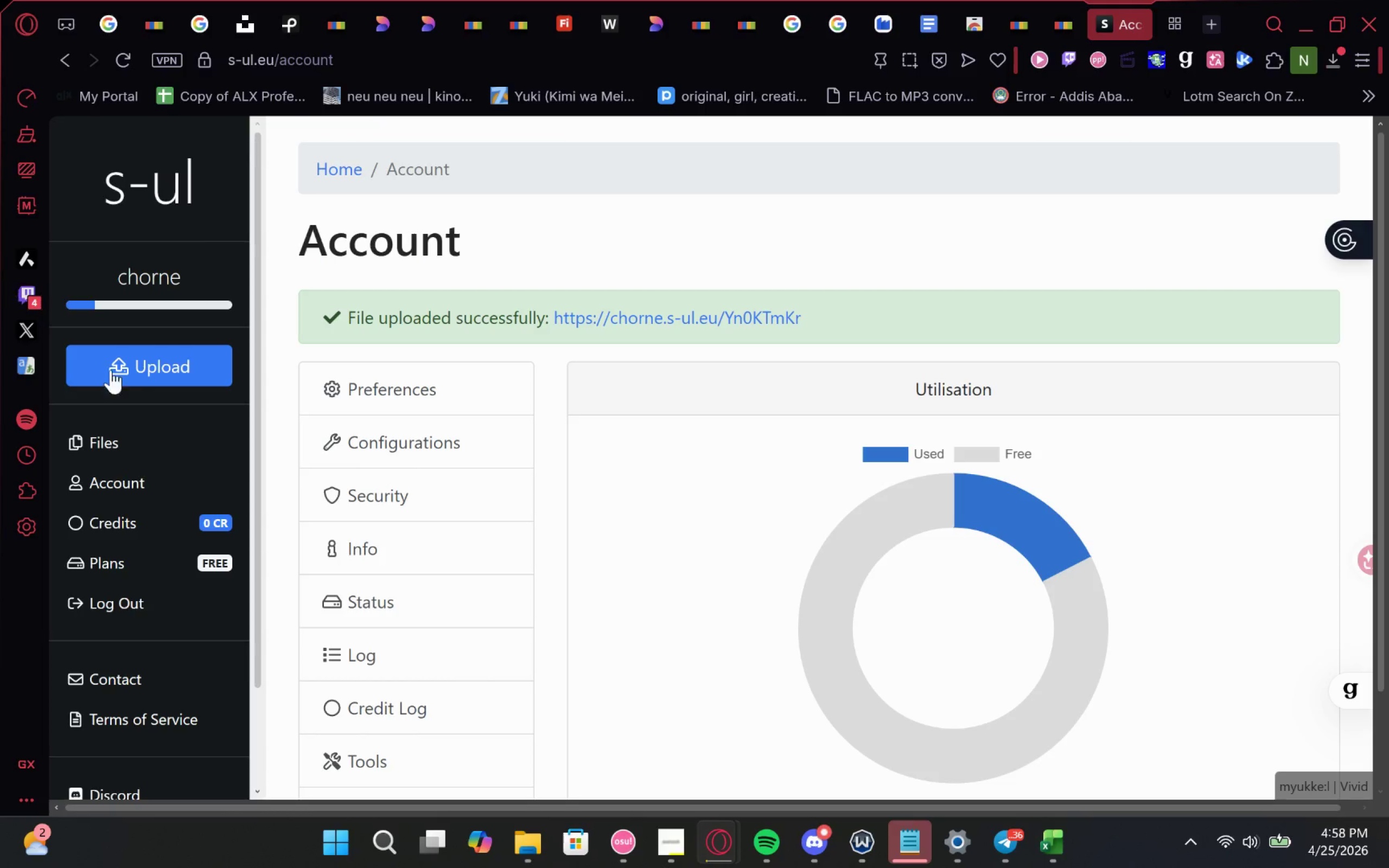 
left_click([183, 365])
 